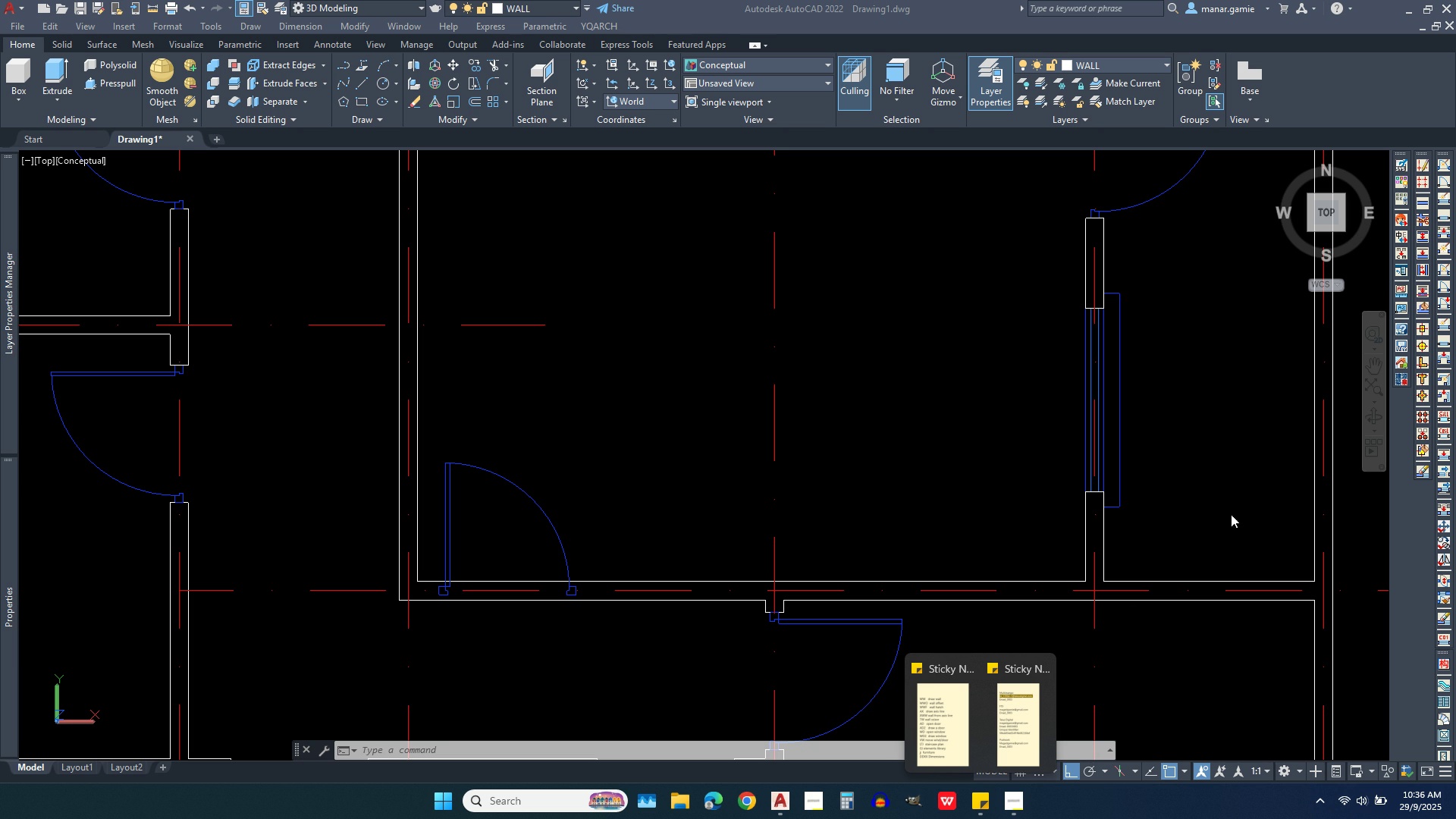 
key(Escape)
 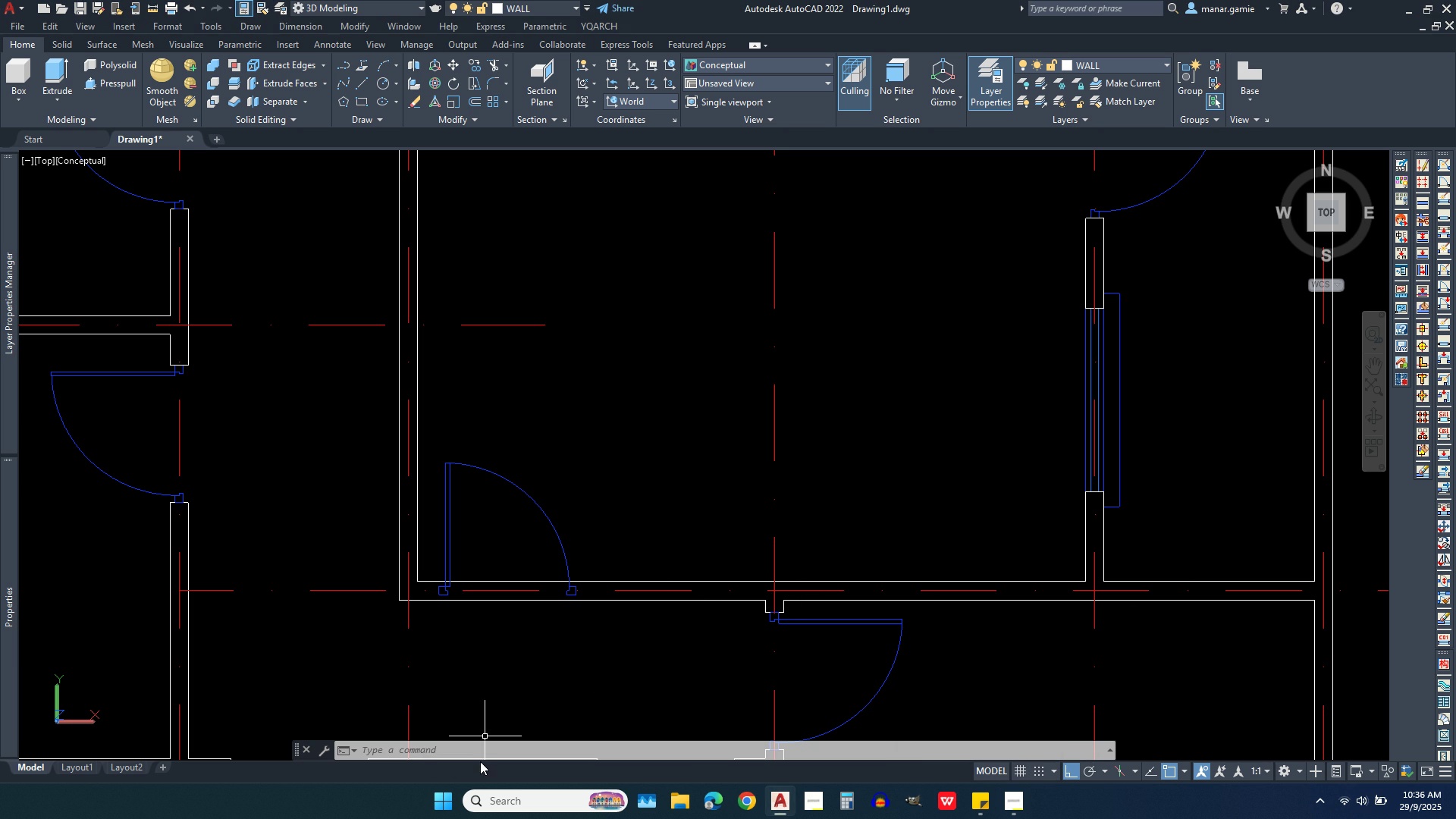 
left_click([480, 754])
 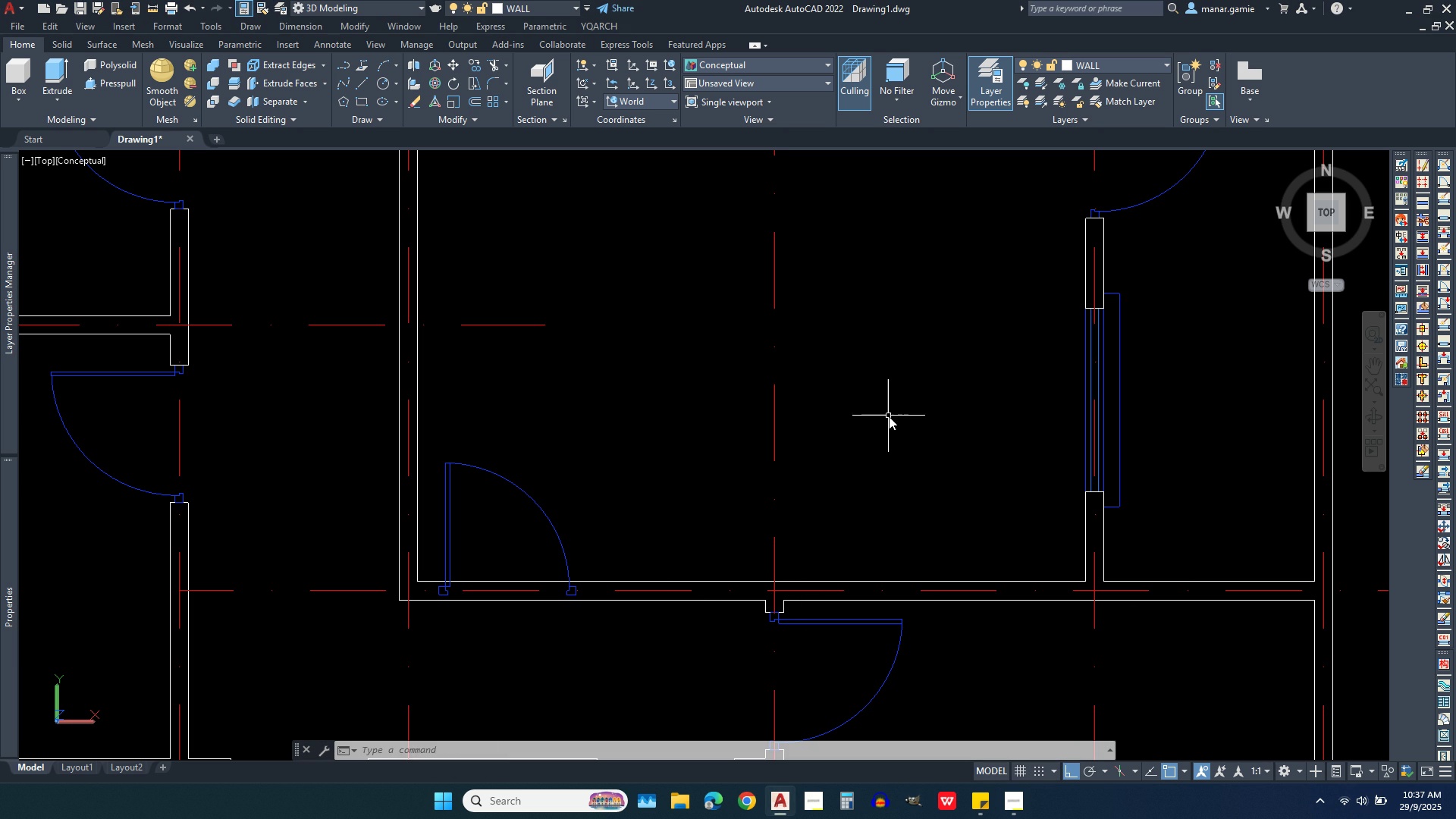 
type(vw)
 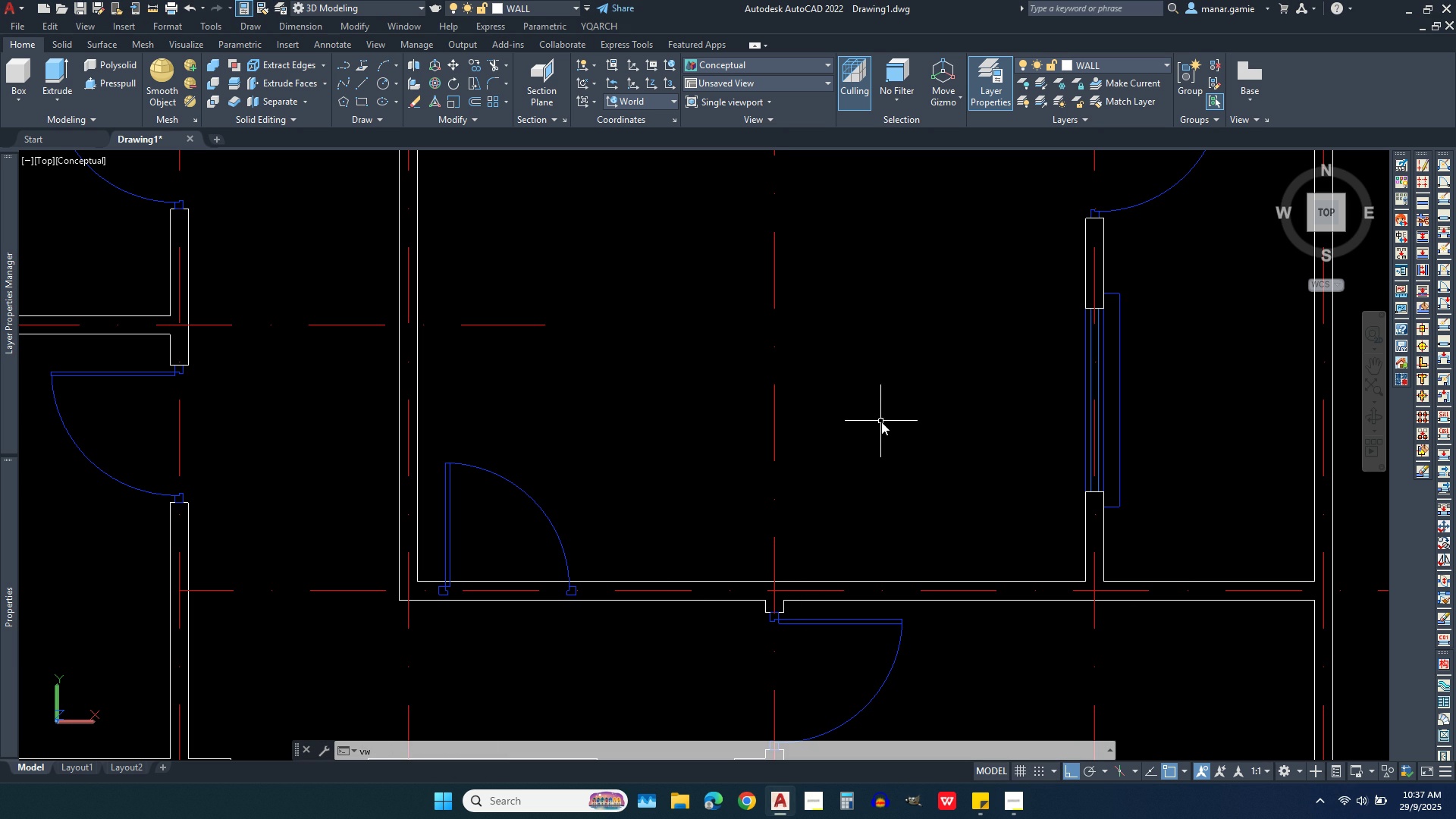 
key(Enter)
 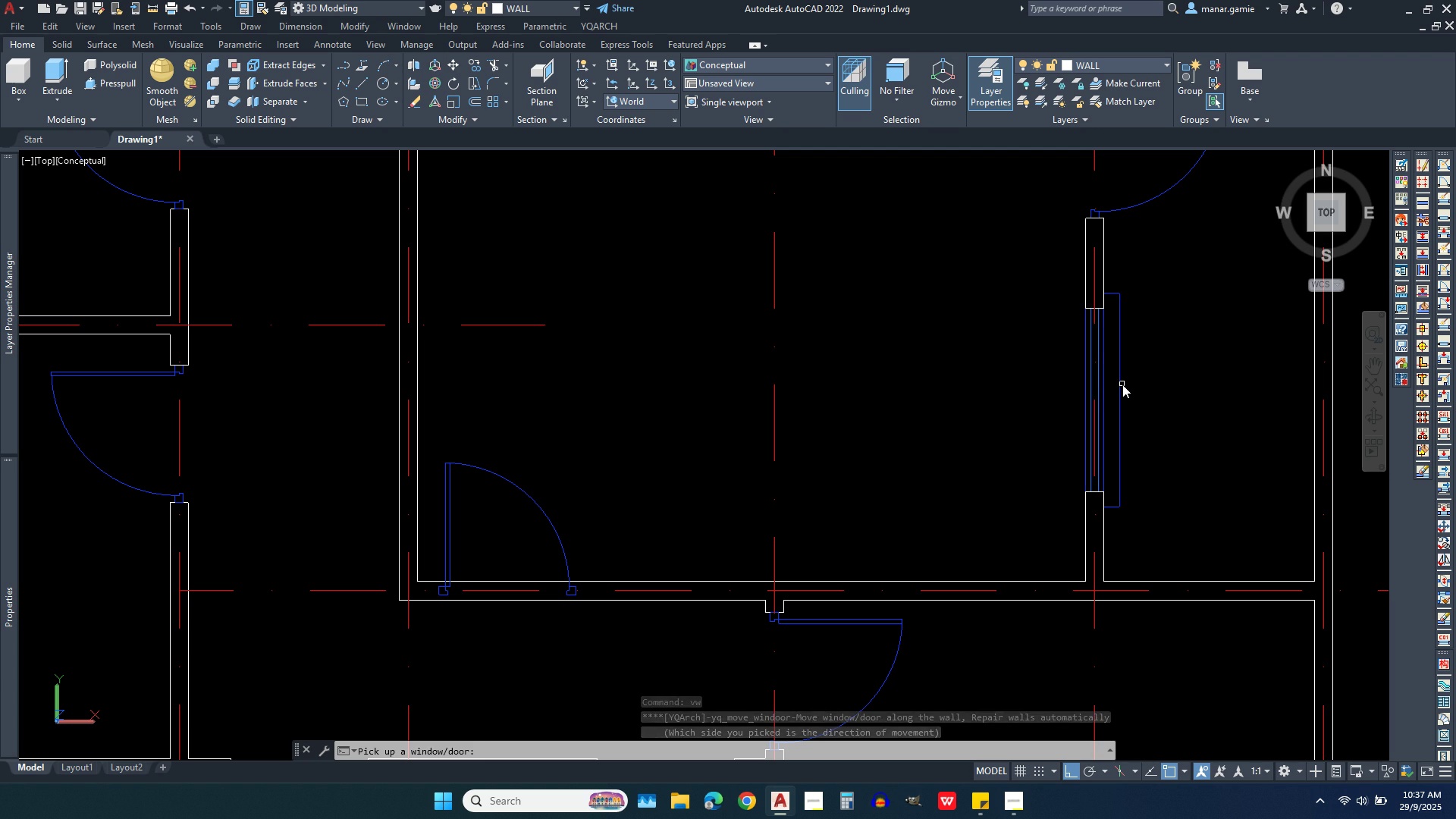 
wait(5.83)
 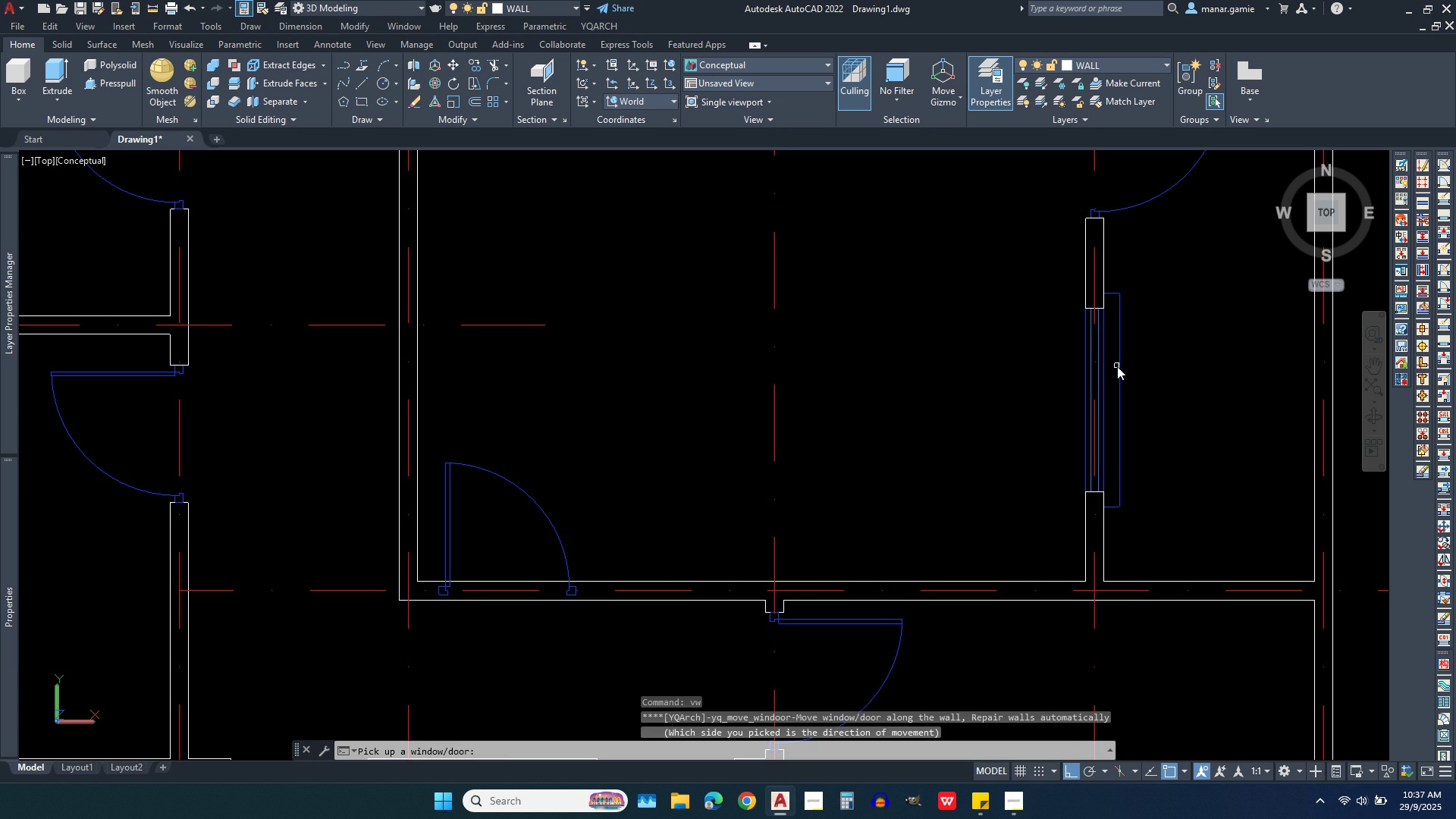 
left_click([1120, 384])
 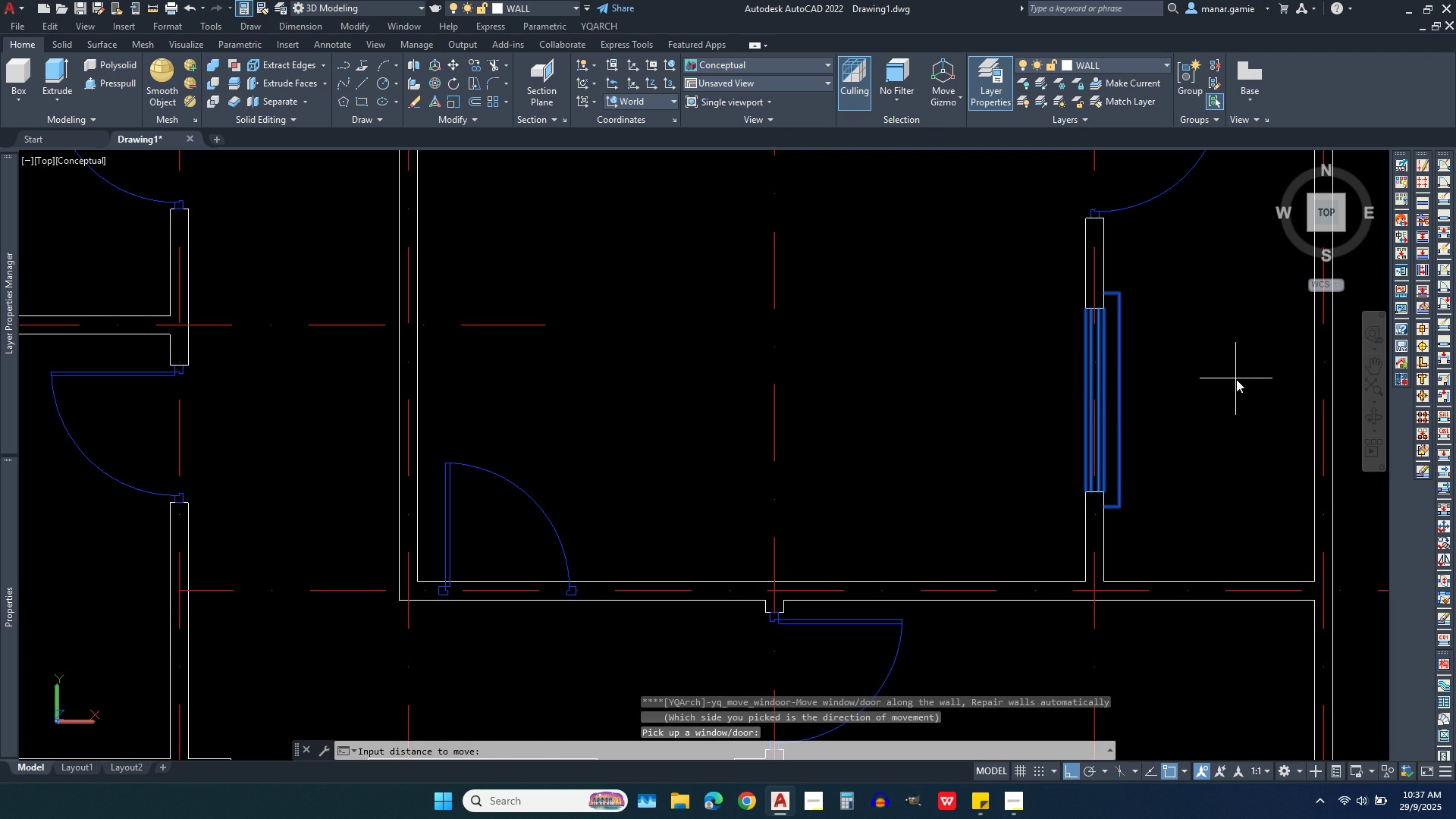 
left_click([1236, 379])
 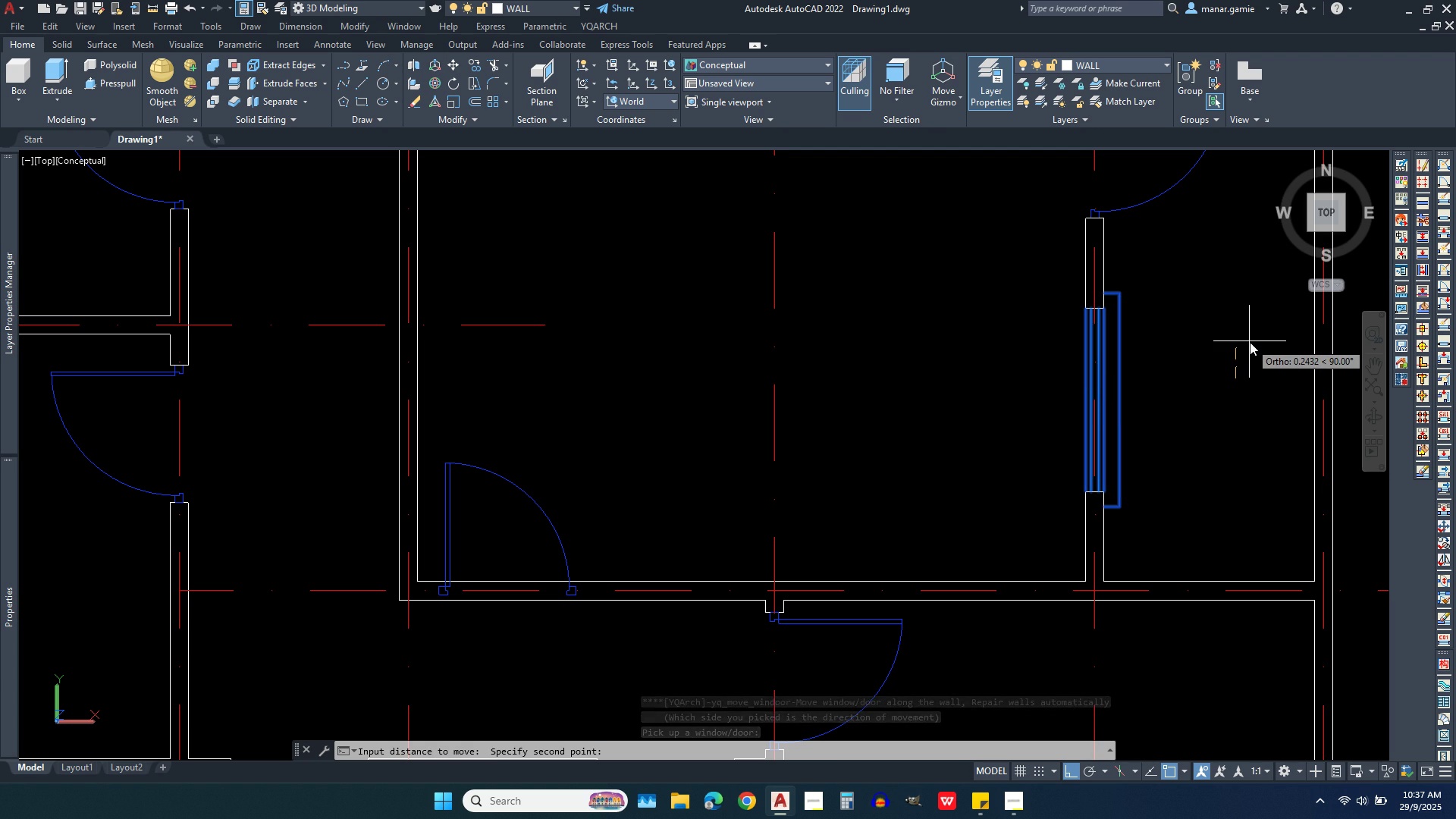 
left_click([1247, 347])
 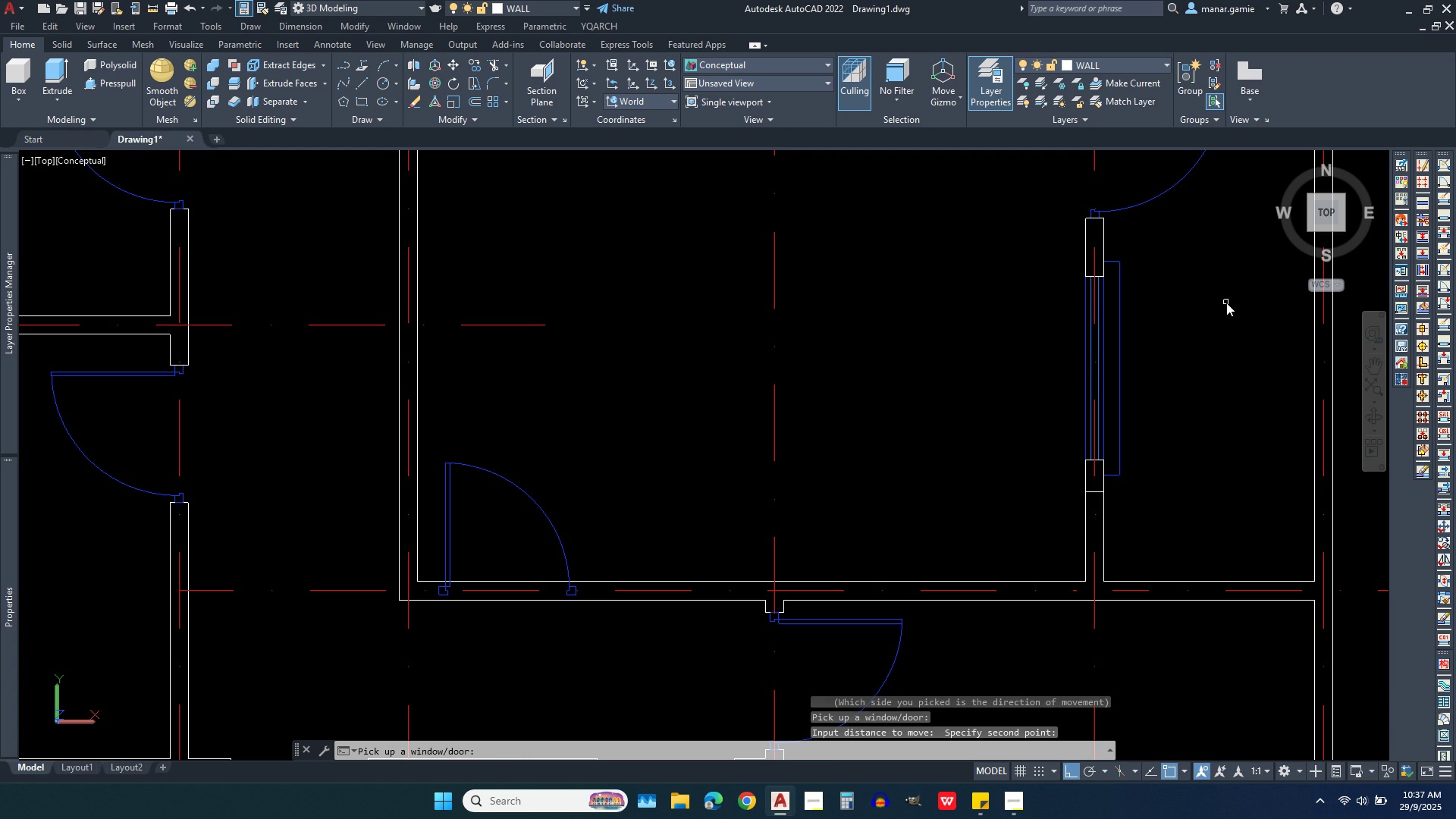 
right_click([1223, 303])
 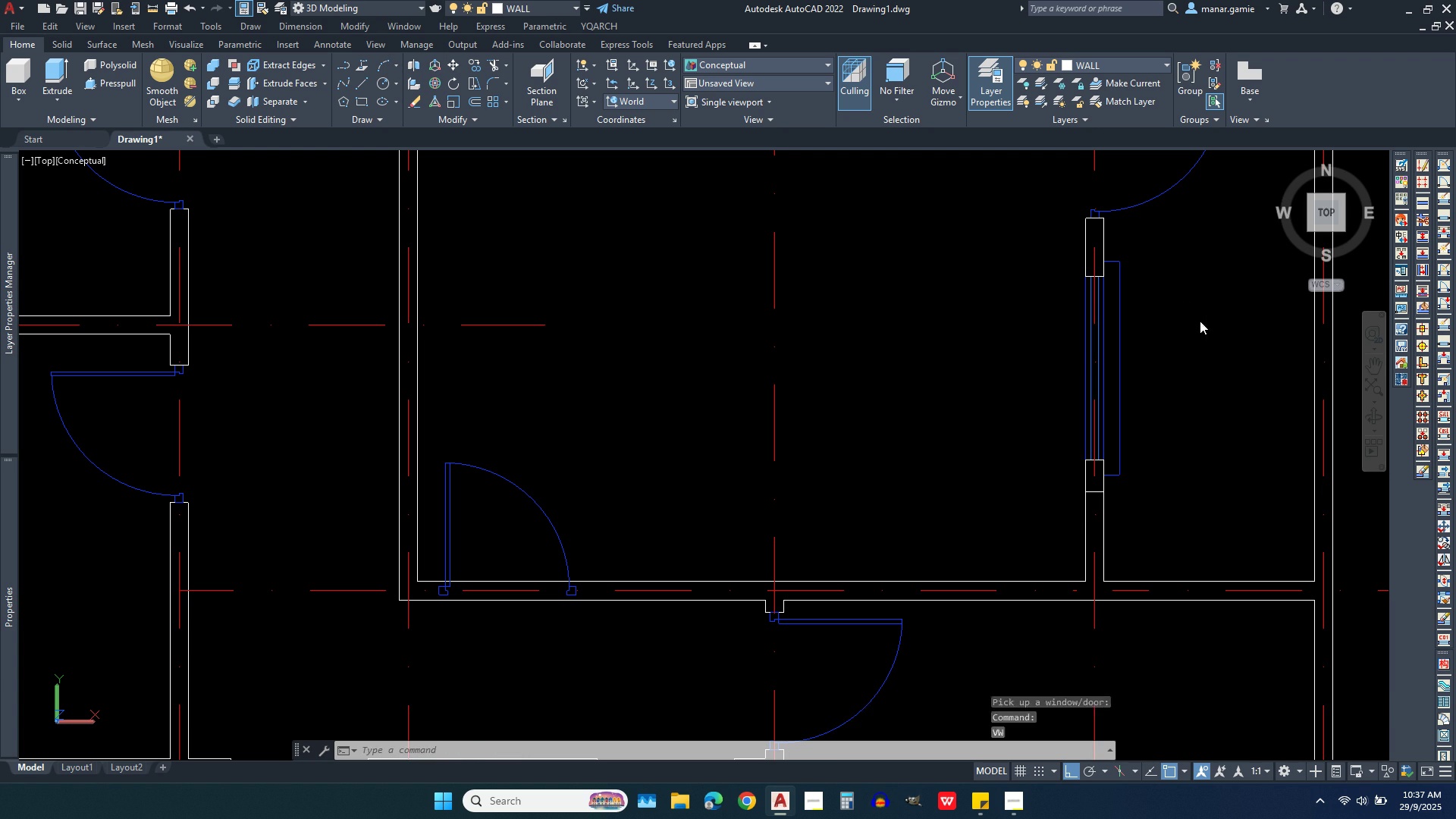 
right_click([1200, 321])
 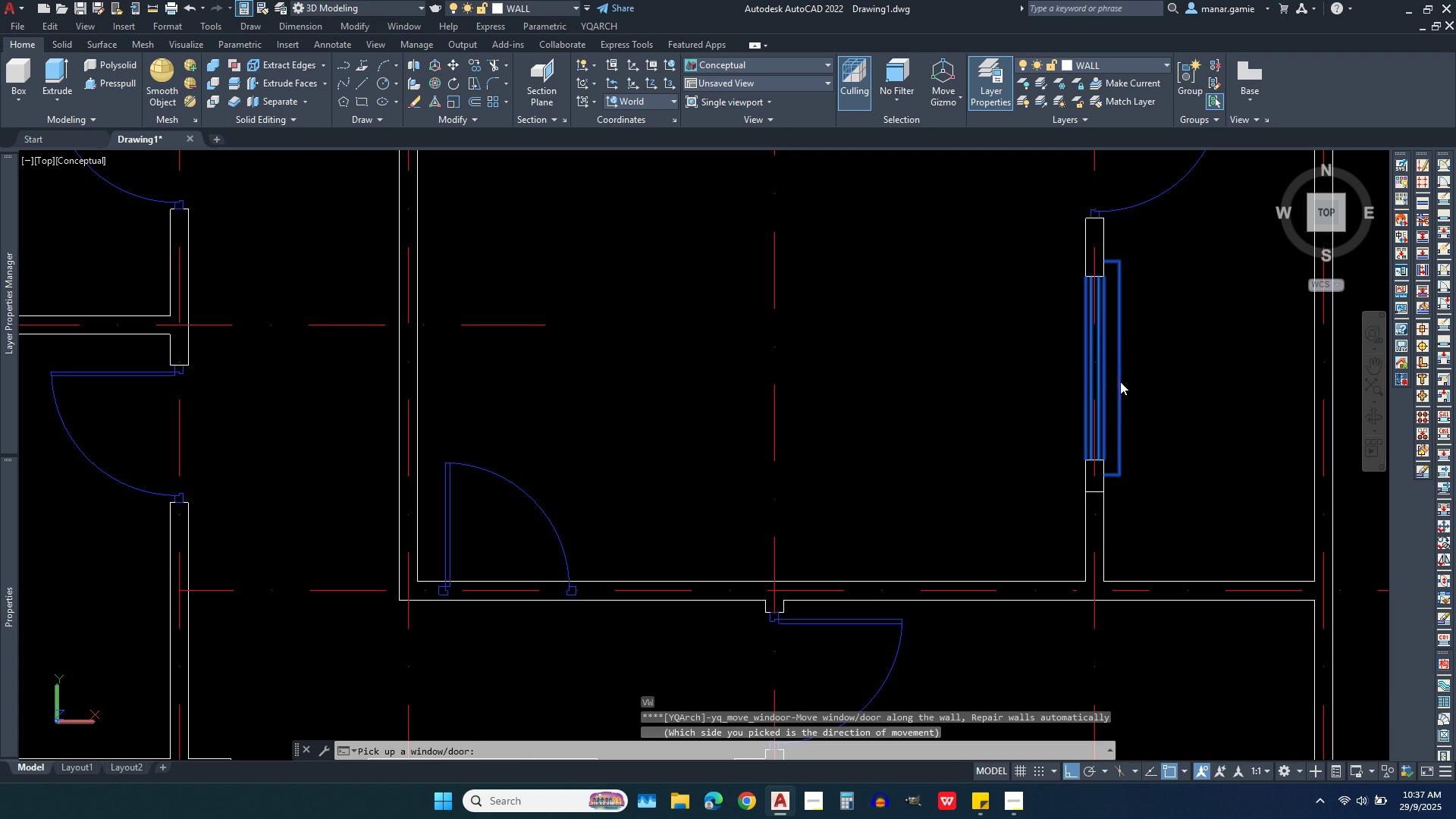 
left_click([1120, 381])
 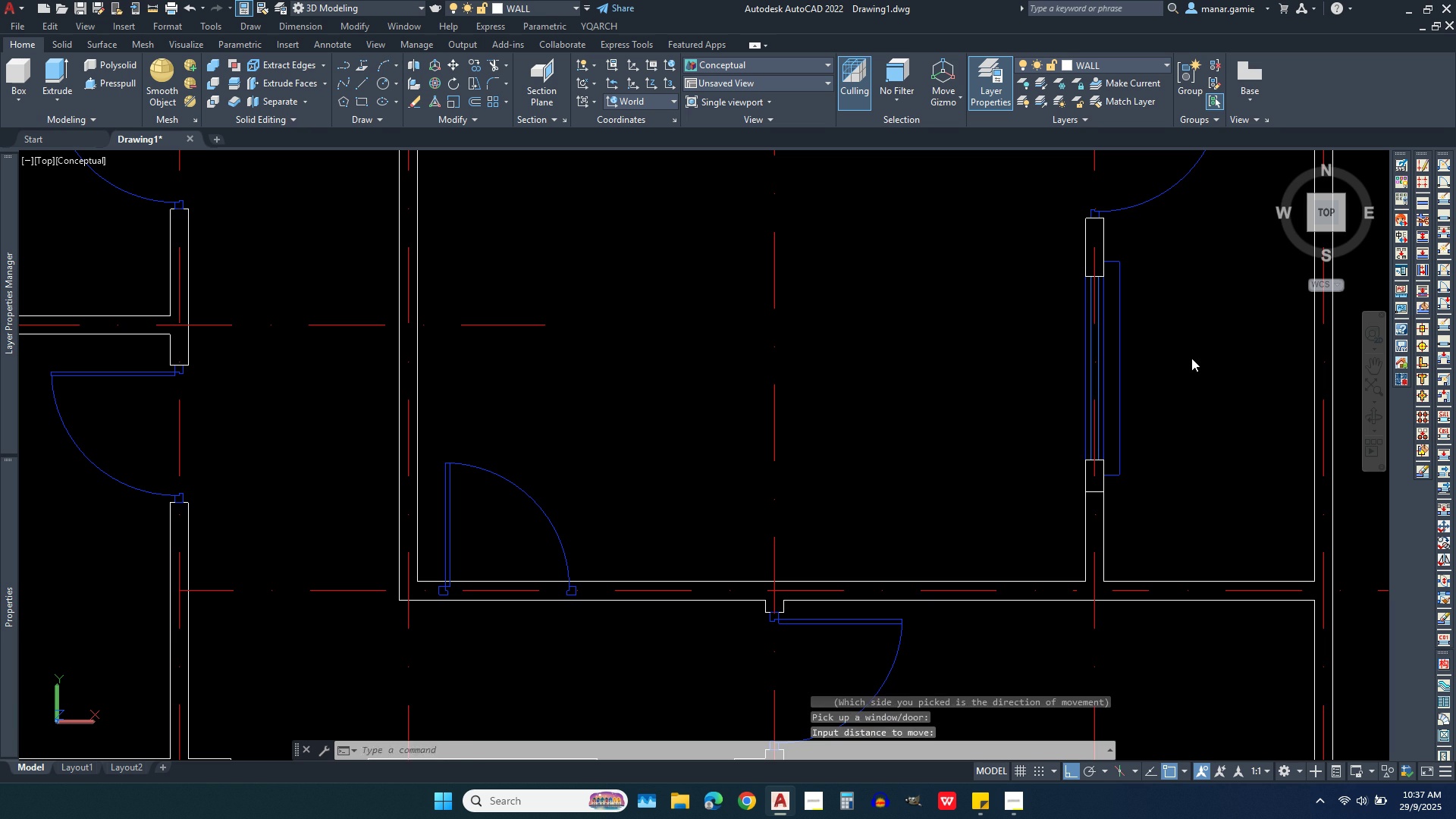 
right_click([1191, 358])
 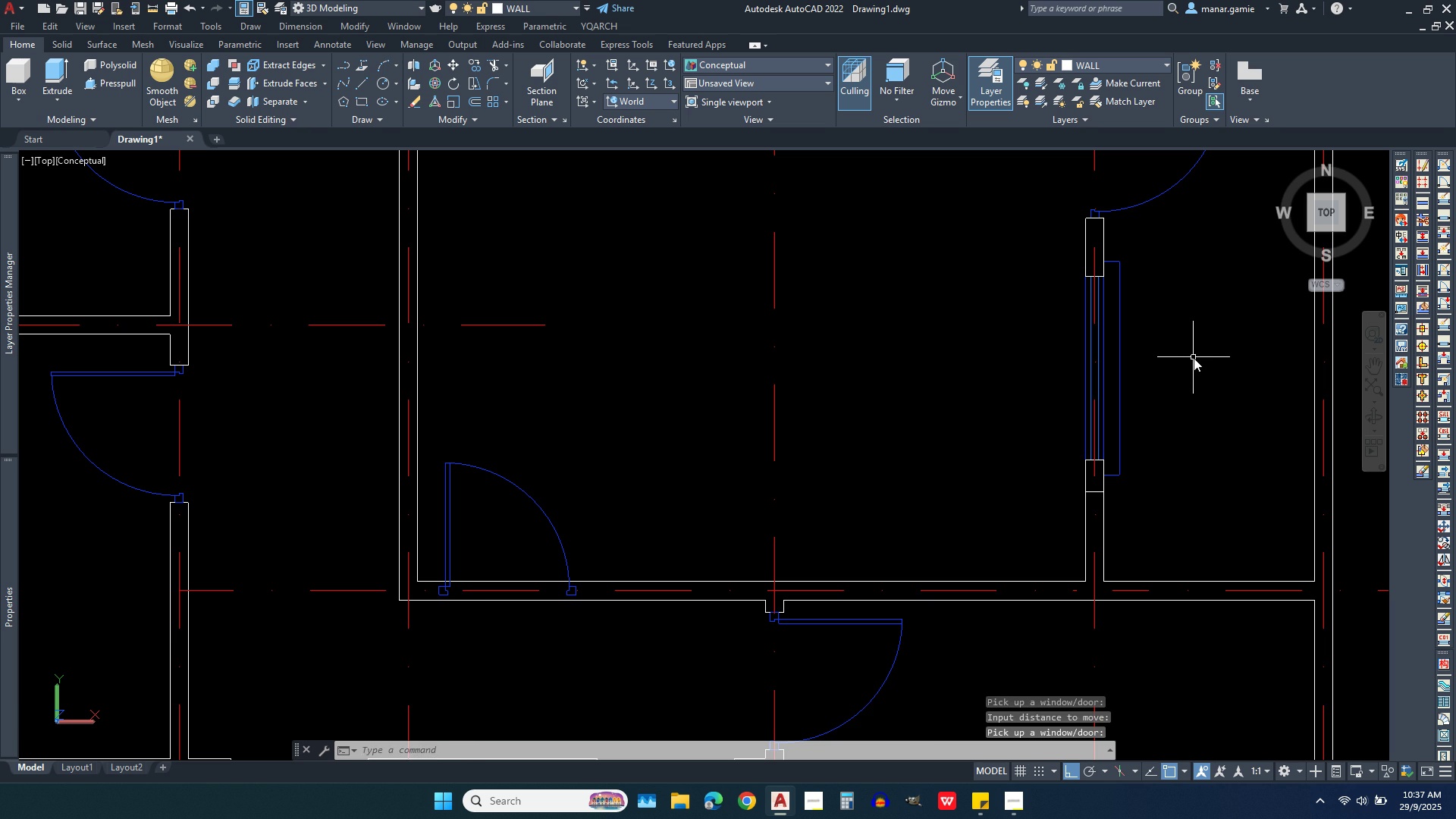 
left_click([1194, 358])
 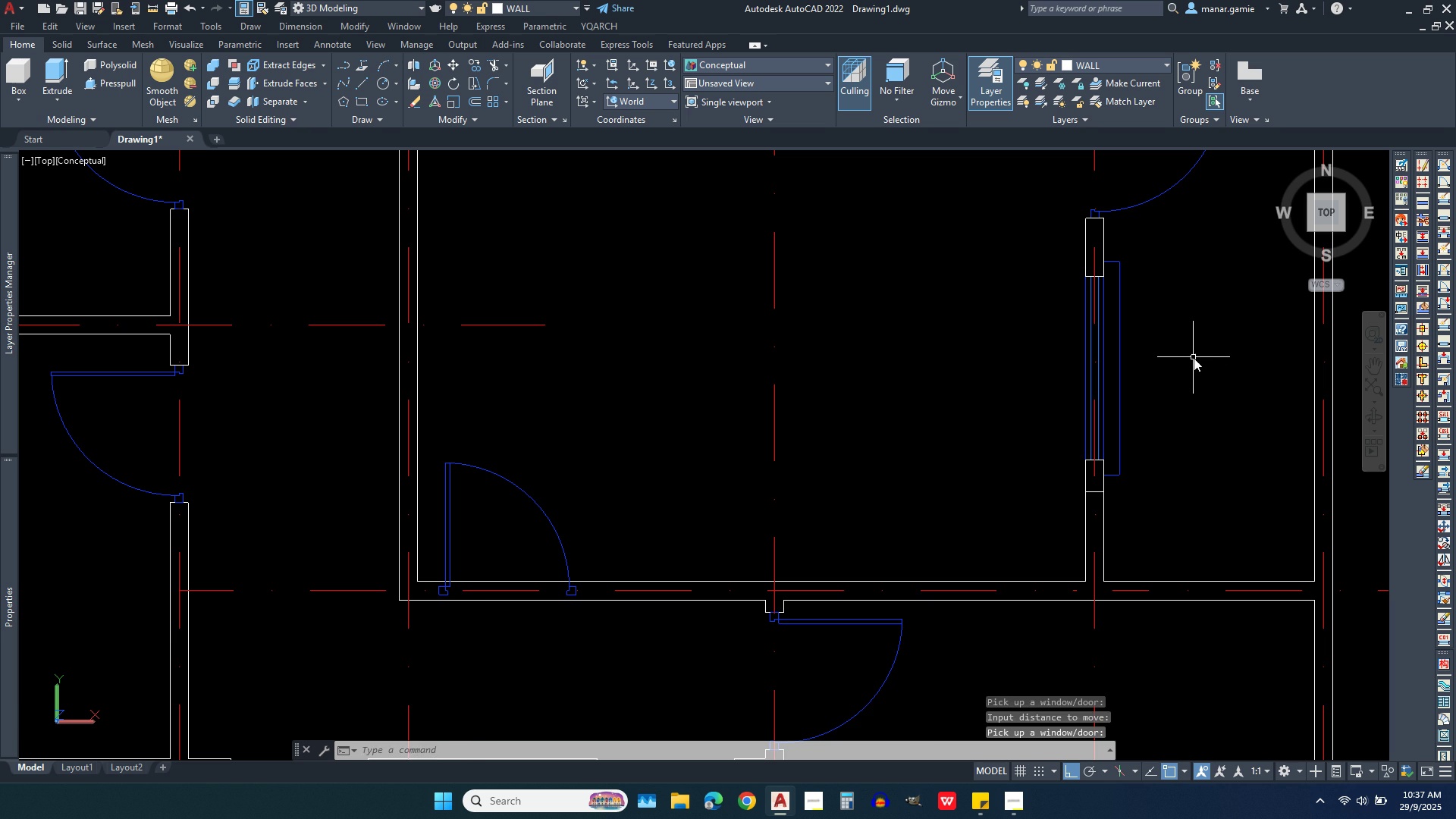 
right_click([1194, 358])
 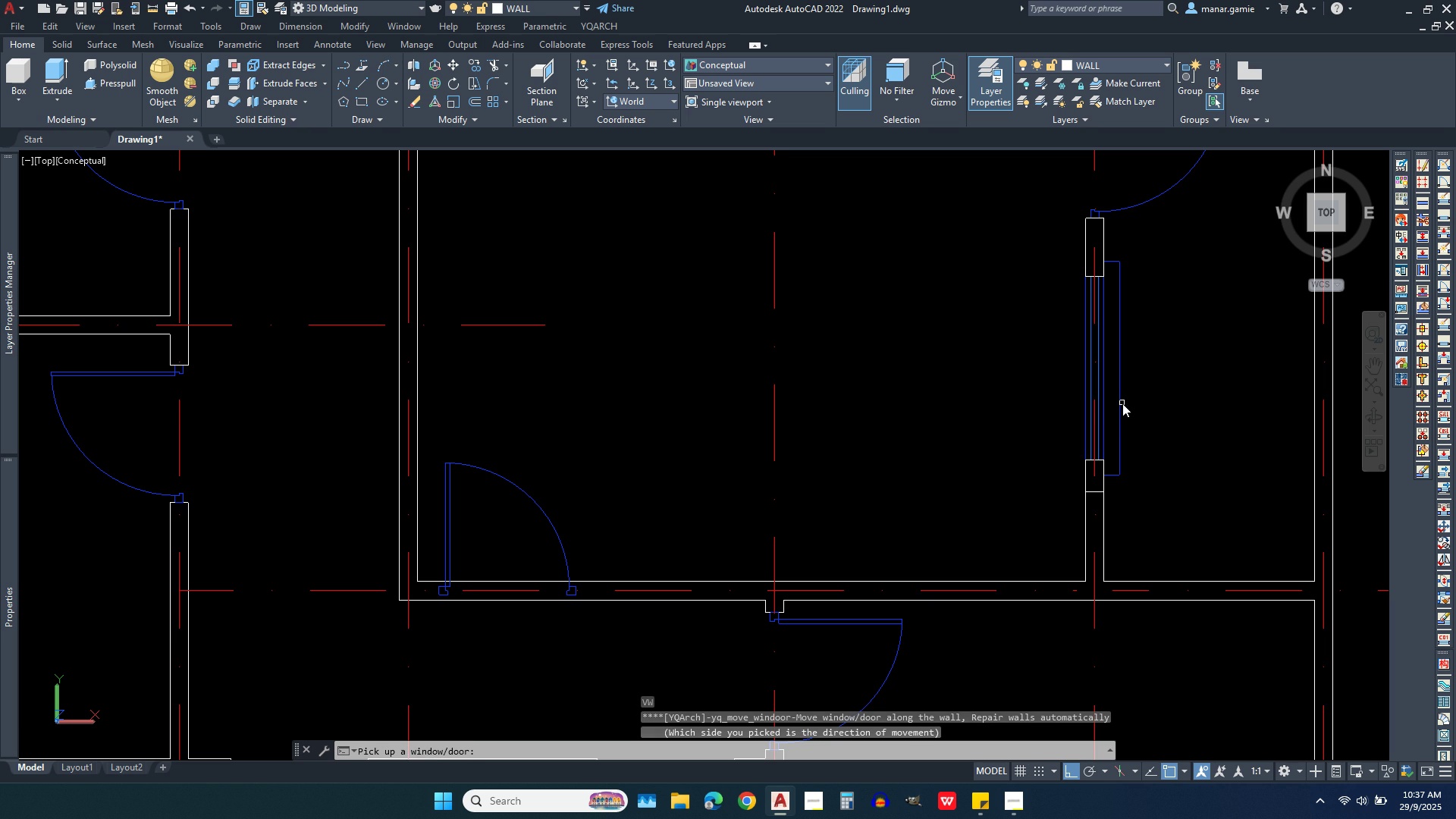 
left_click([1120, 395])
 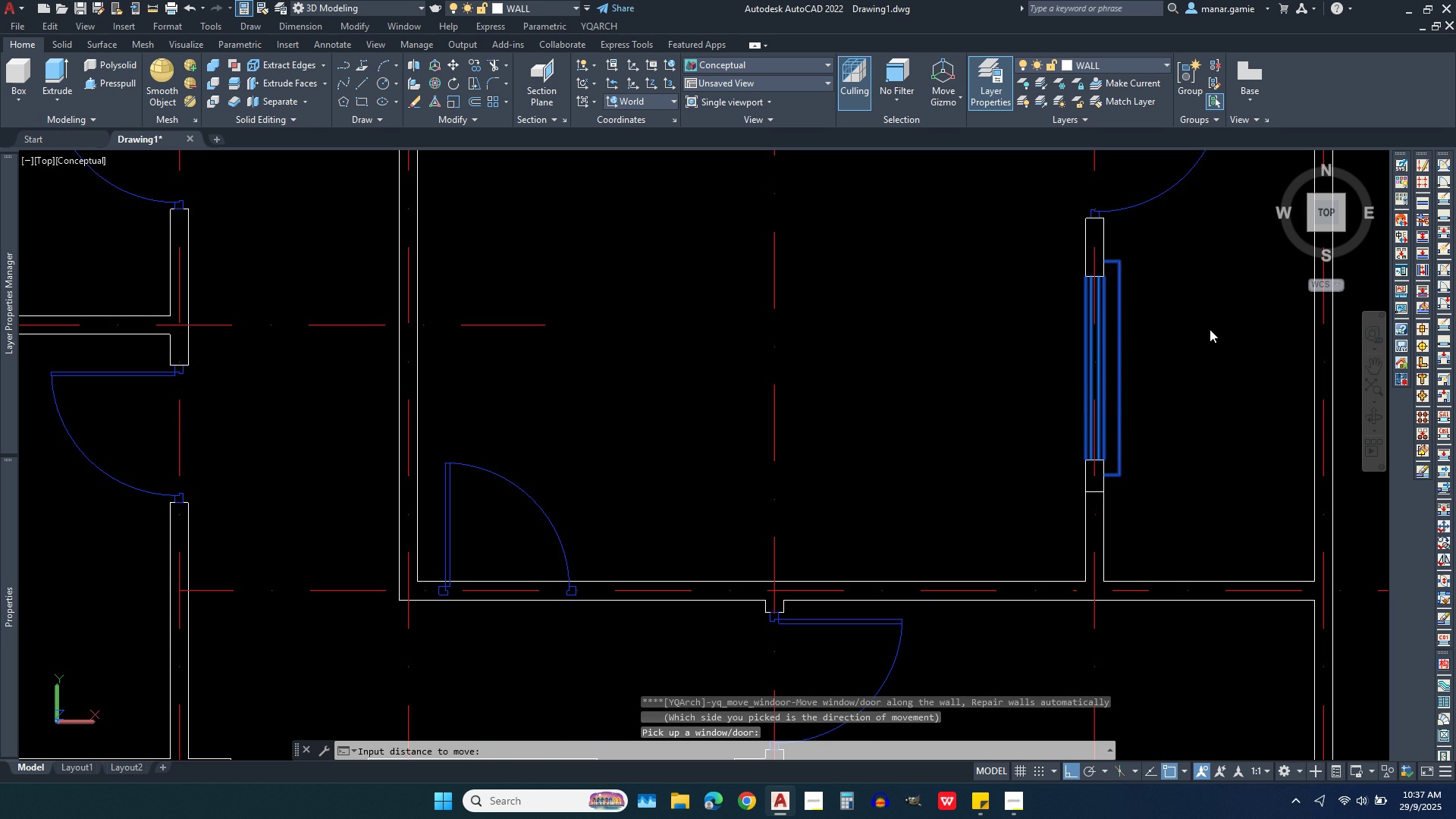 
left_click([1210, 329])
 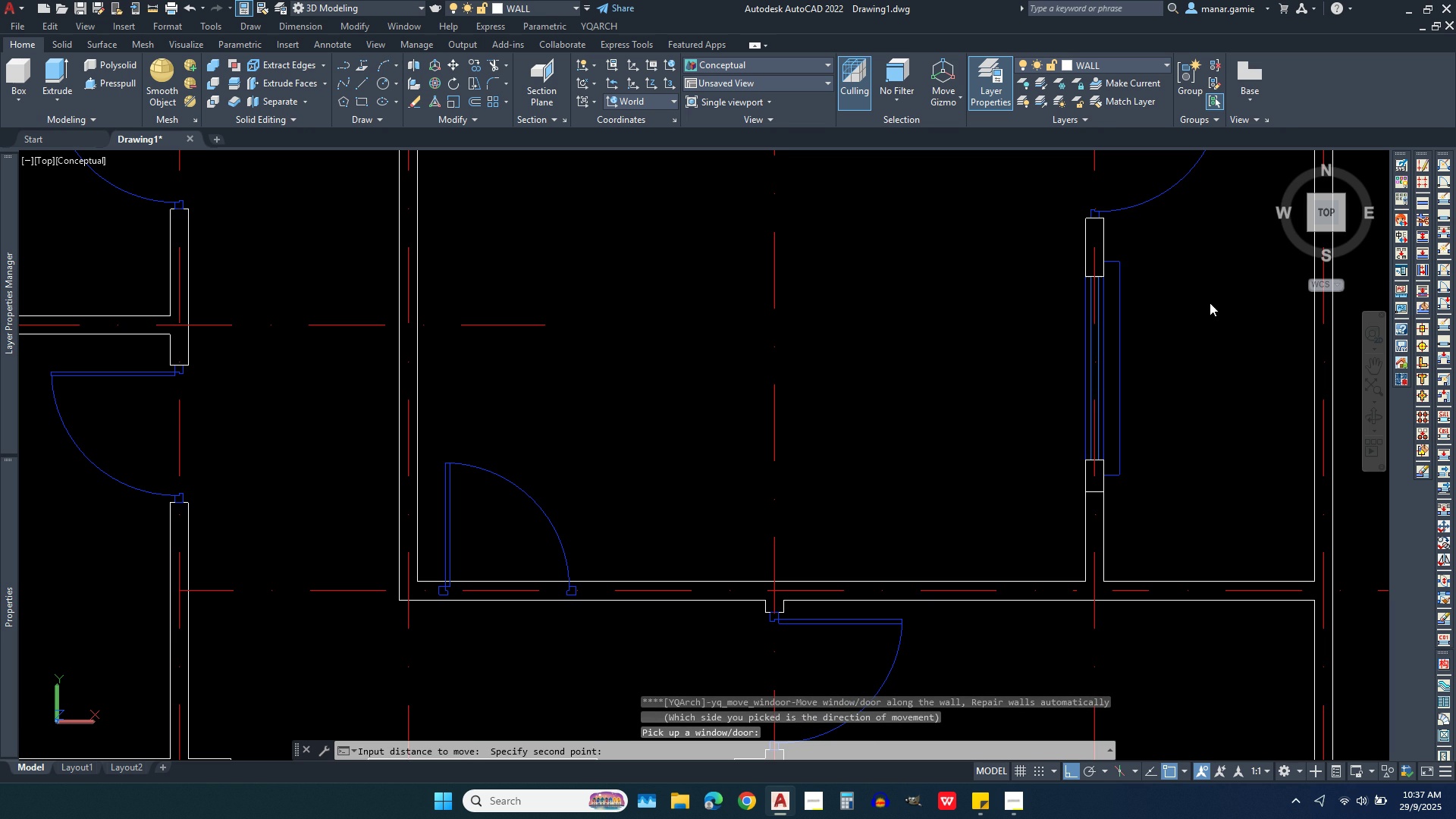 
left_click([1210, 303])
 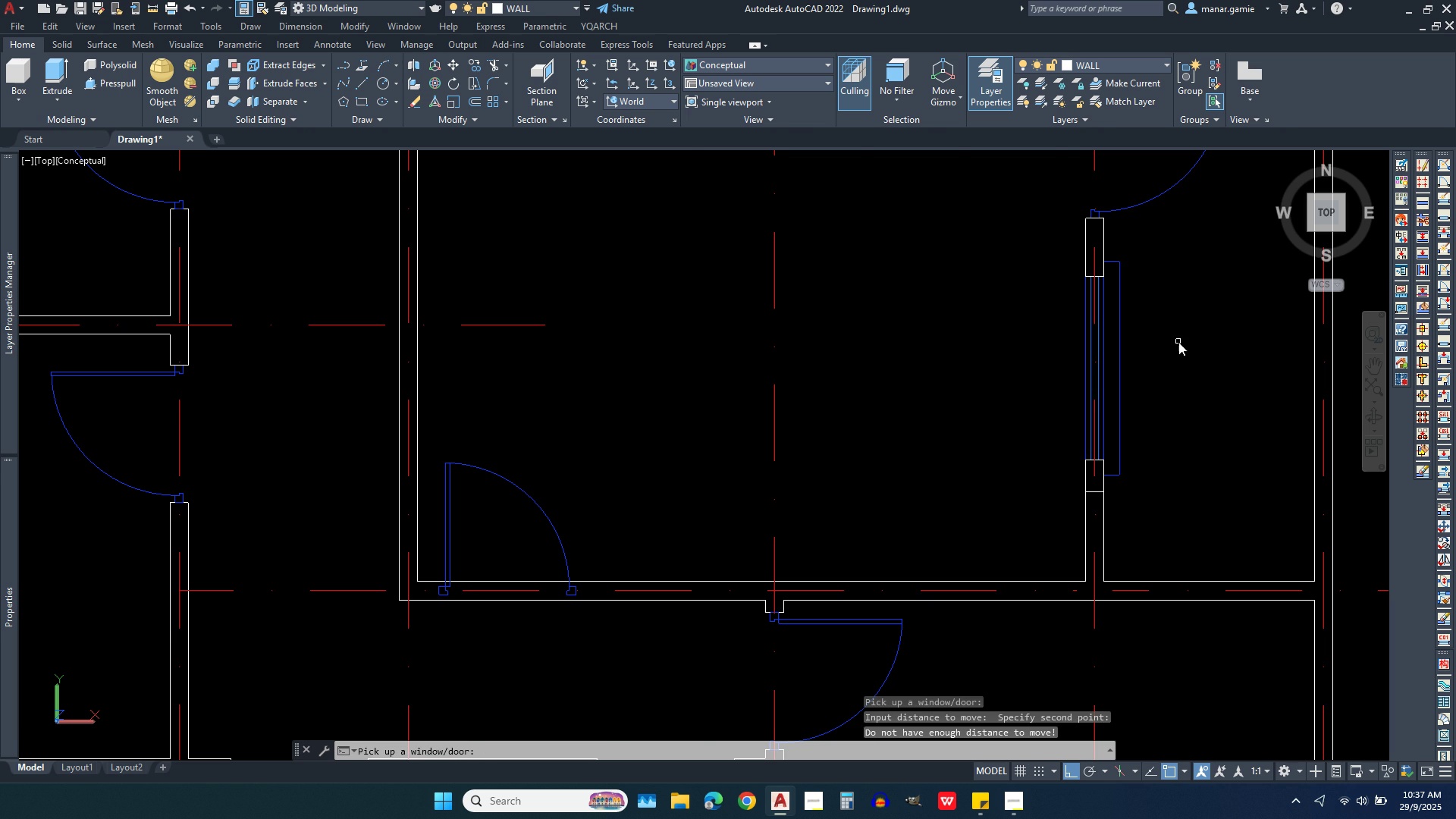 
scroll: coordinate [1178, 342], scroll_direction: down, amount: 3.0
 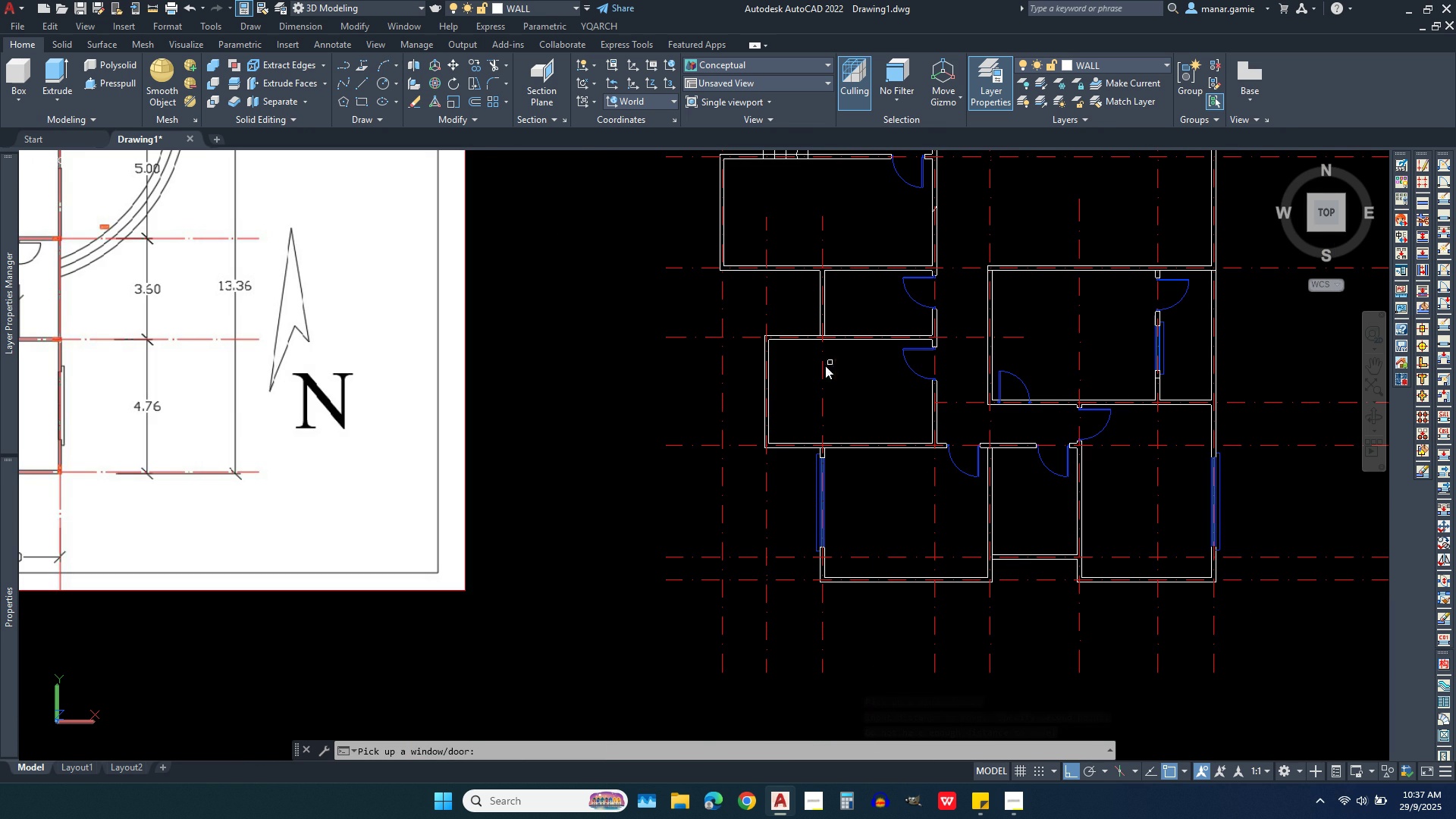 
wait(5.27)
 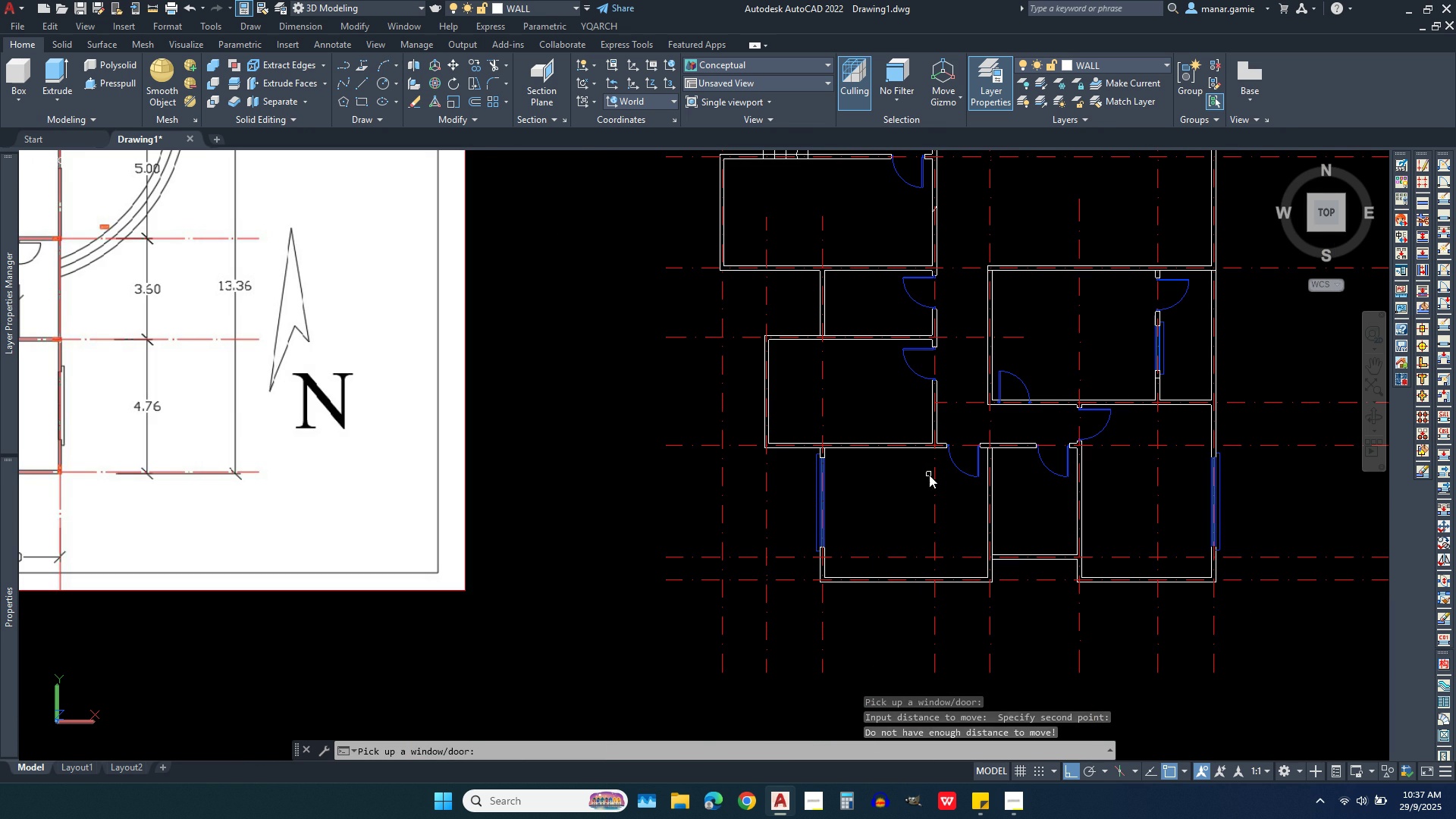 
key(Escape)
key(Escape)
key(Escape)
type(wd)
 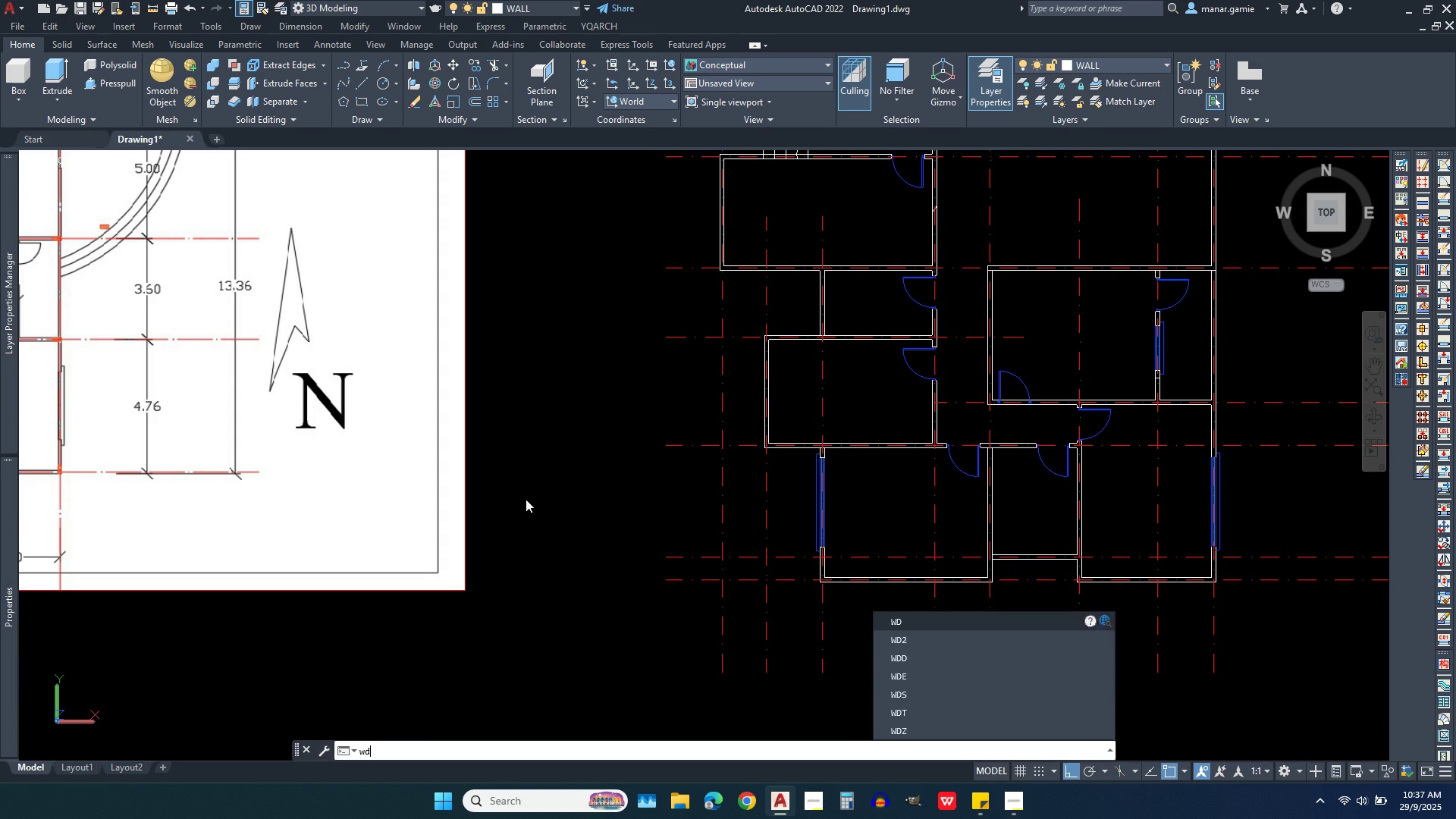 
key(Enter)
 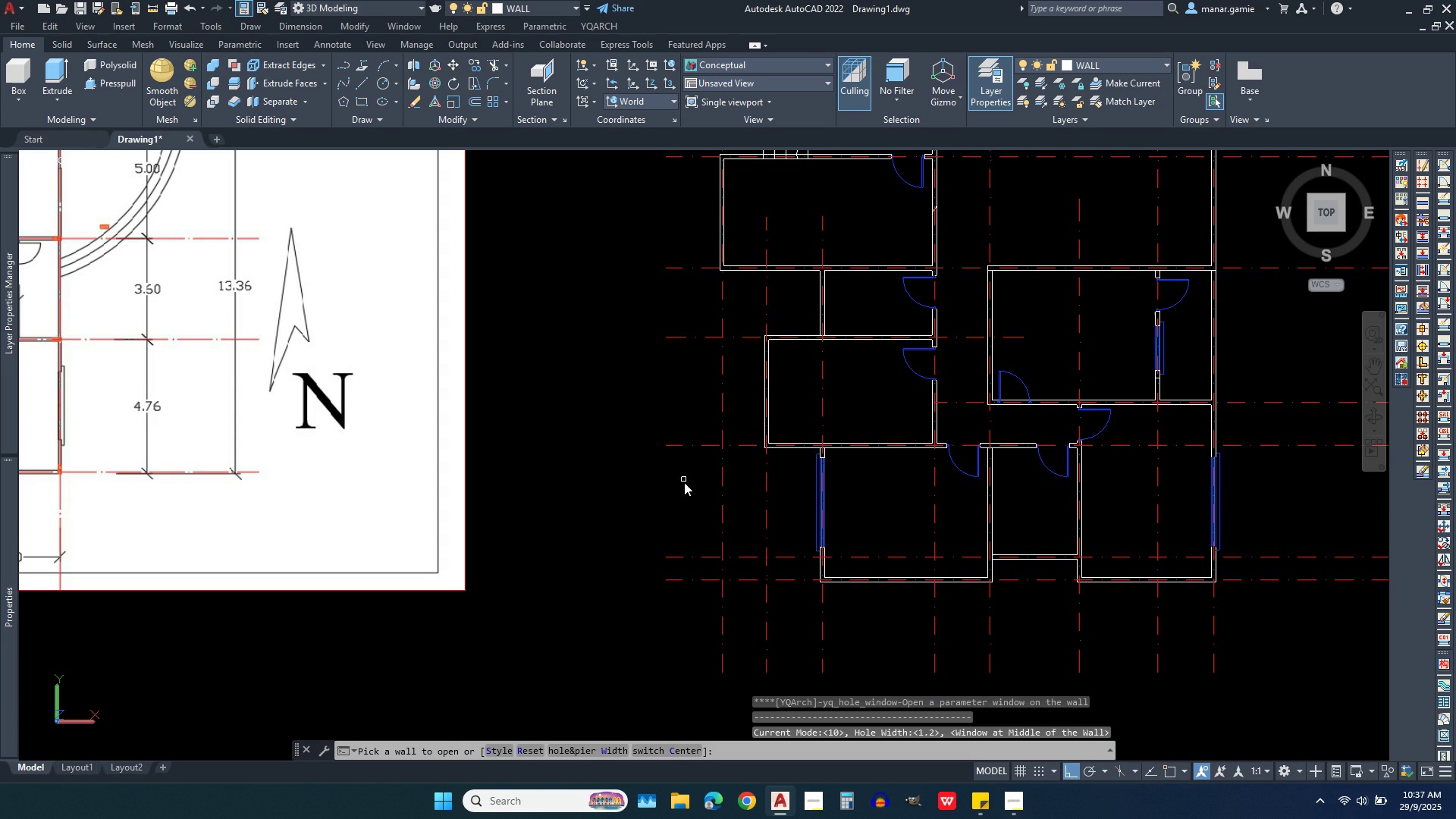 
key(S)
 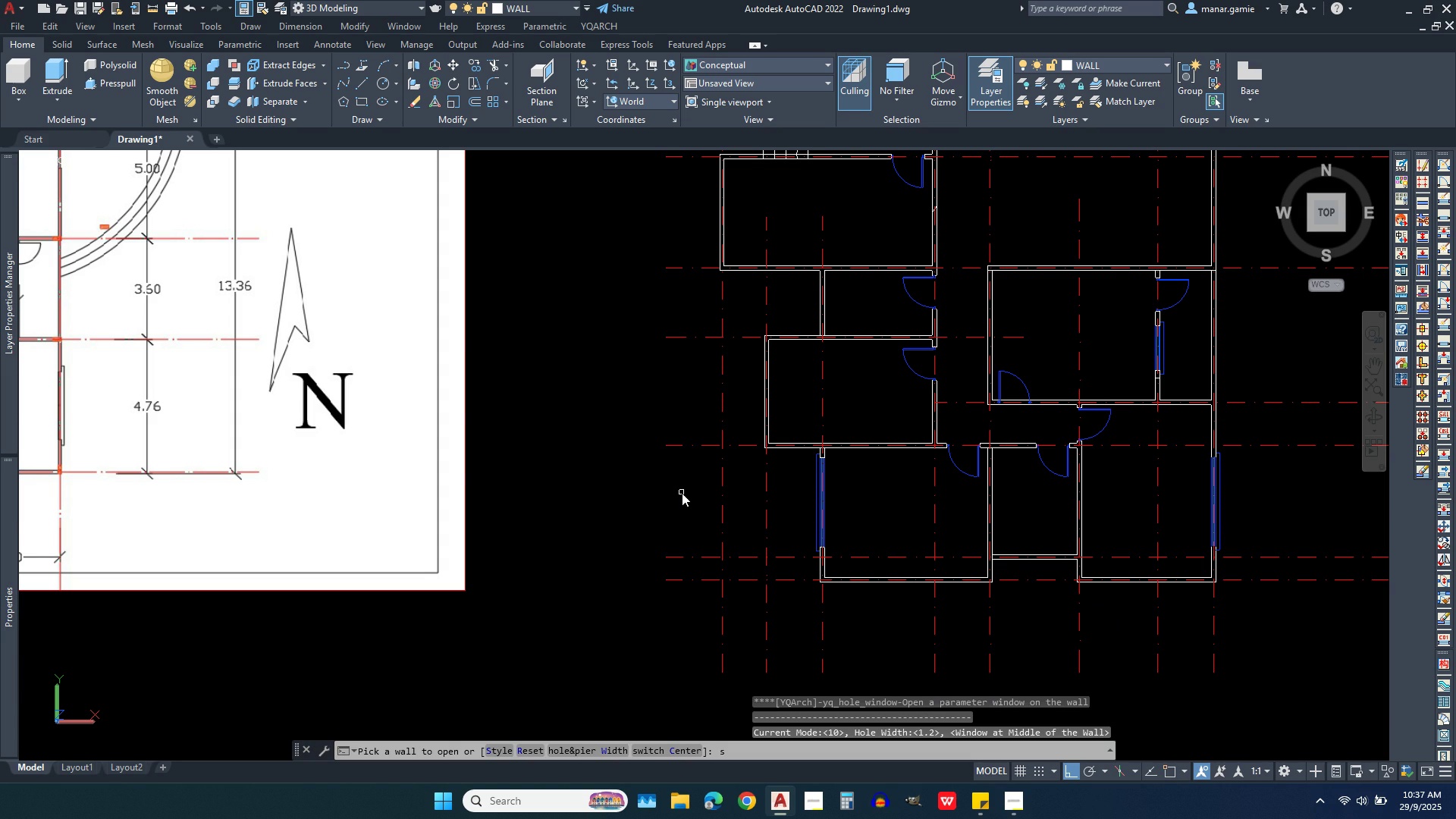 
key(Enter)
 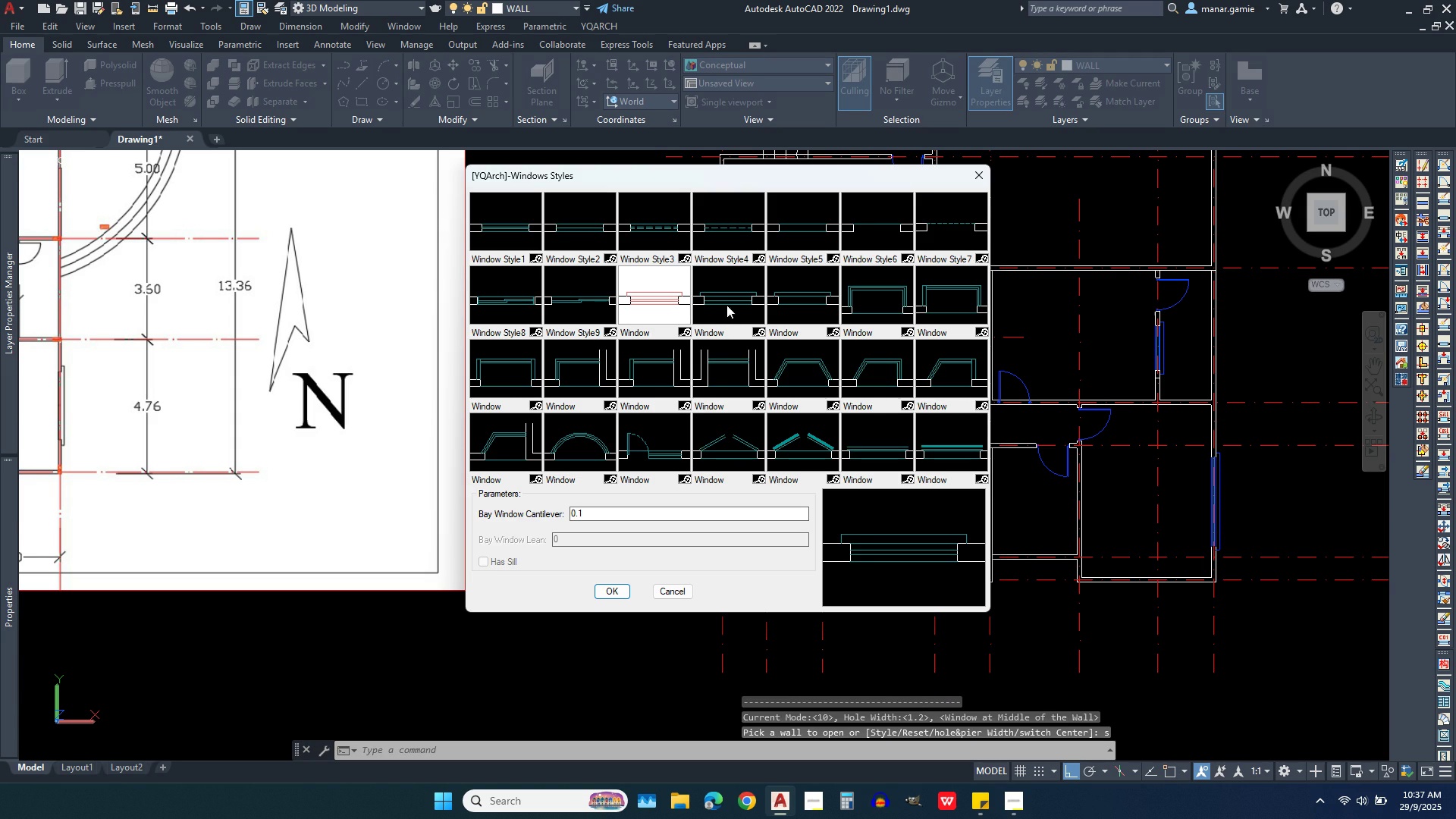 
left_click([730, 300])
 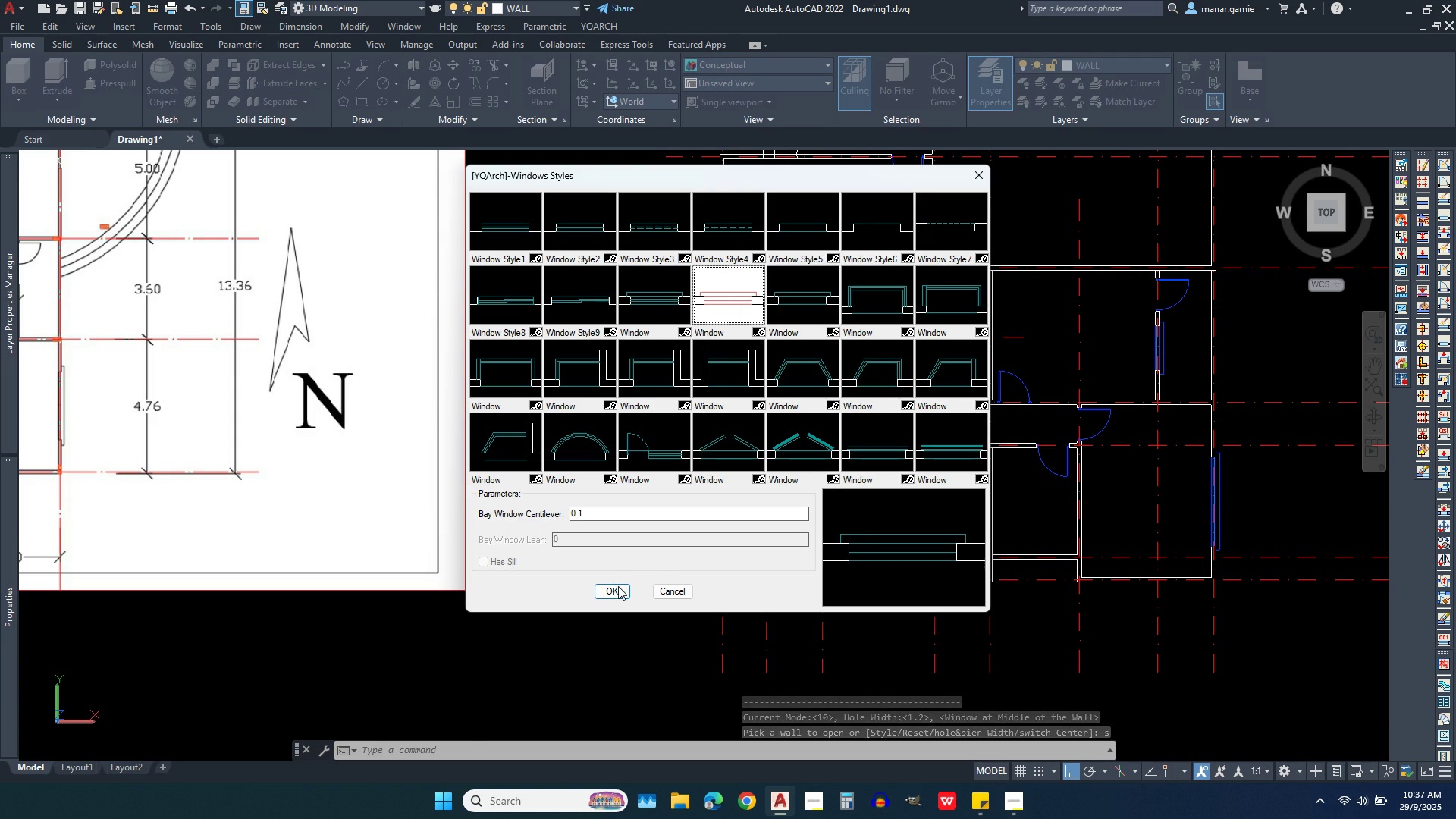 
left_click([618, 586])
 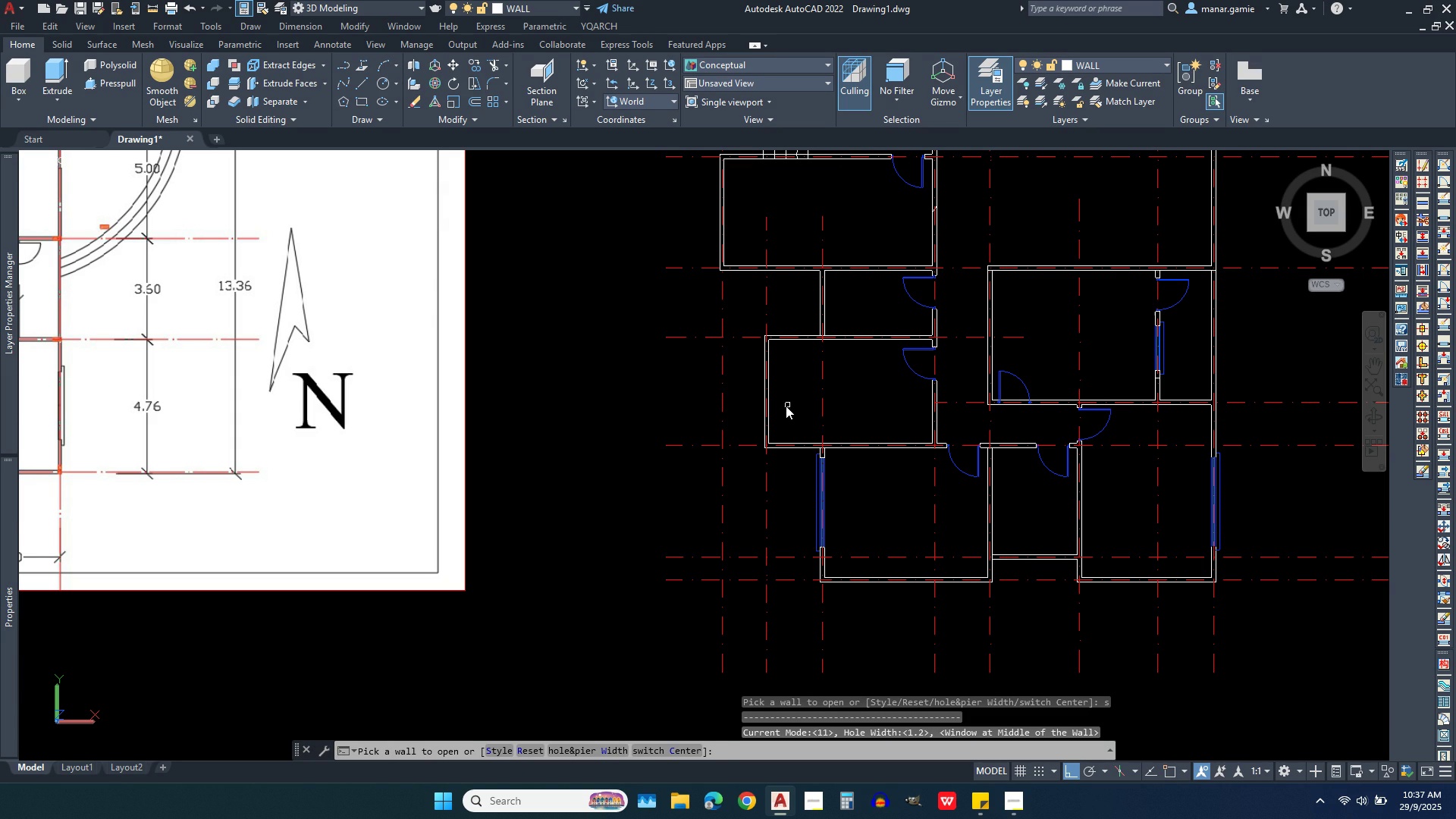 
type(wi)
 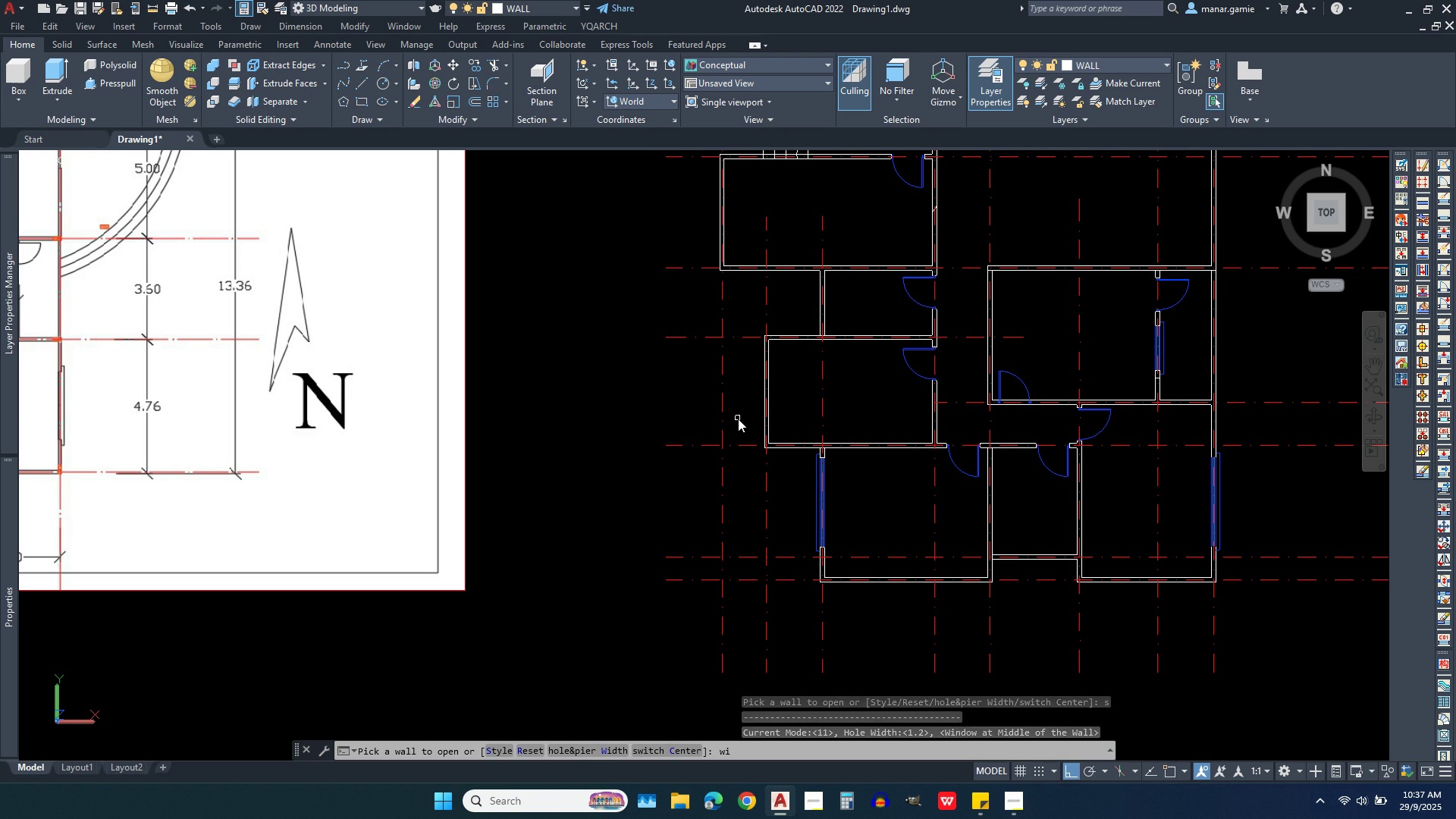 
key(Backspace)
 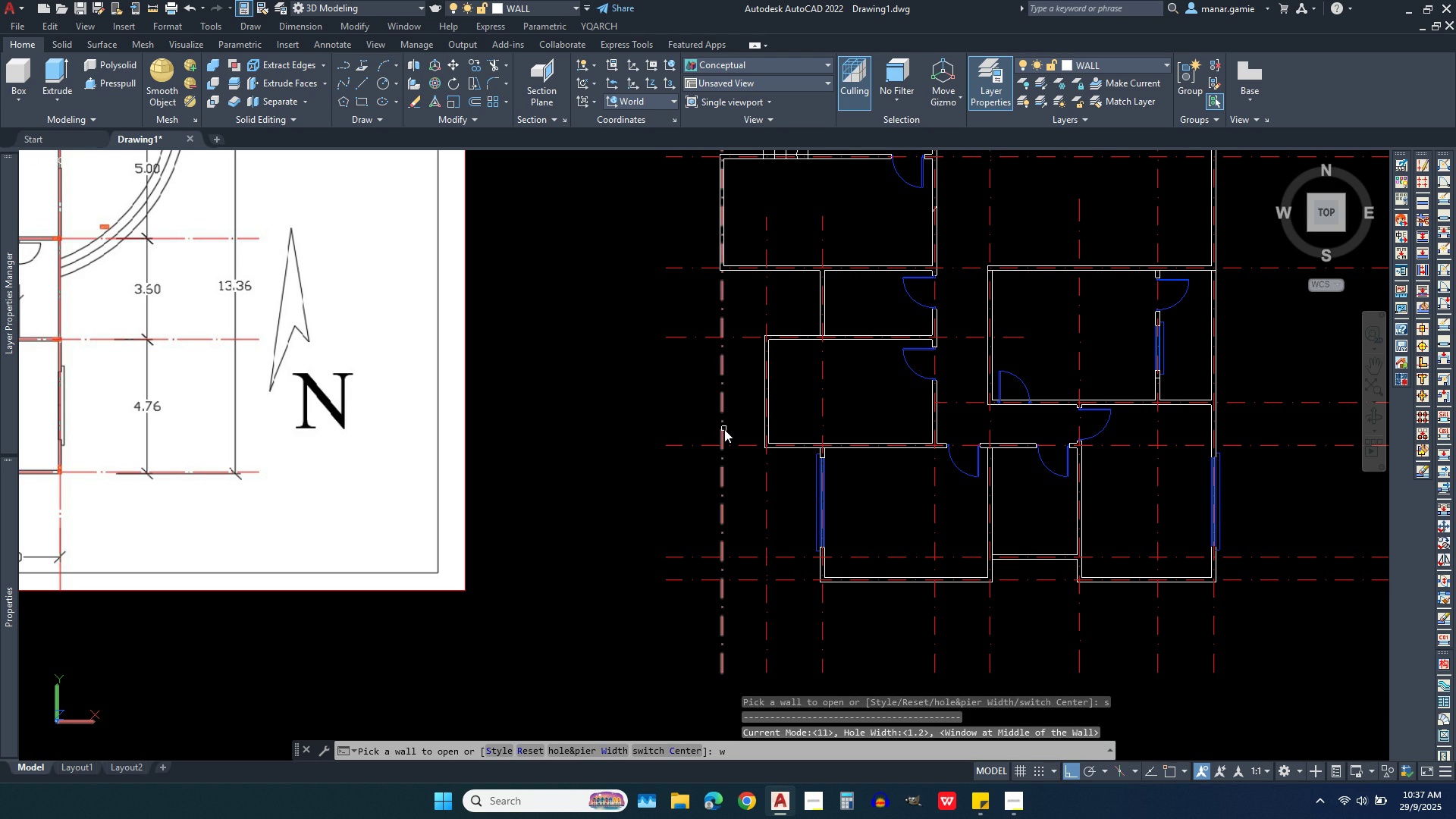 
key(Enter)
 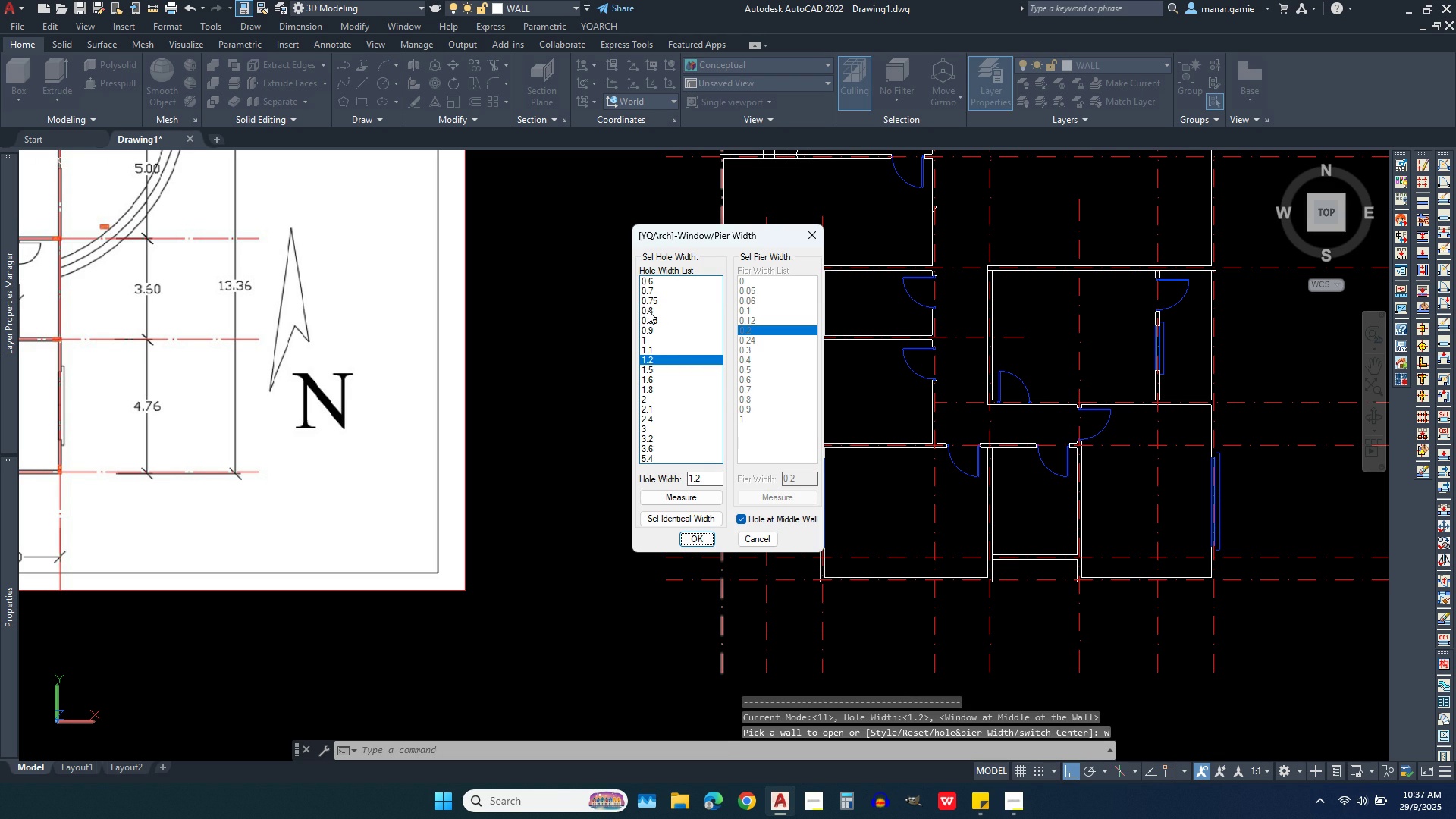 
left_click([645, 310])
 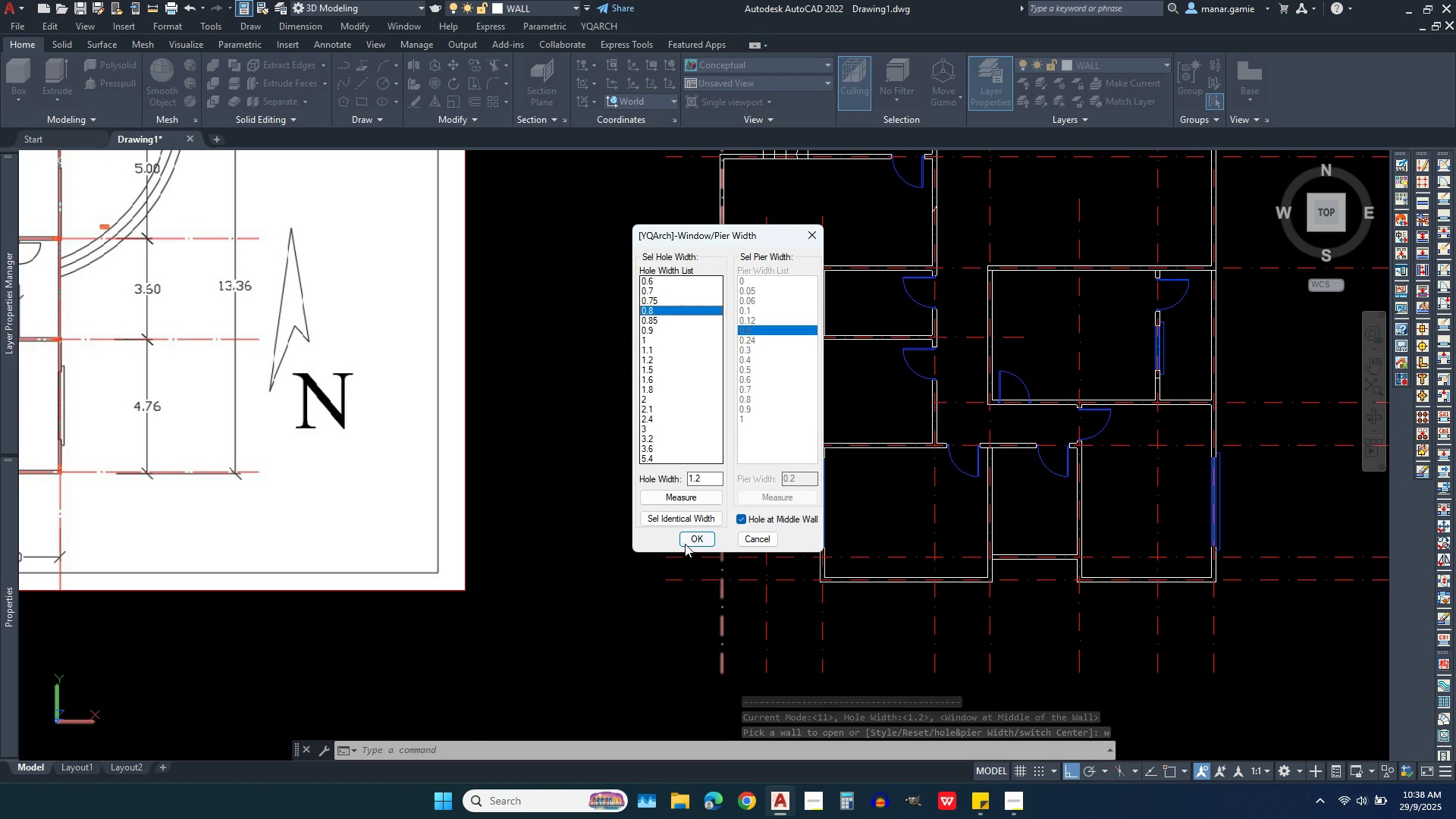 
left_click([685, 541])
 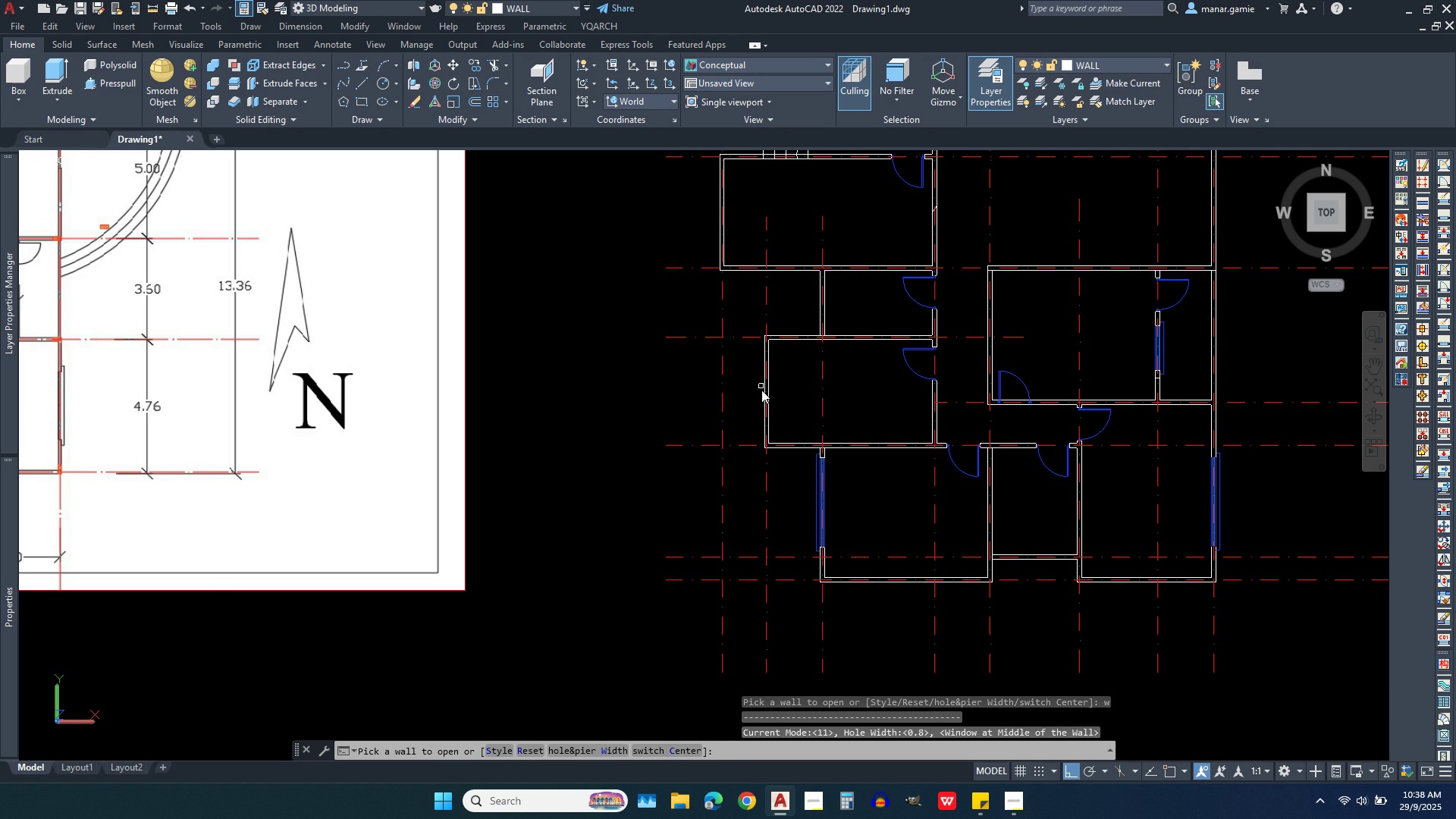 
scroll: coordinate [652, 416], scroll_direction: down, amount: 2.0
 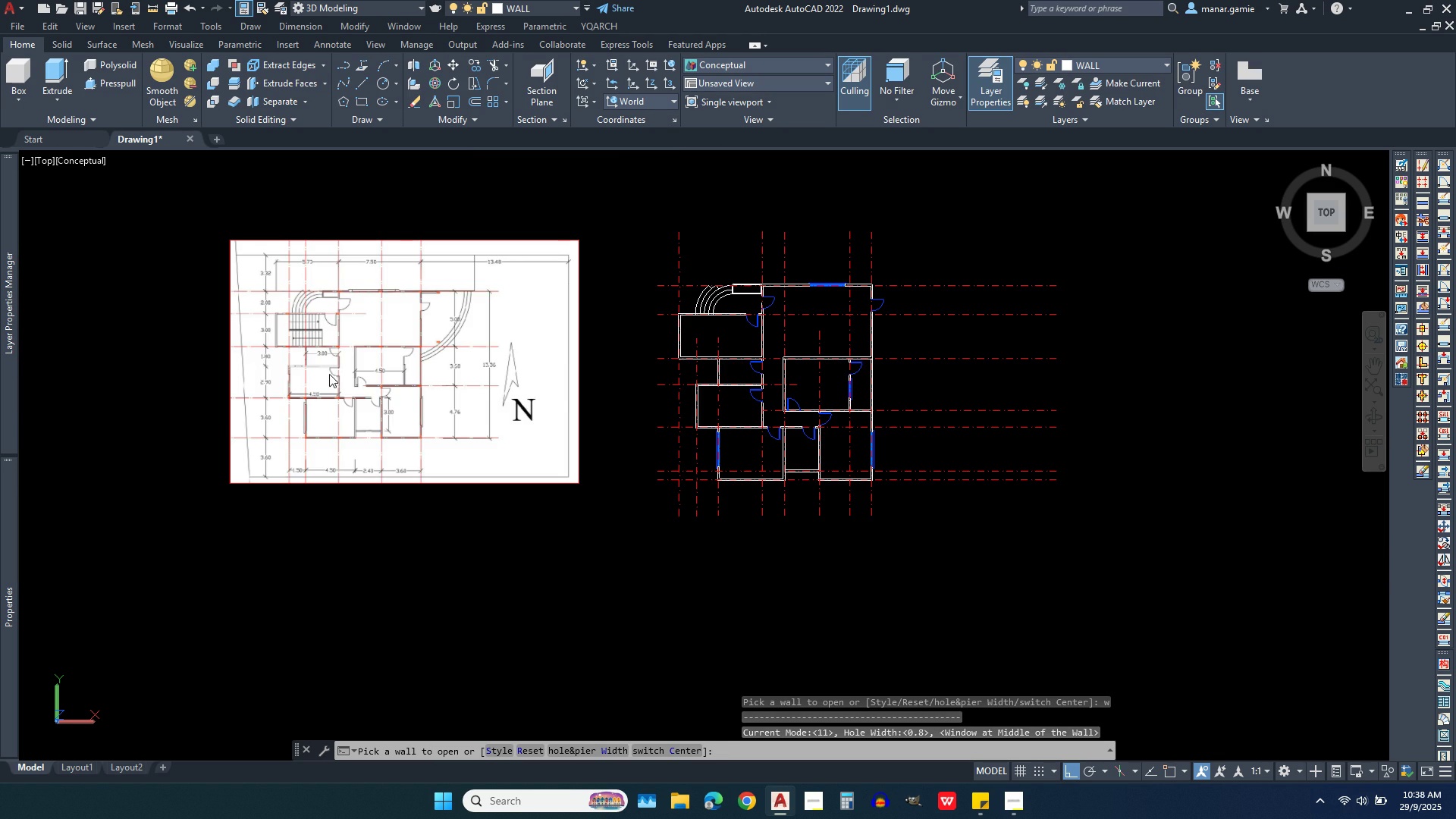 
scroll: coordinate [265, 376], scroll_direction: up, amount: 4.0
 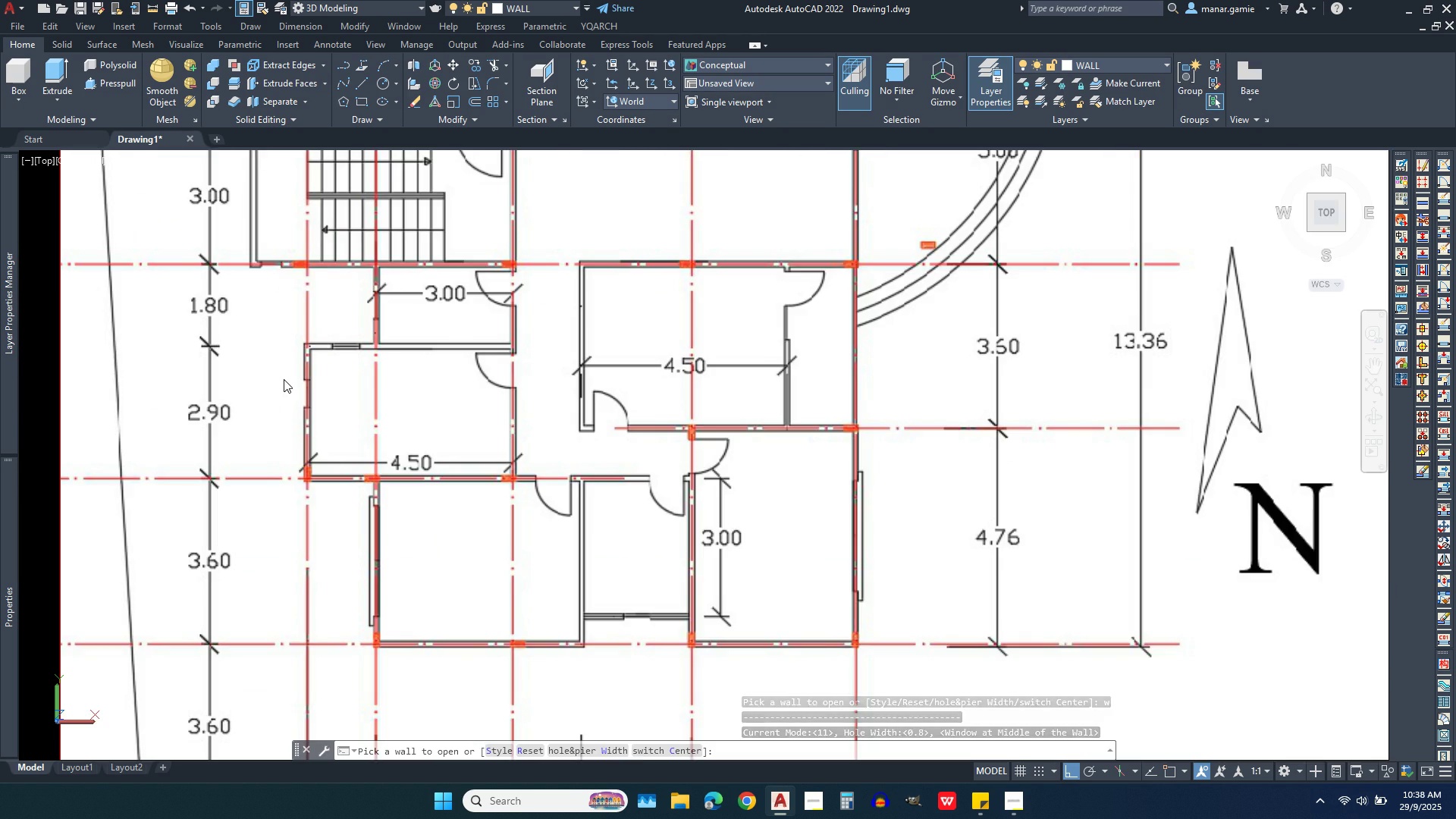 
scroll: coordinate [501, 397], scroll_direction: down, amount: 2.0
 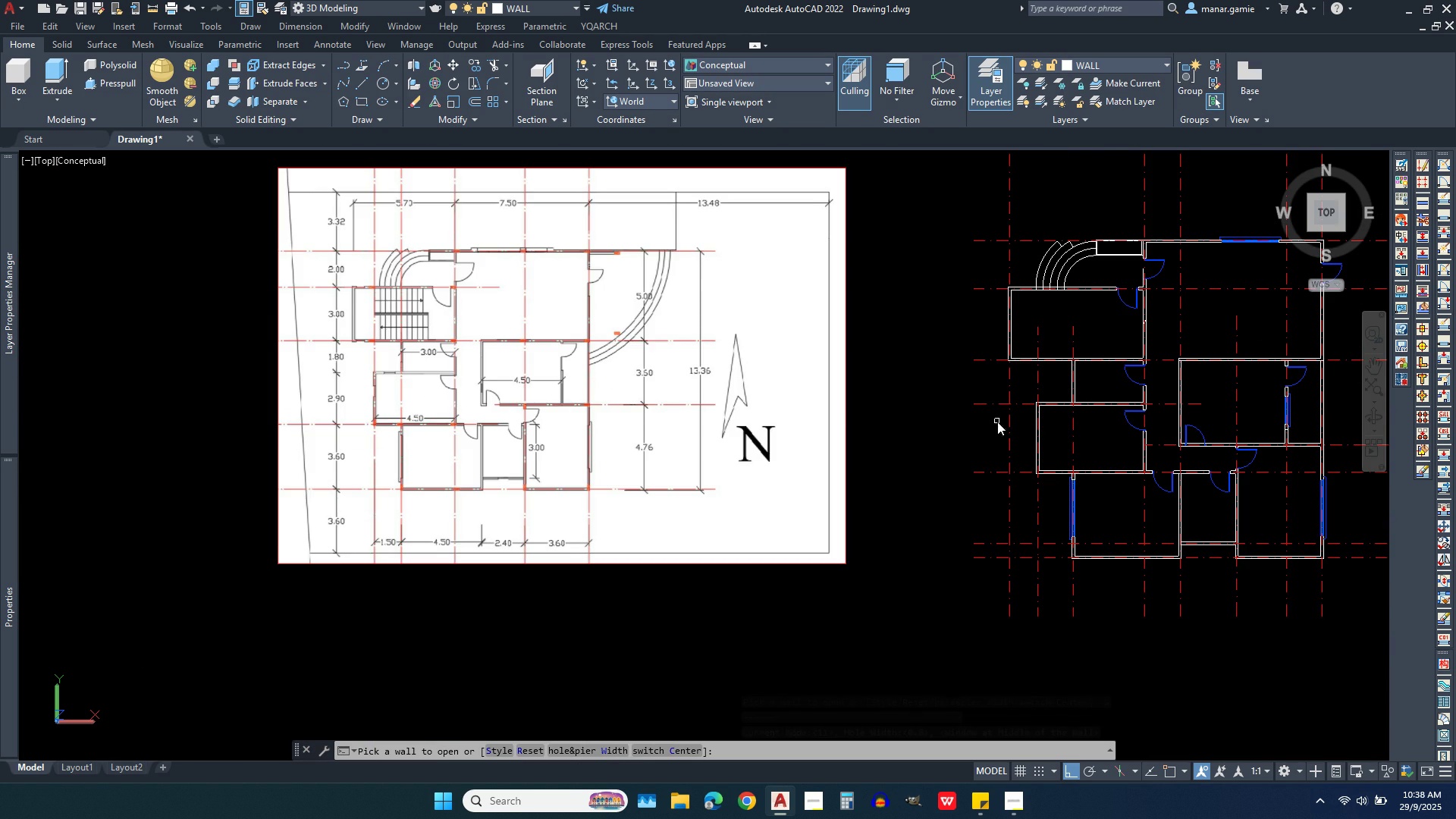 
scroll: coordinate [1069, 435], scroll_direction: up, amount: 2.0
 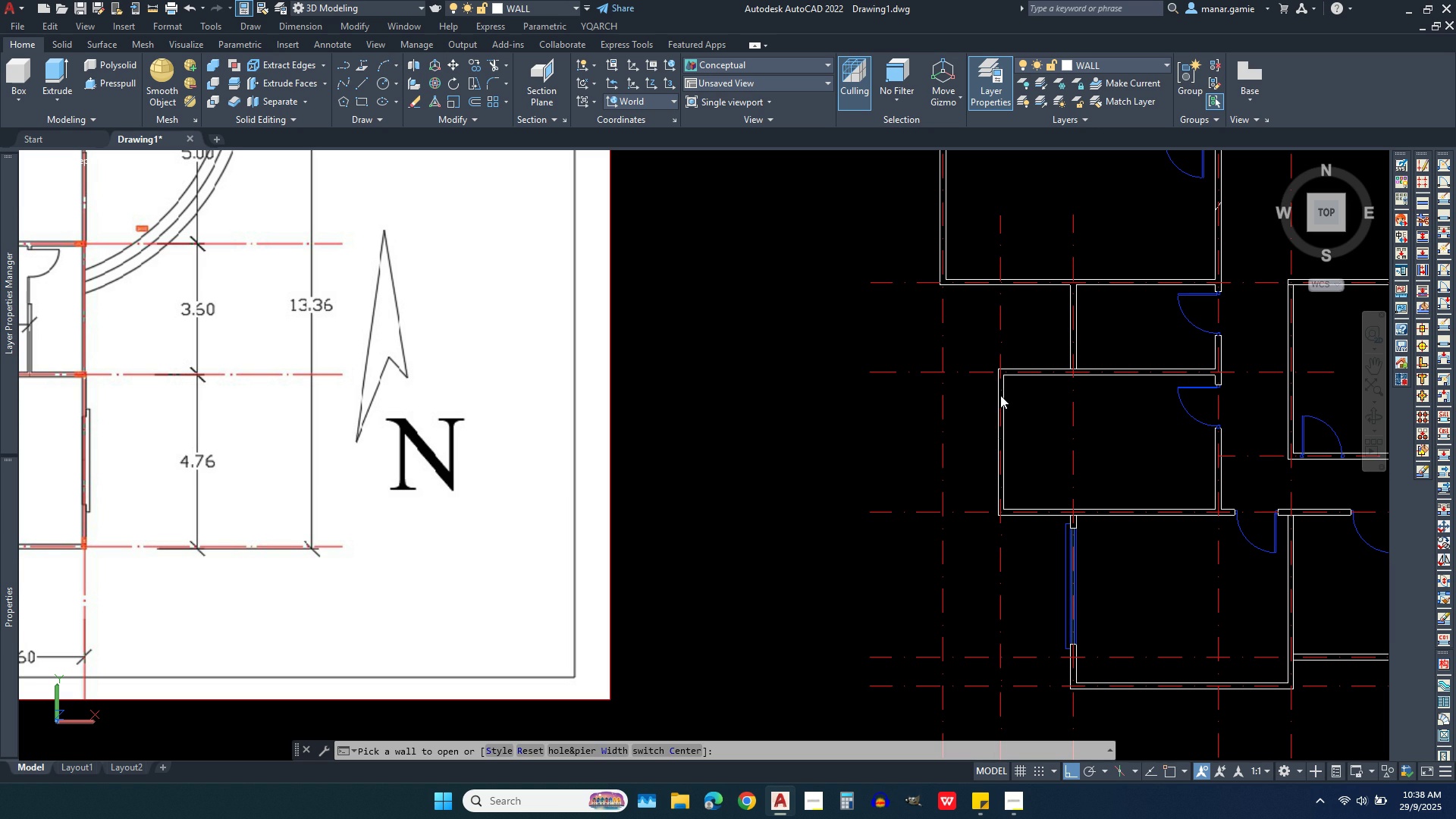 
left_click([1000, 395])
 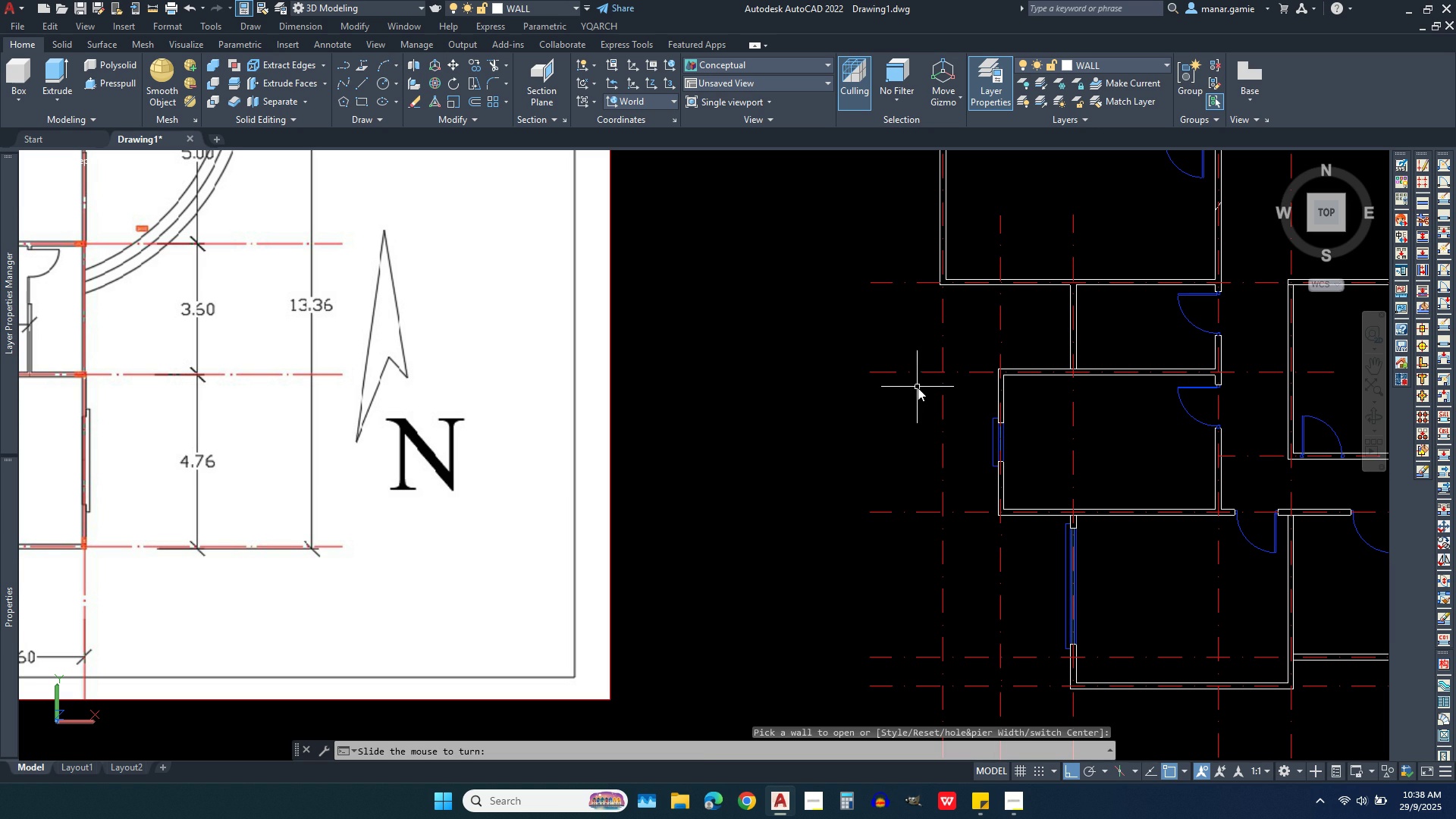 
left_click([918, 388])
 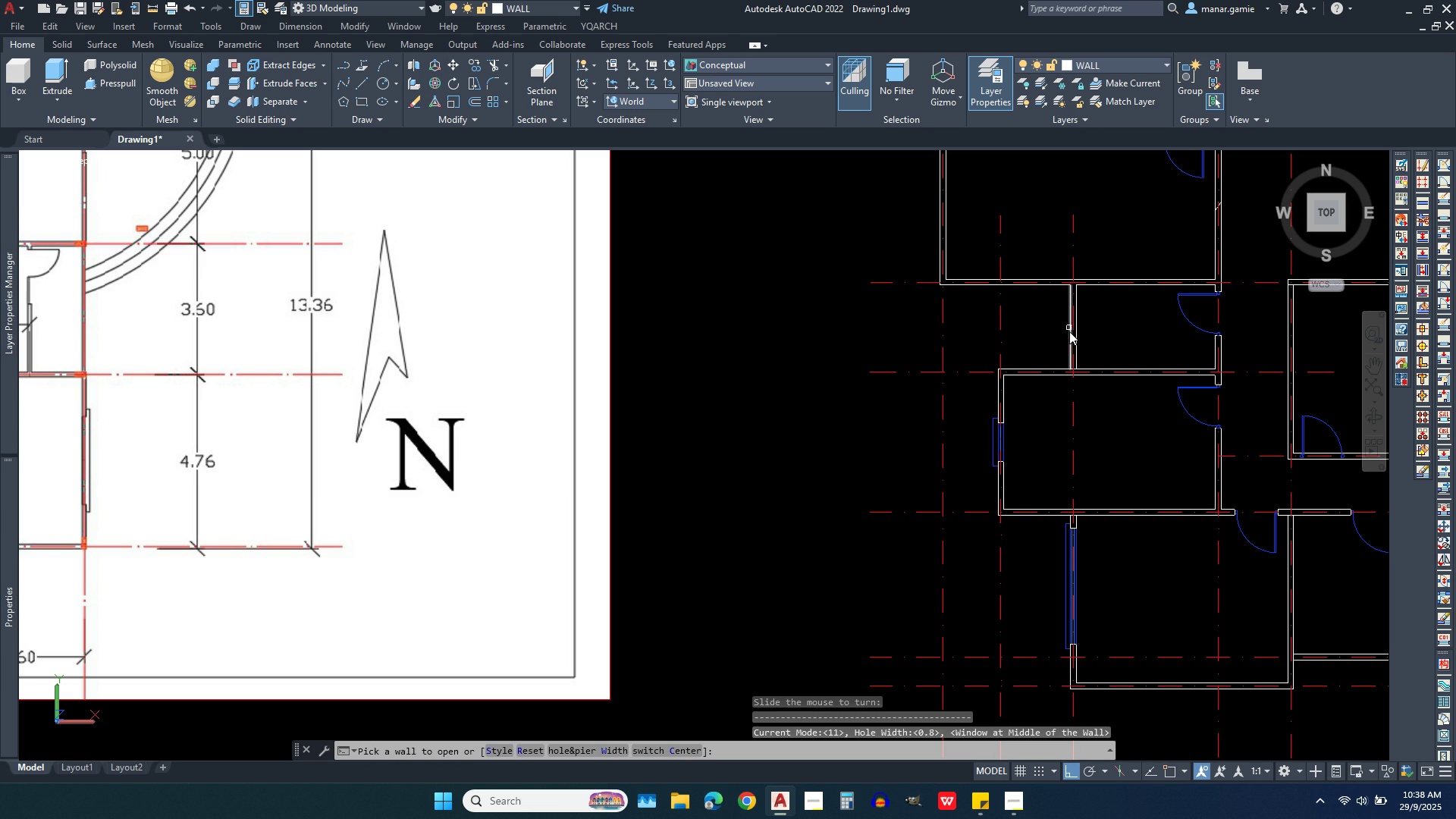 
left_click([1069, 337])
 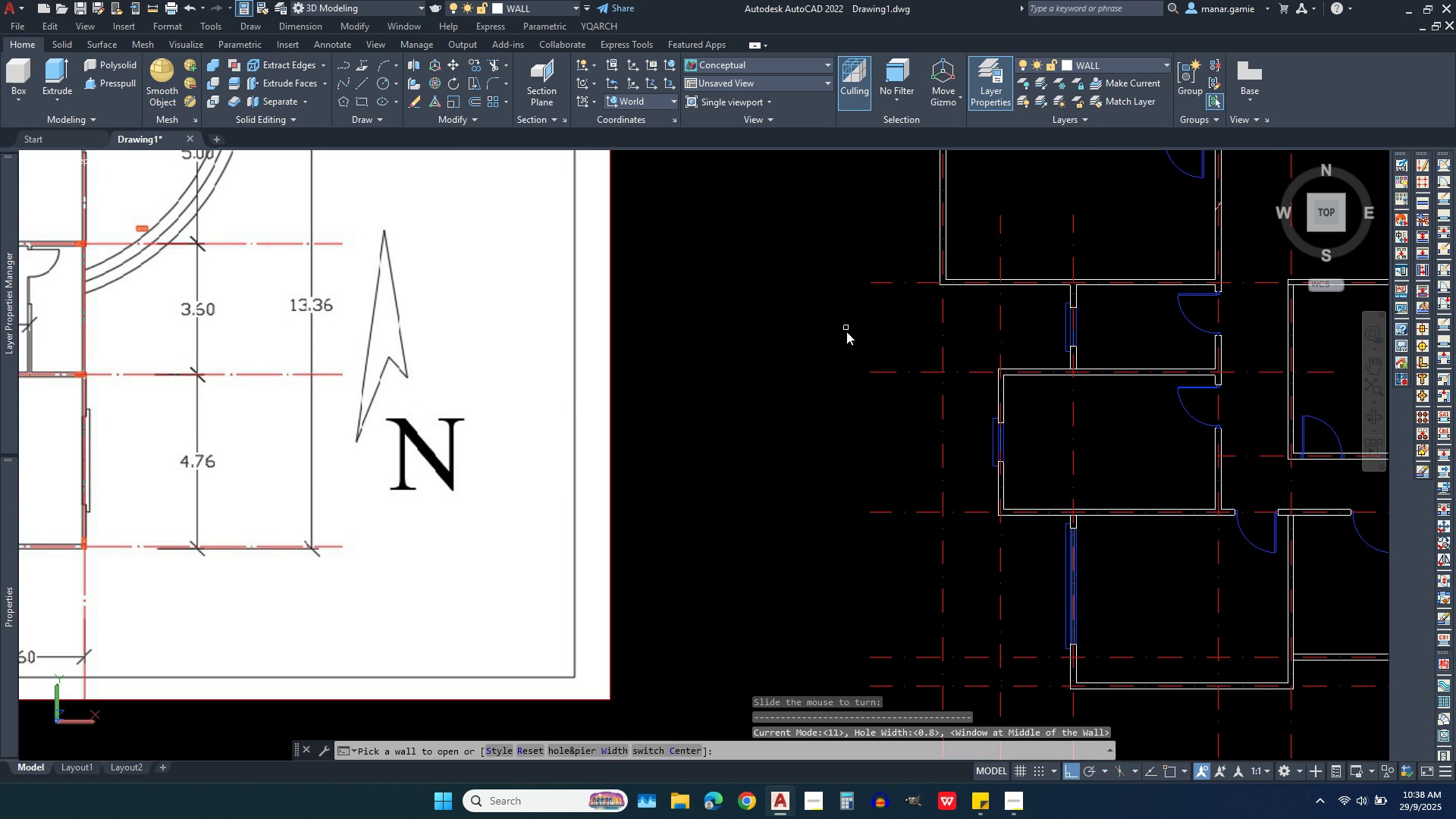 
scroll: coordinate [759, 371], scroll_direction: down, amount: 1.0
 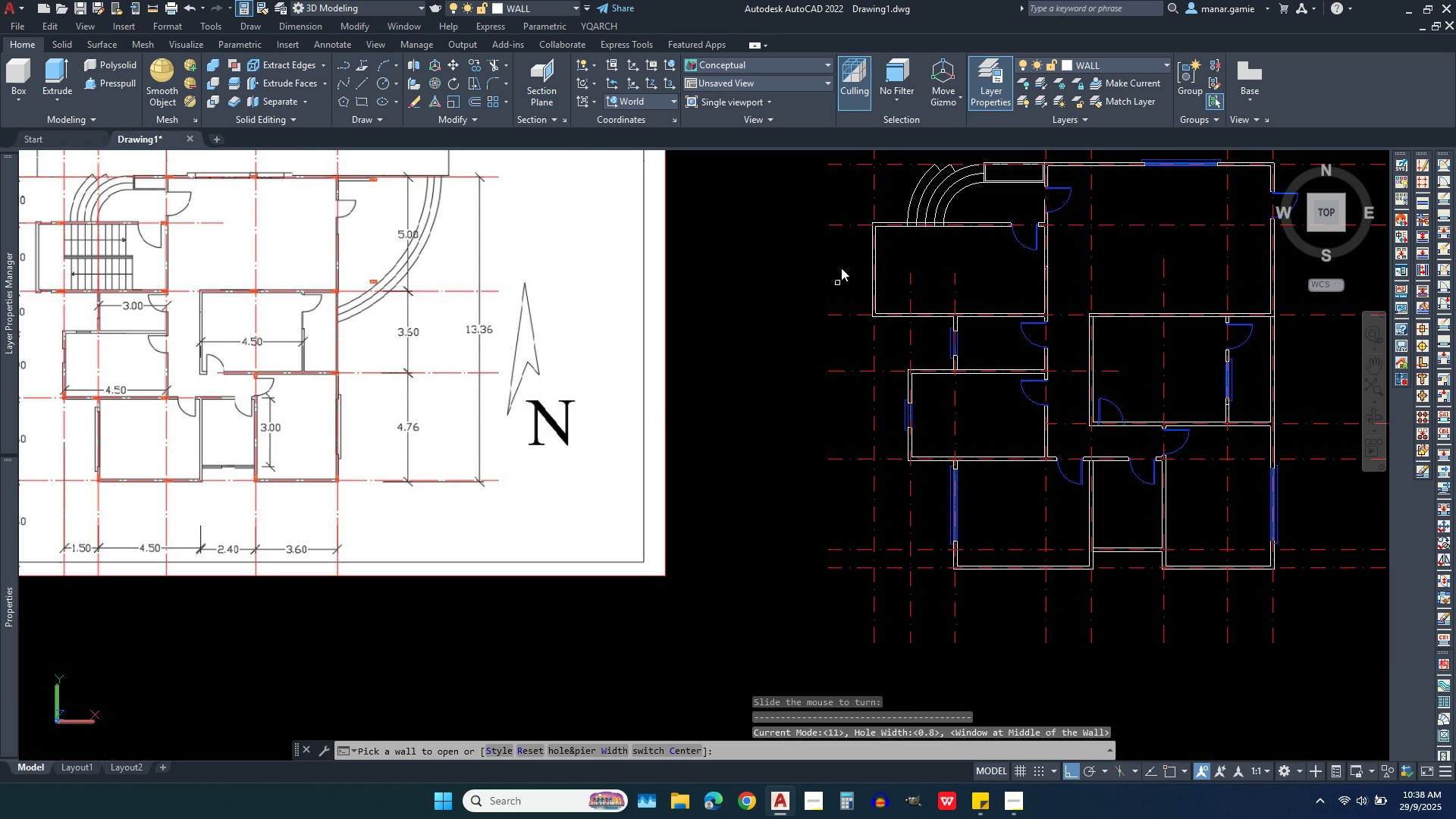 
scroll: coordinate [905, 207], scroll_direction: up, amount: 5.0
 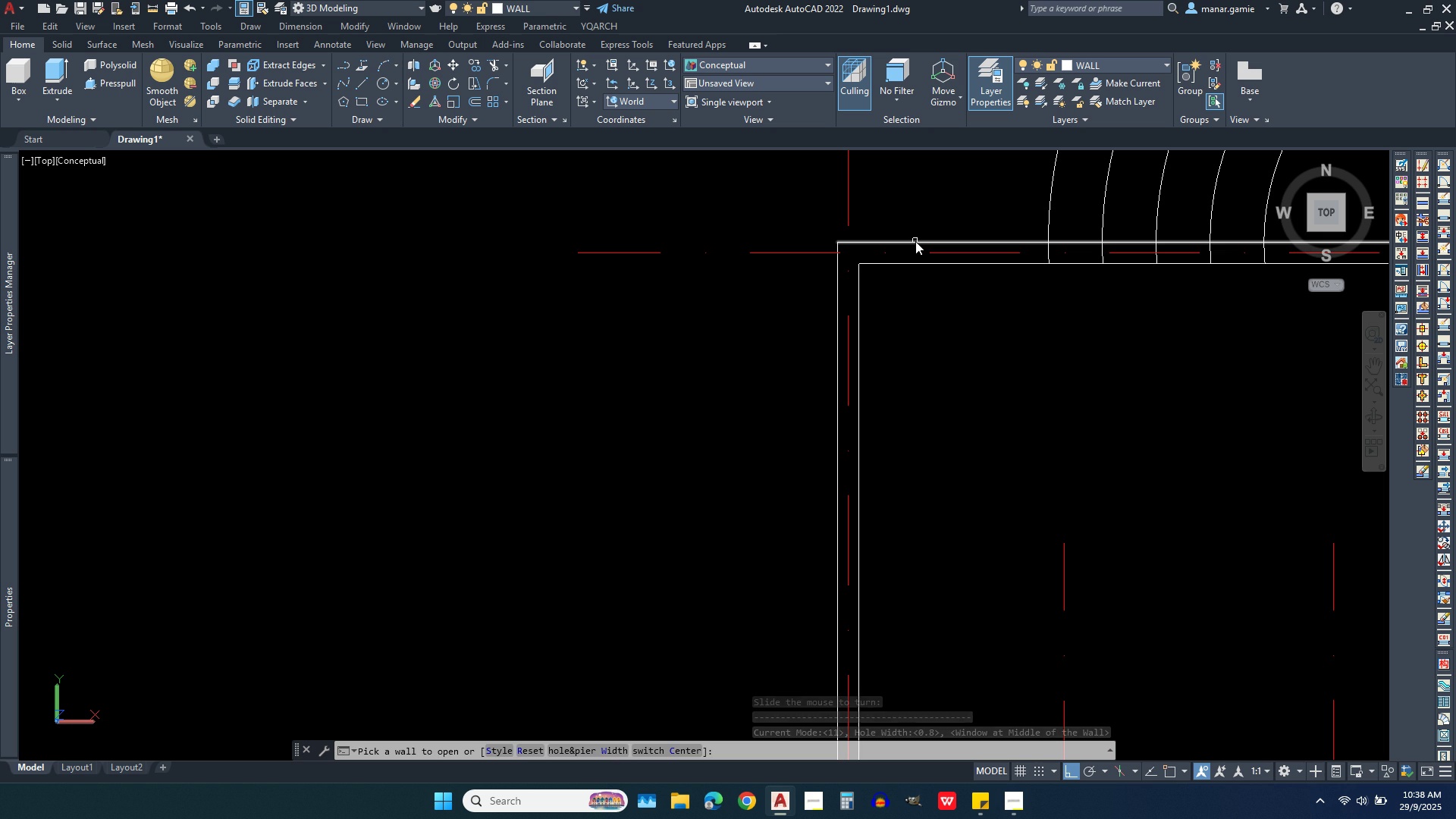 
left_click([915, 241])
 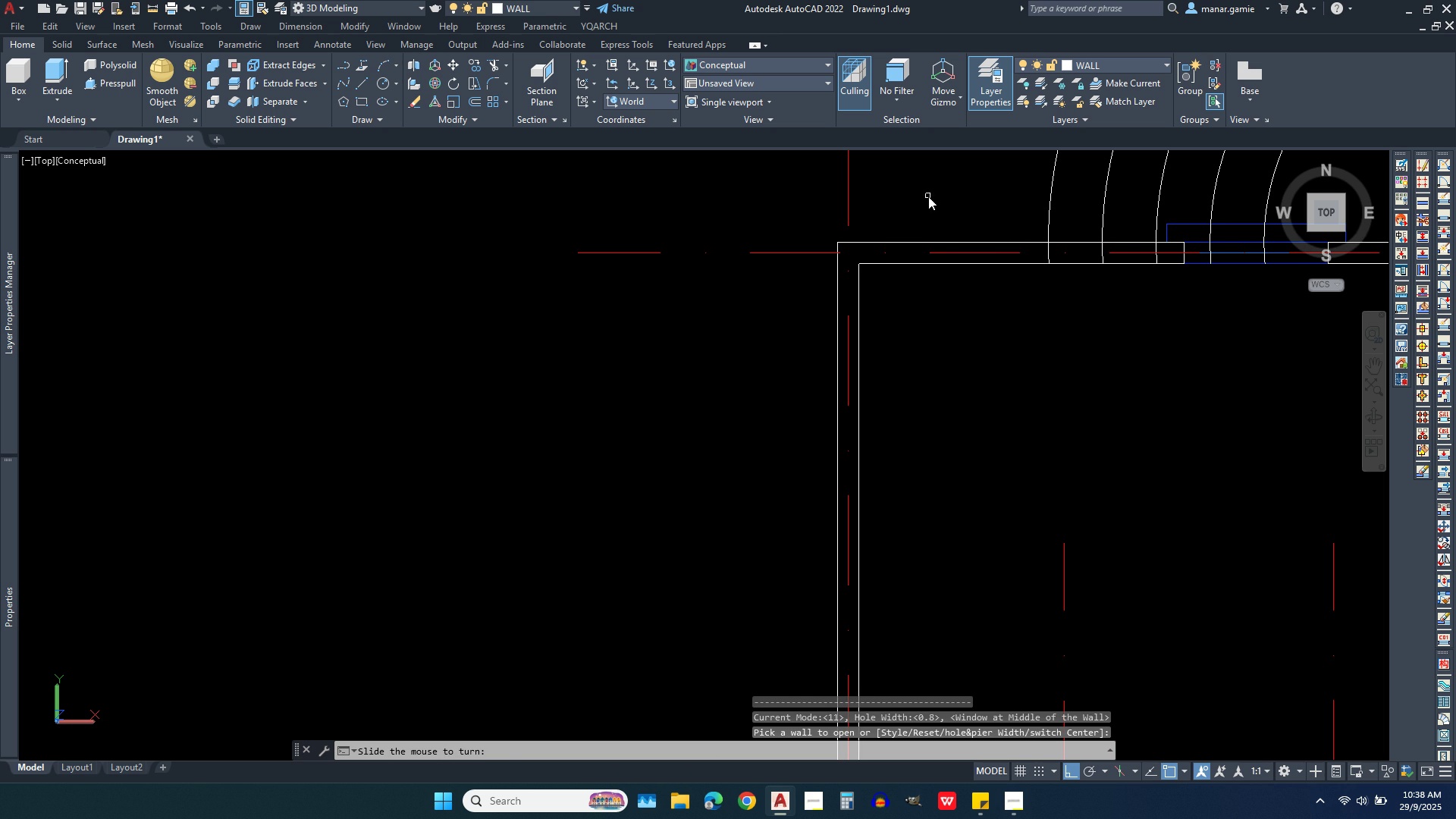 
left_click([928, 196])
 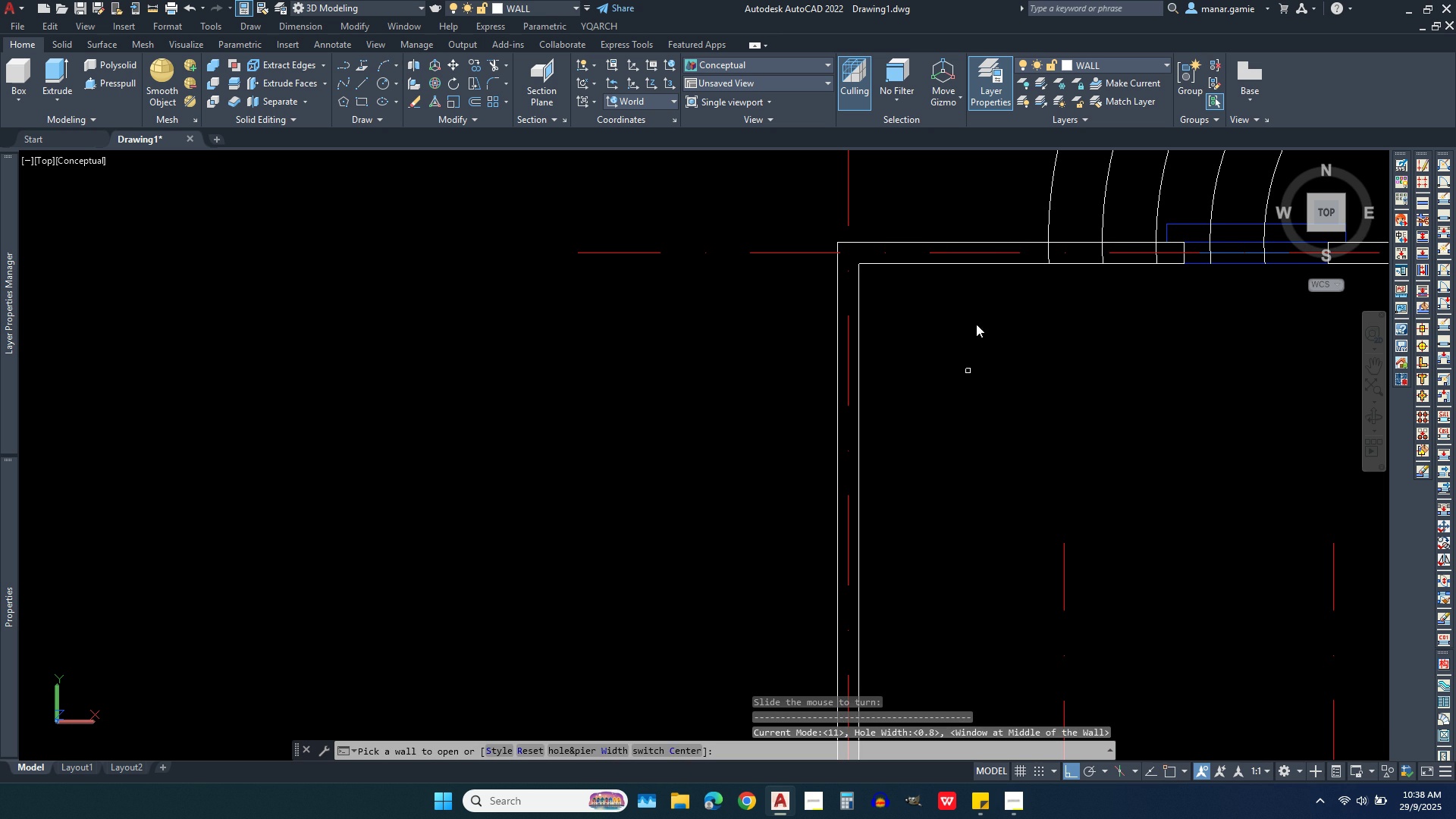 
scroll: coordinate [974, 268], scroll_direction: down, amount: 2.0
 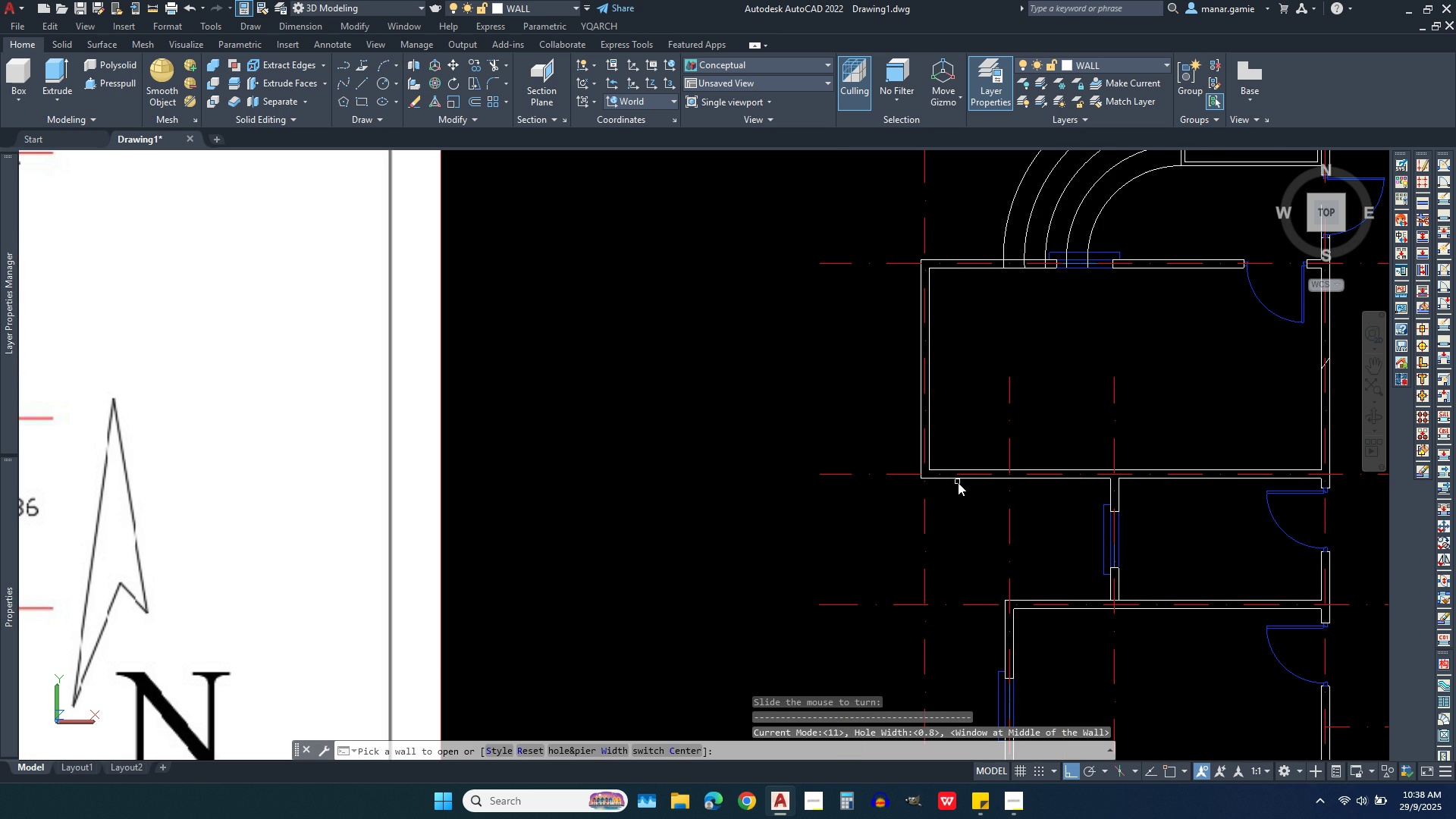 
left_click([958, 482])
 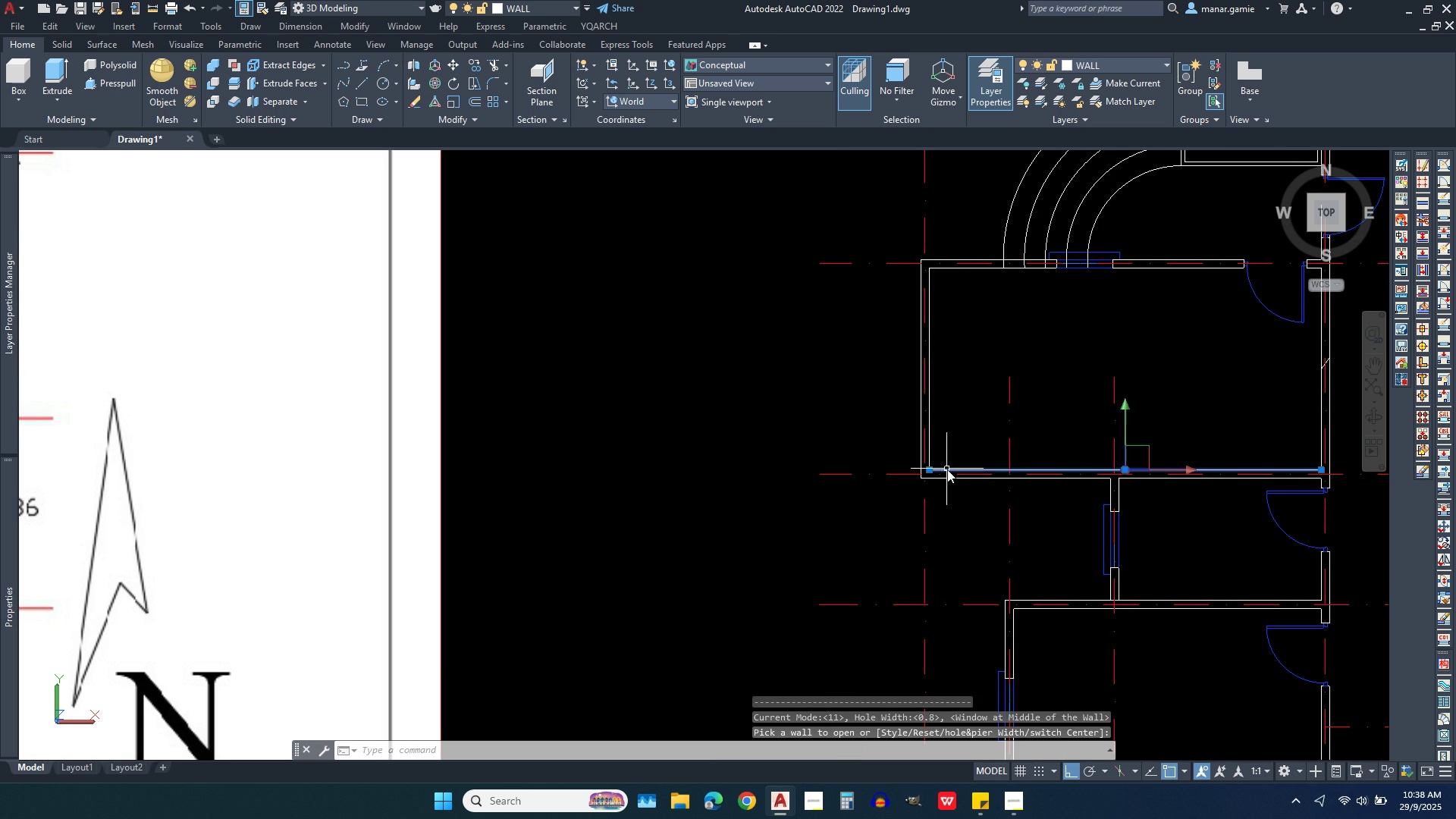 
left_click([947, 469])
 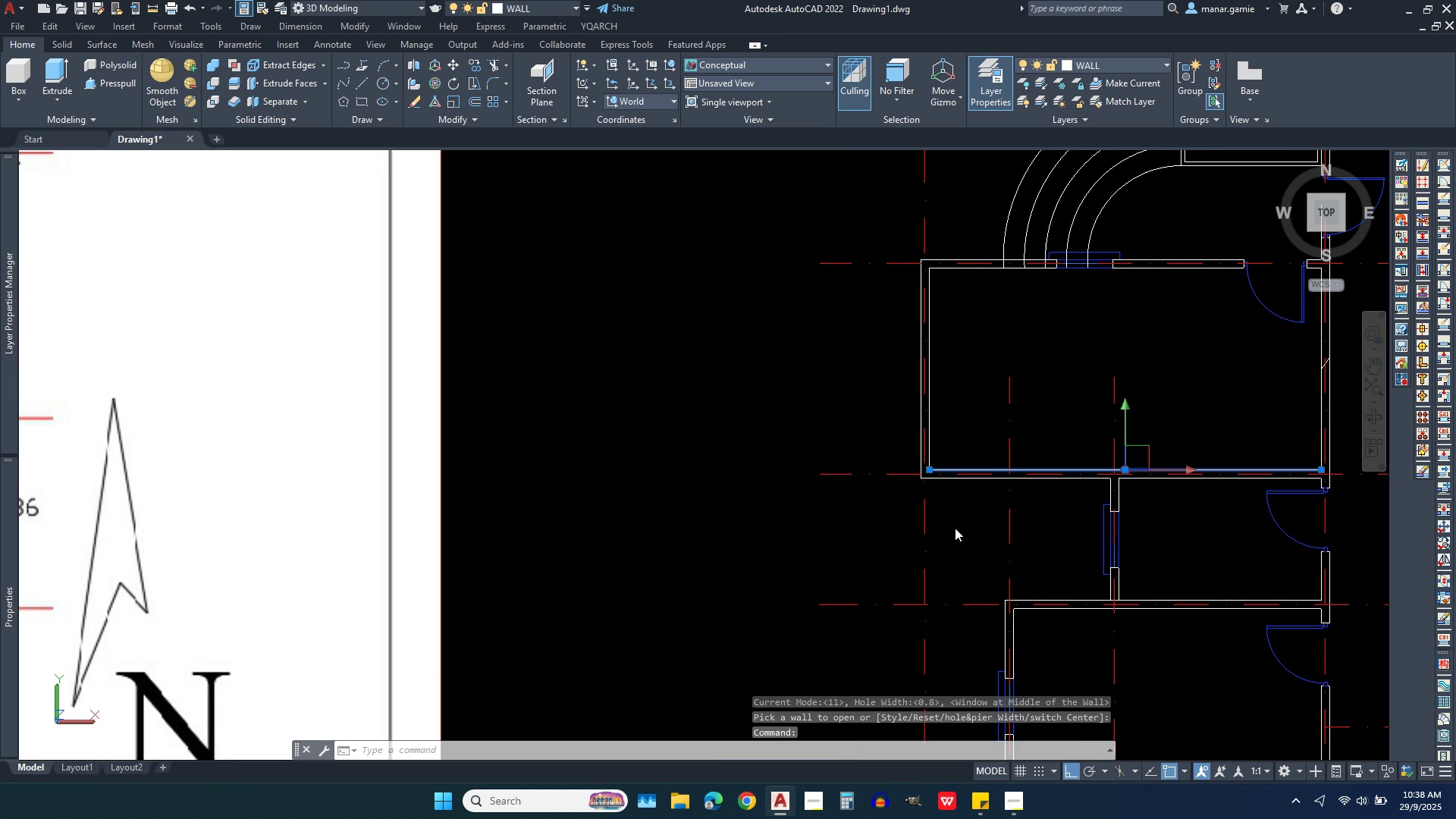 
key(Escape)
type(wd)
 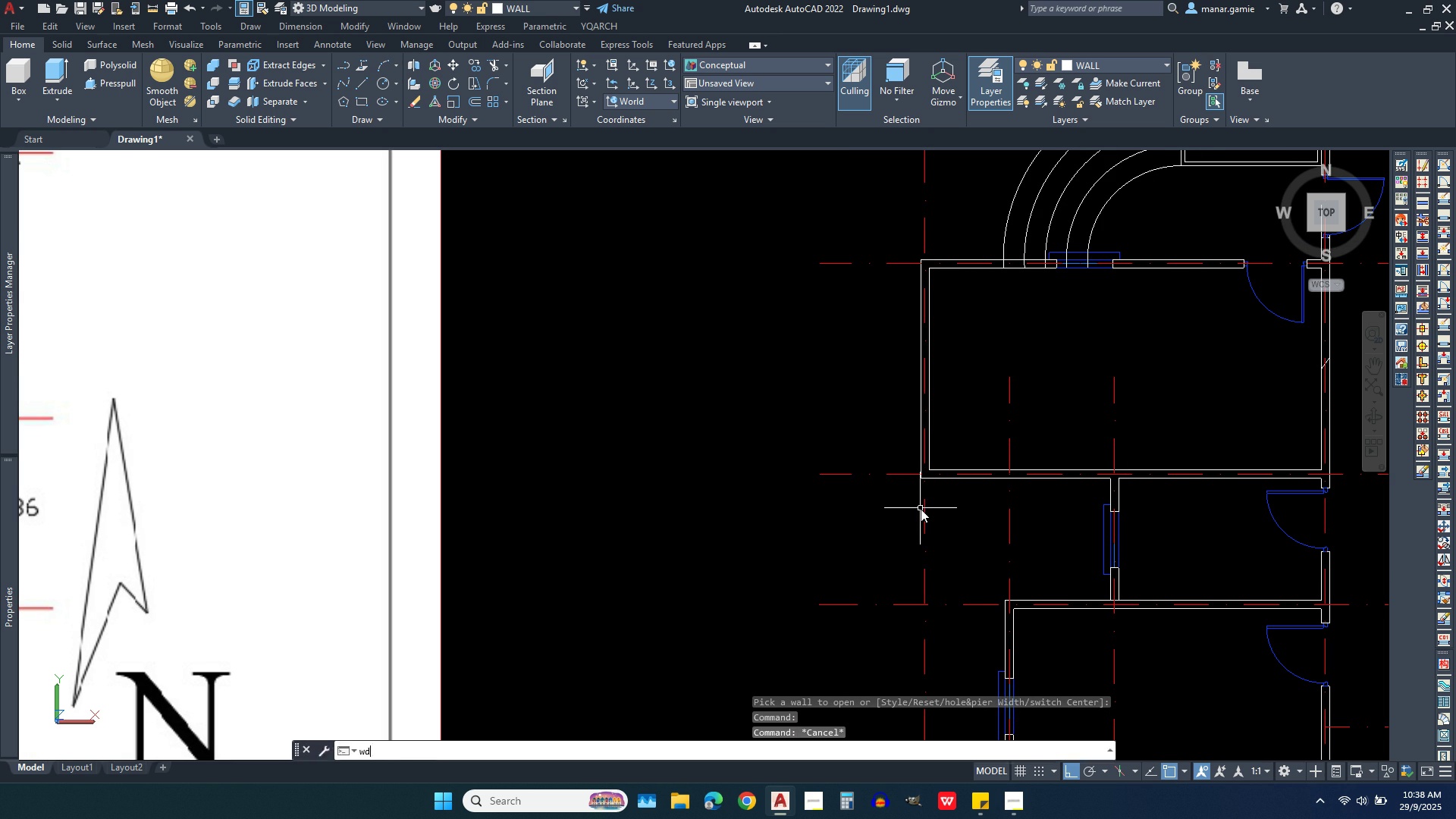 
key(Enter)
 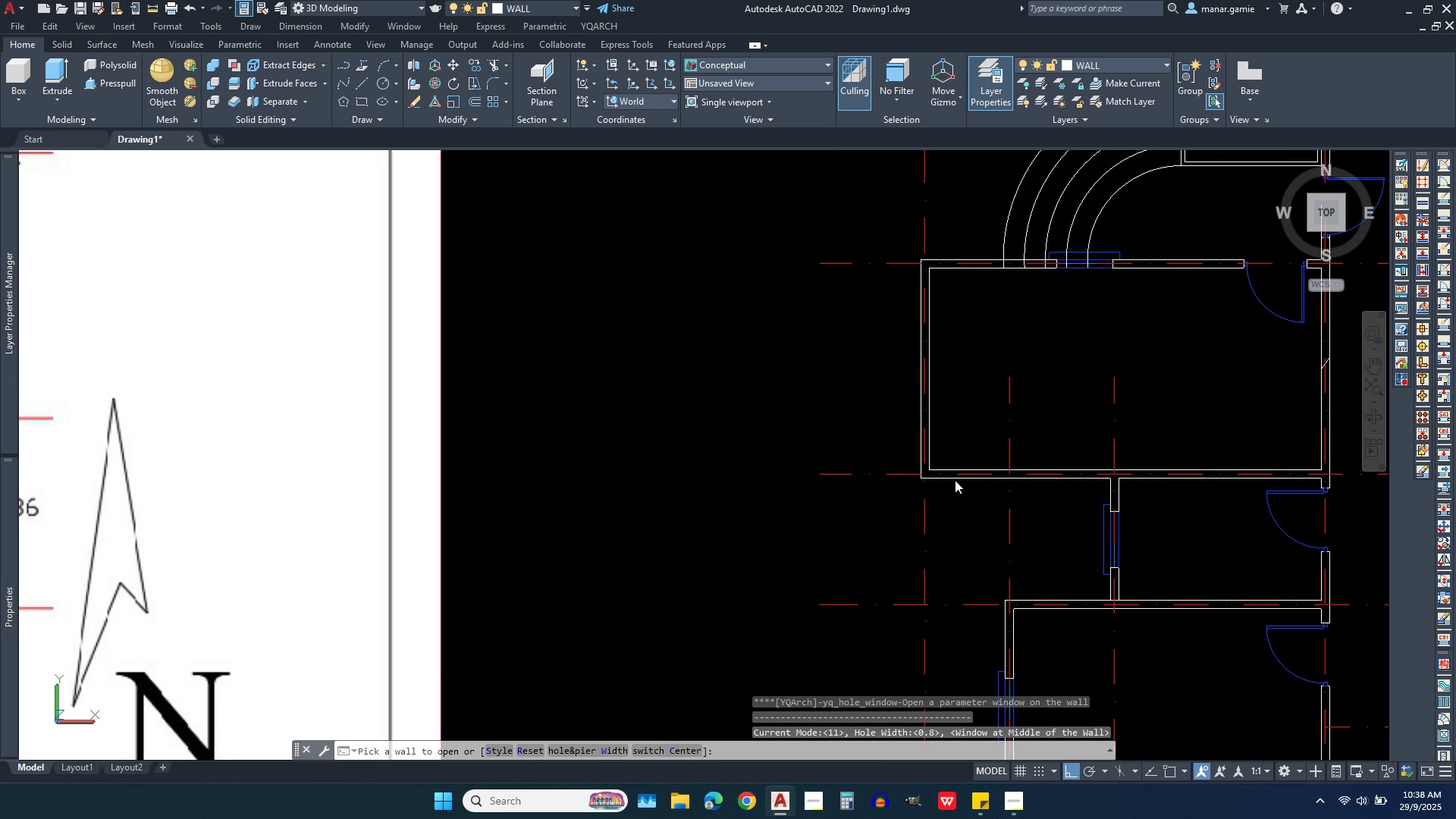 
left_click([955, 480])
 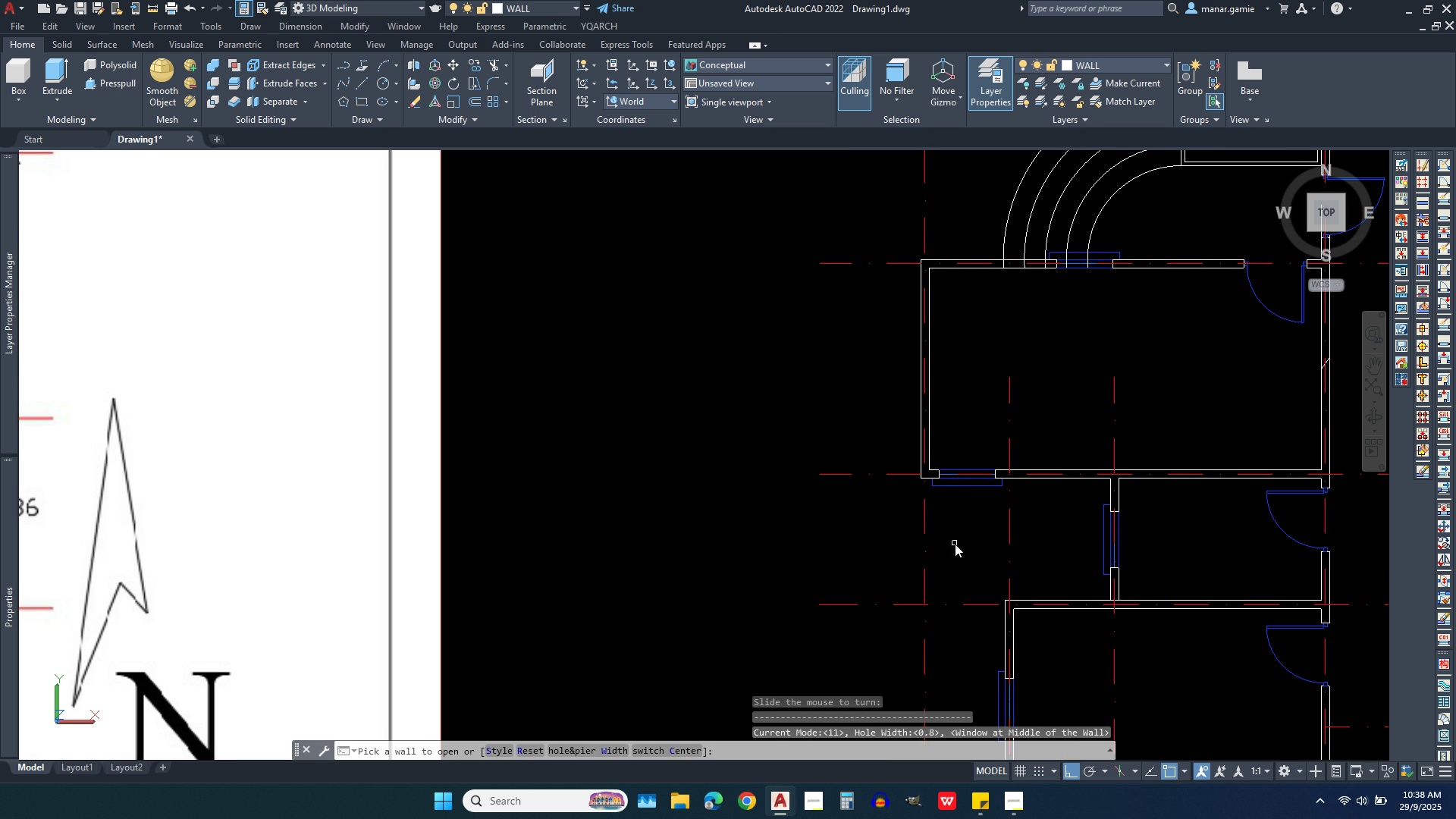 
left_click([955, 544])
 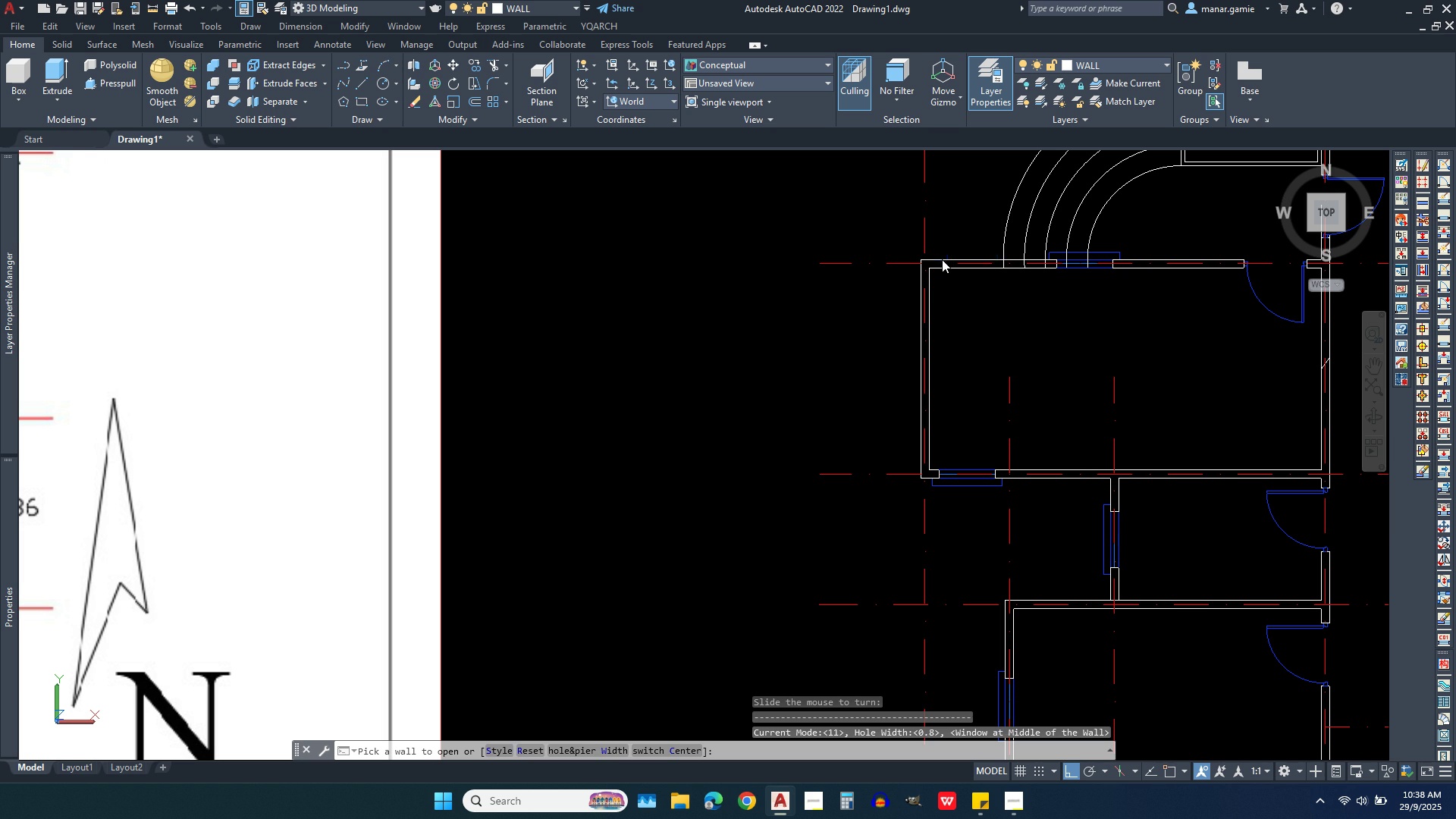 
left_click([942, 259])
 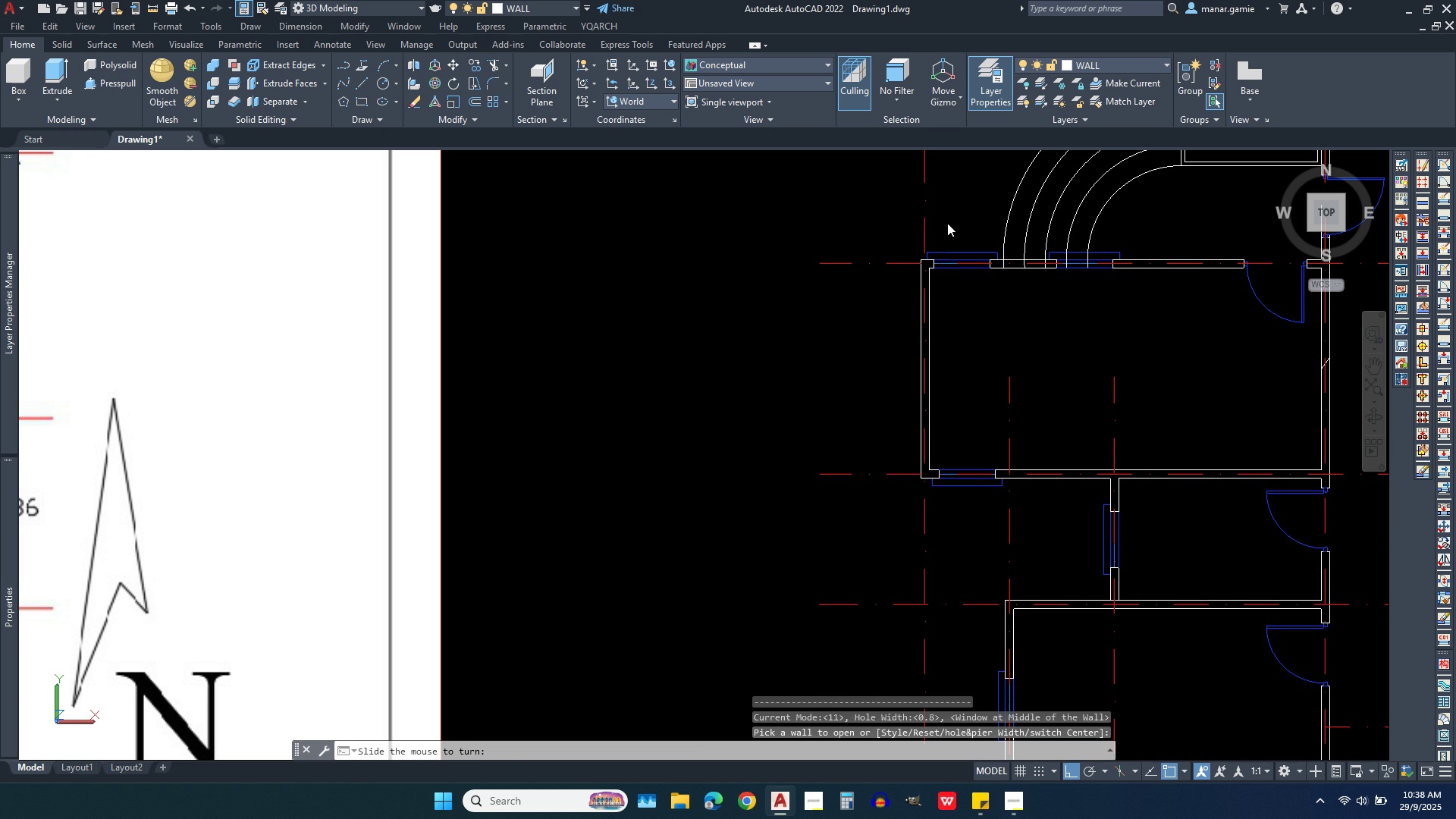 
left_click([947, 223])
 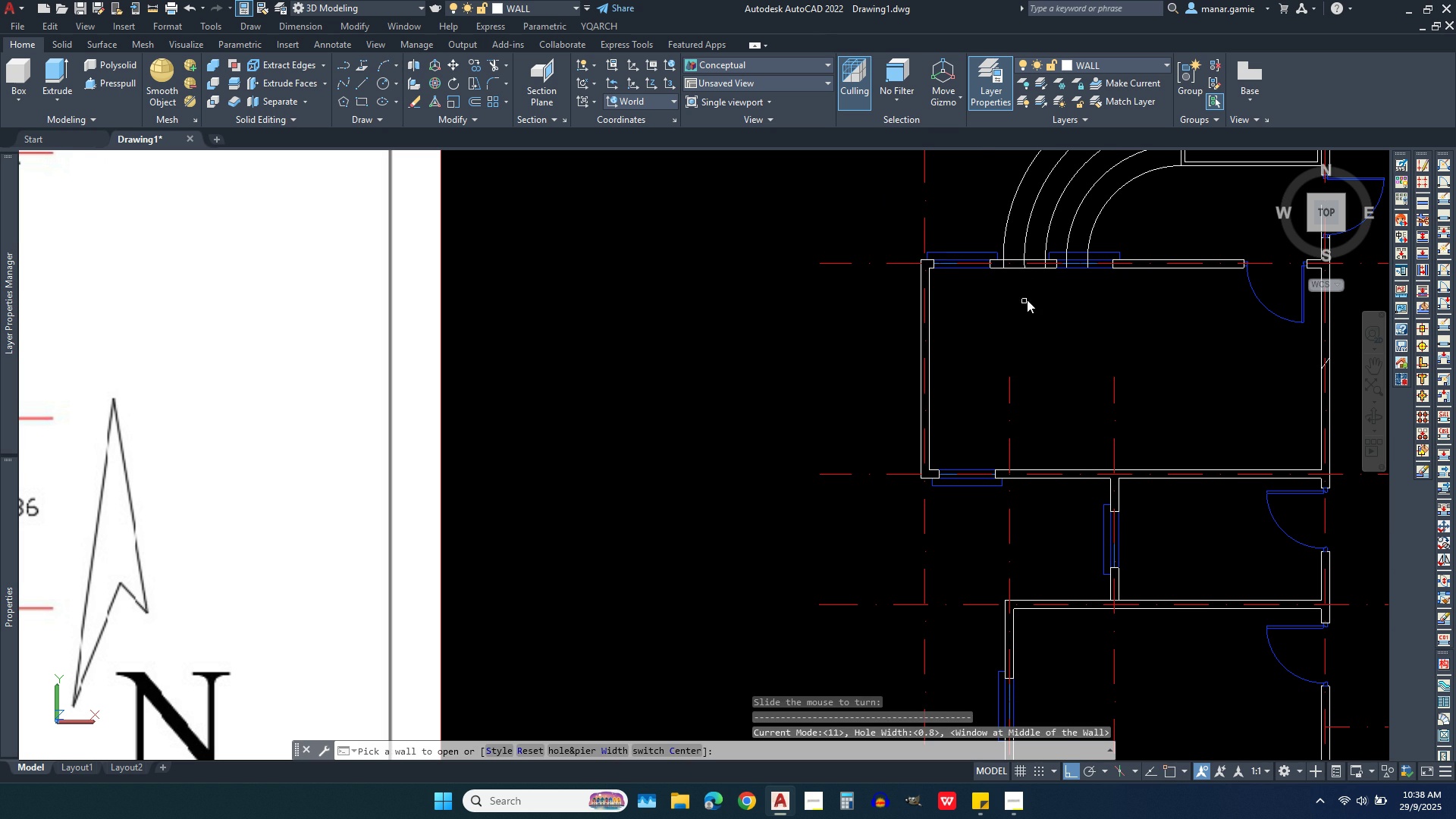 
scroll: coordinate [1029, 297], scroll_direction: up, amount: 2.0
 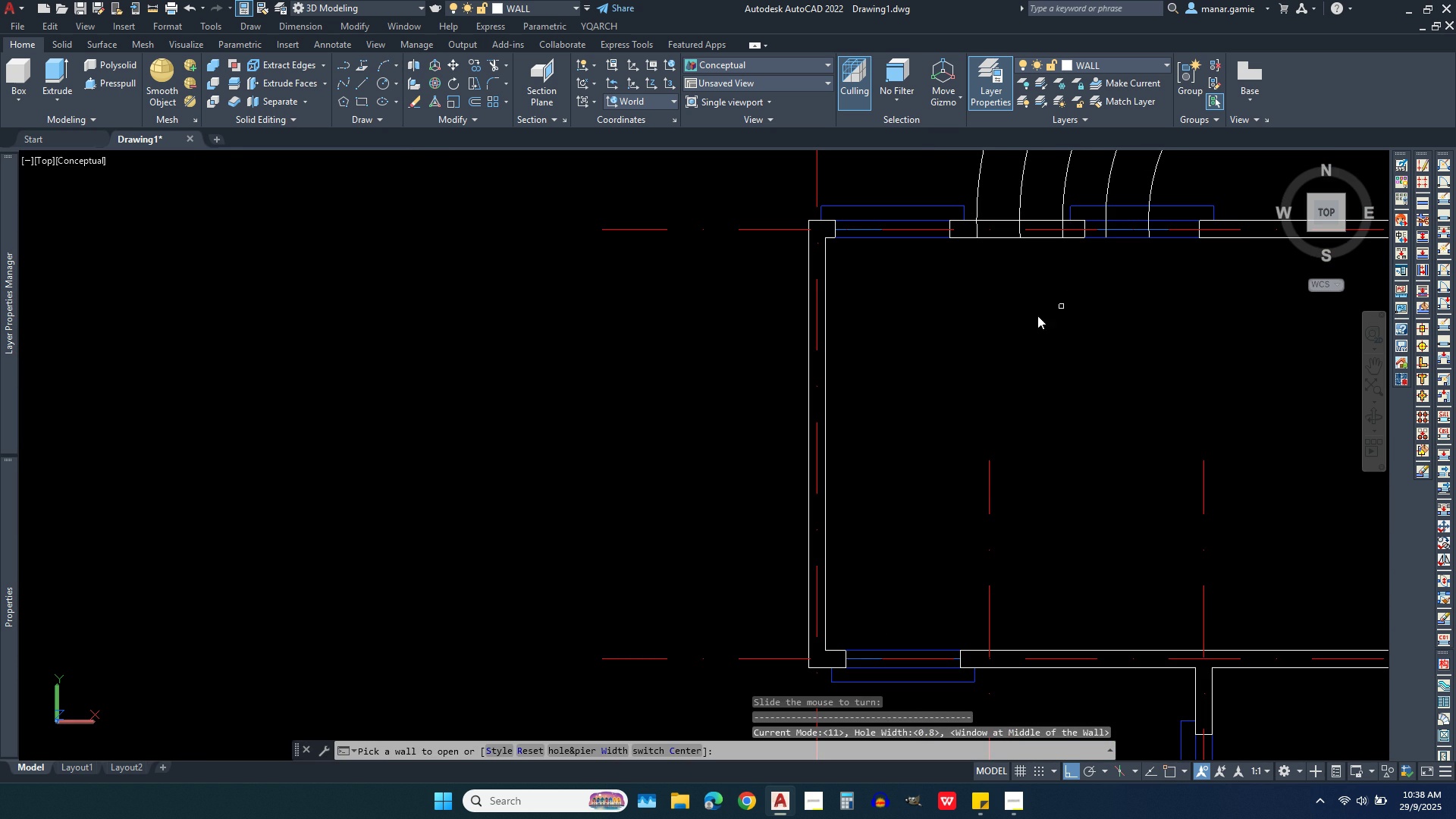 
scroll: coordinate [995, 323], scroll_direction: down, amount: 2.0
 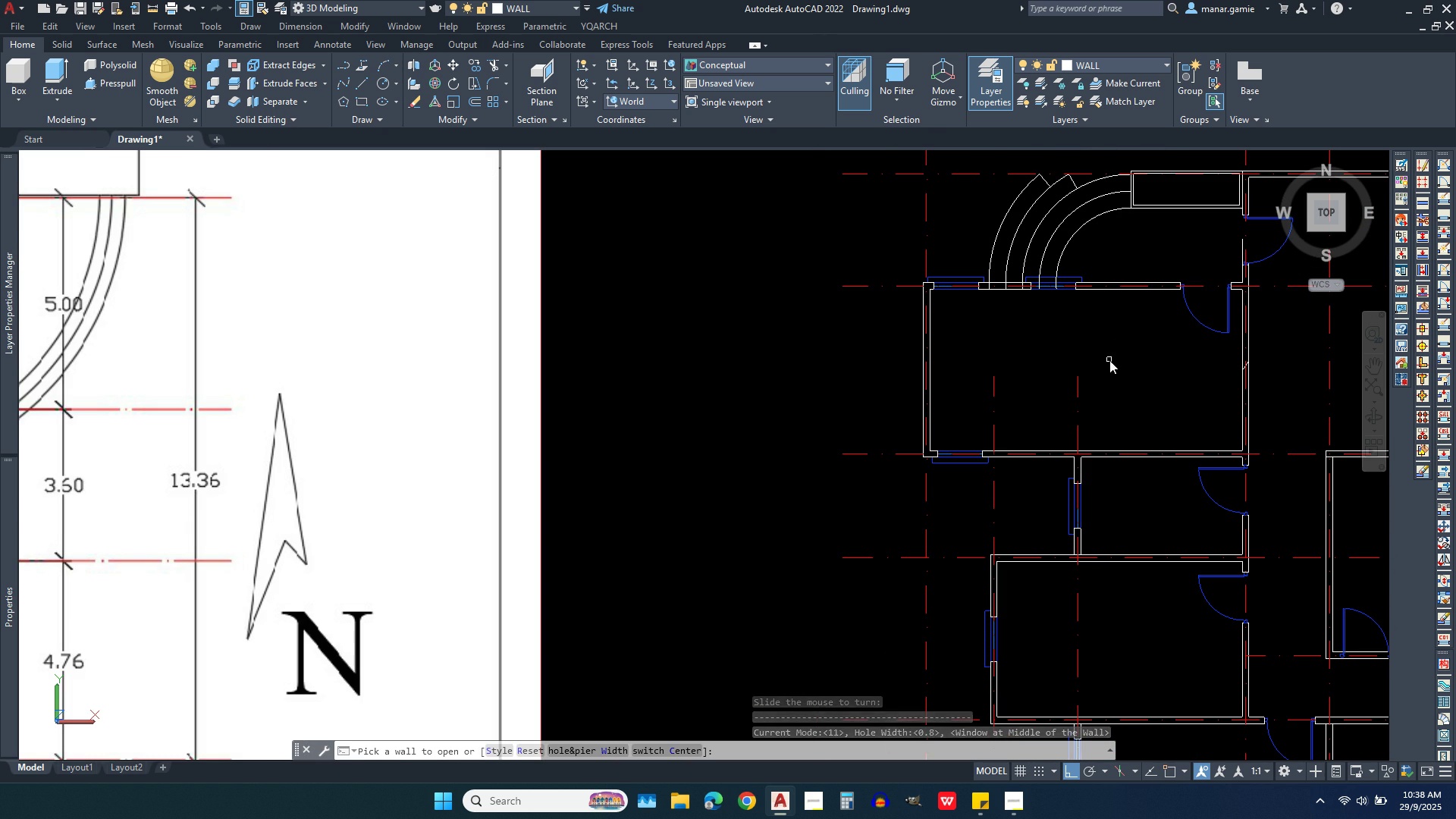 
key(Escape)
 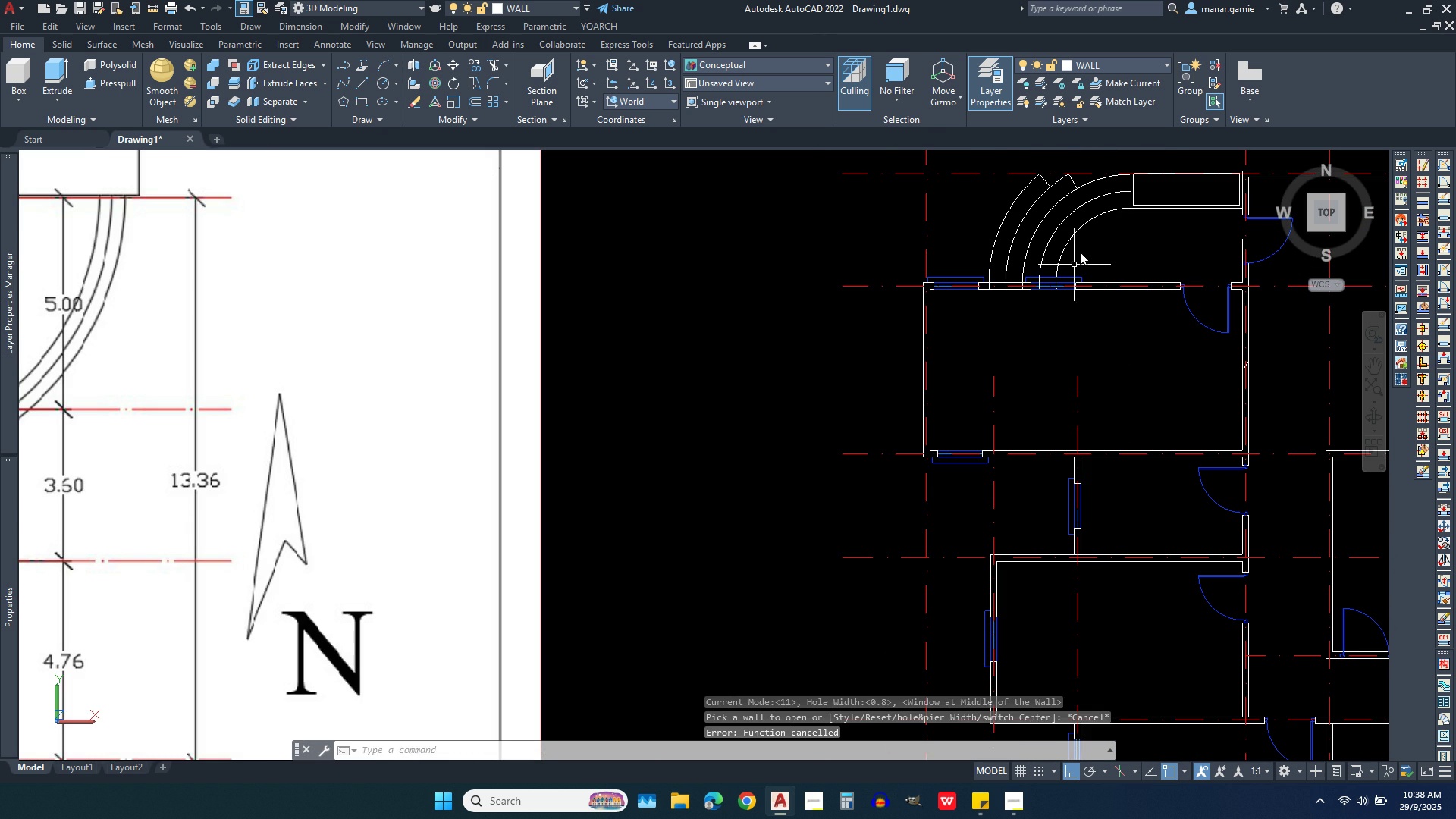 
scroll: coordinate [1082, 244], scroll_direction: up, amount: 2.0
 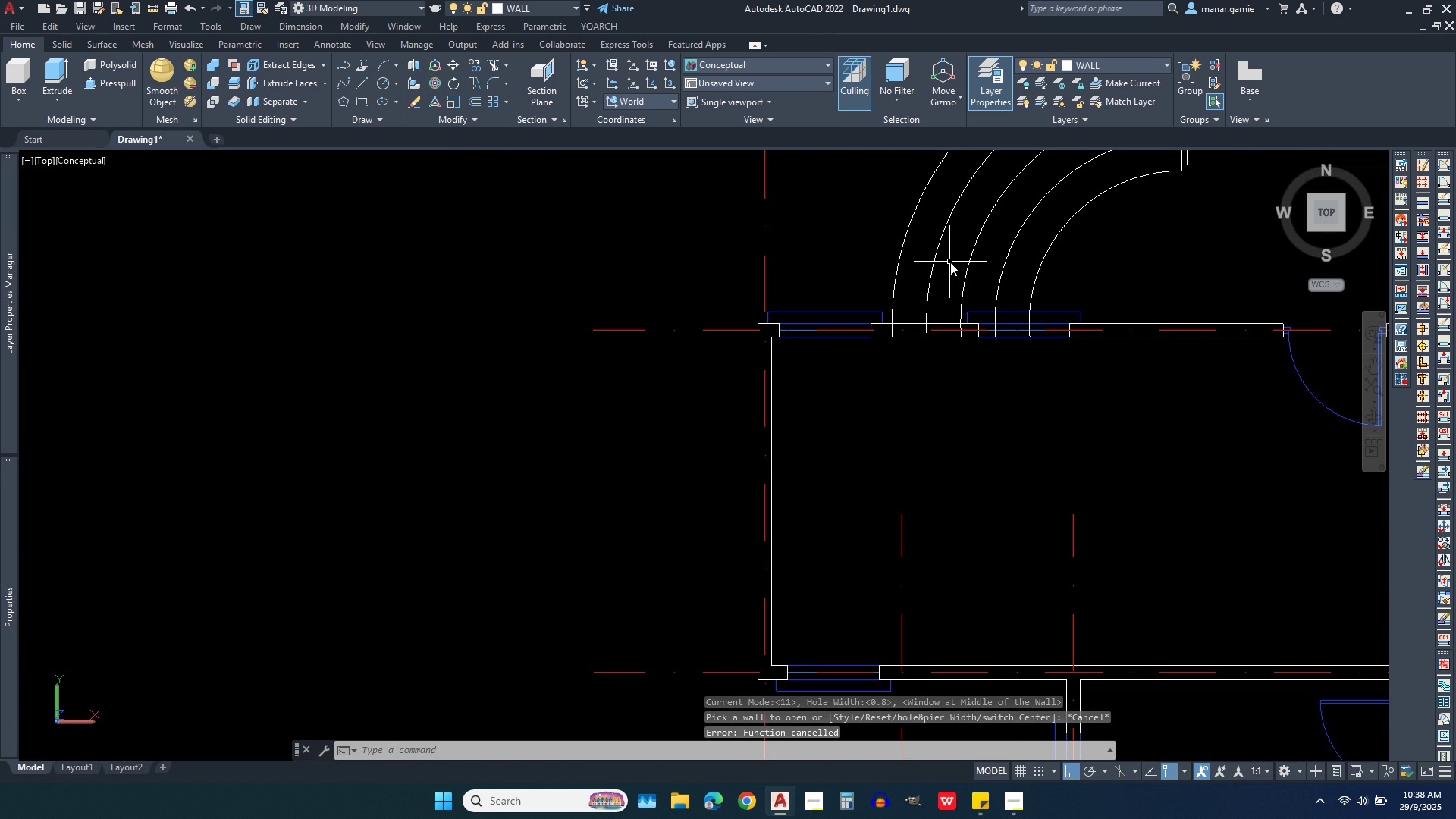 
left_click([950, 262])
 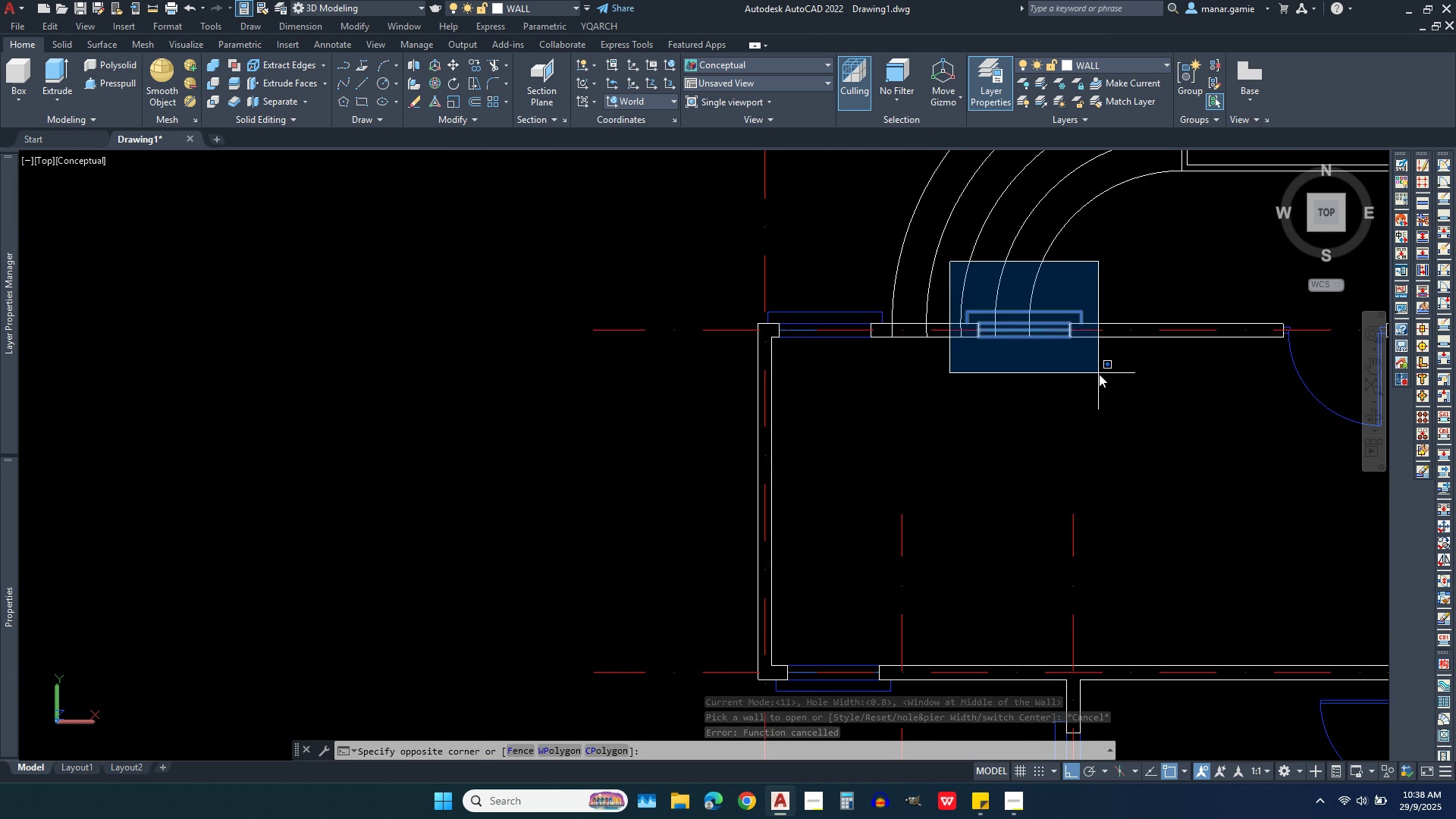 
left_click([1099, 374])
 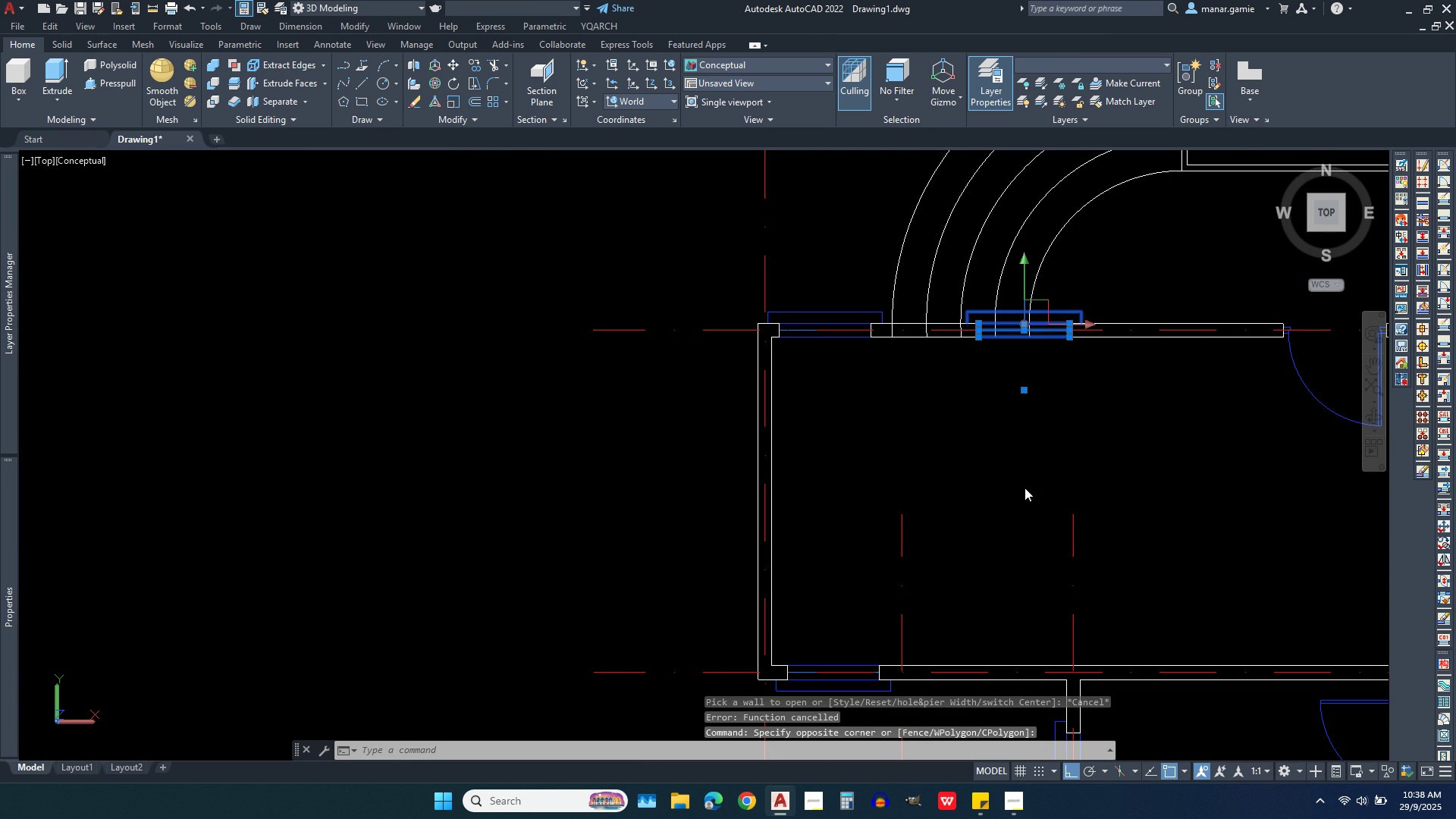 
key(Delete)
 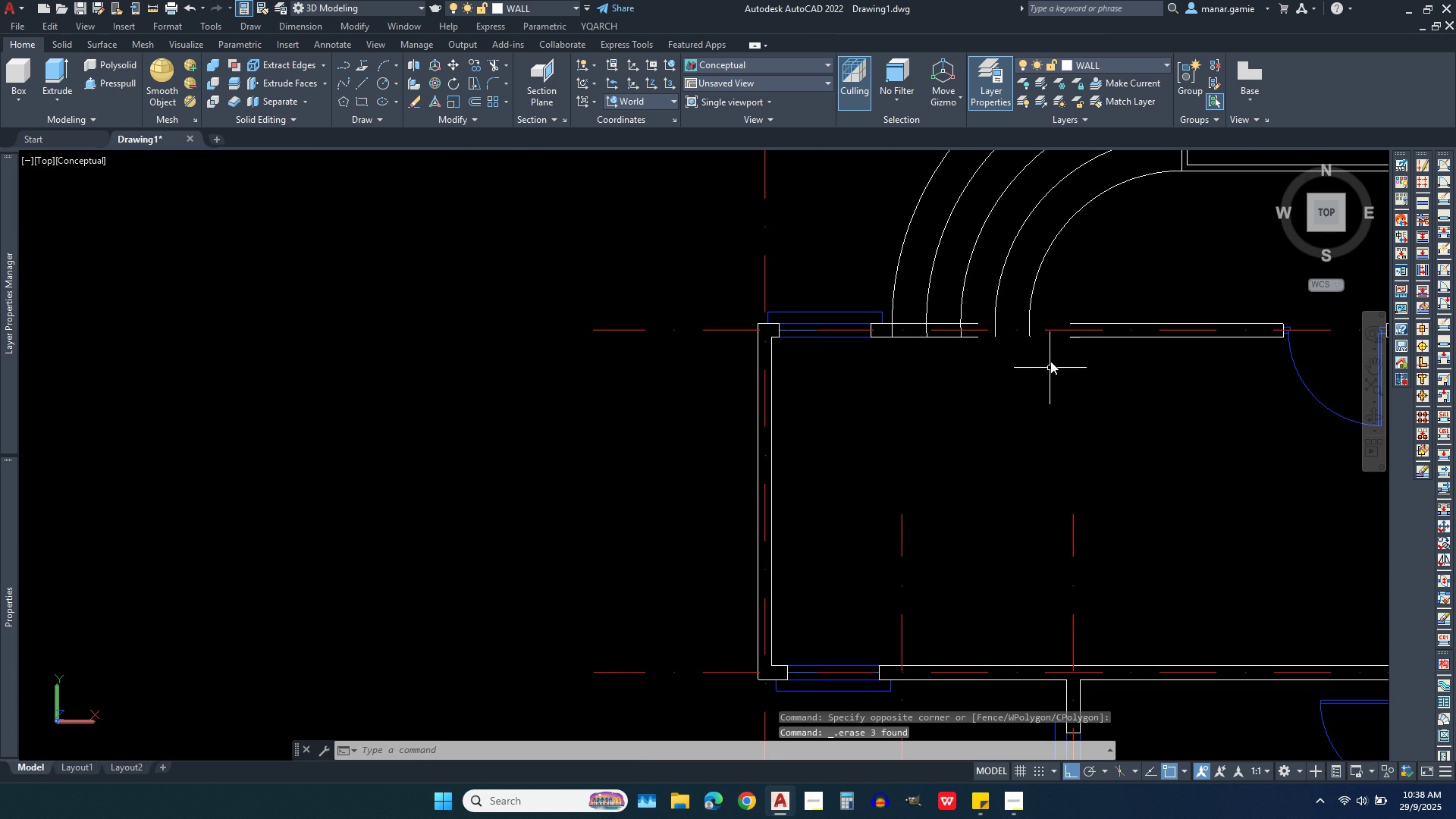 
scroll: coordinate [1064, 313], scroll_direction: up, amount: 3.0
 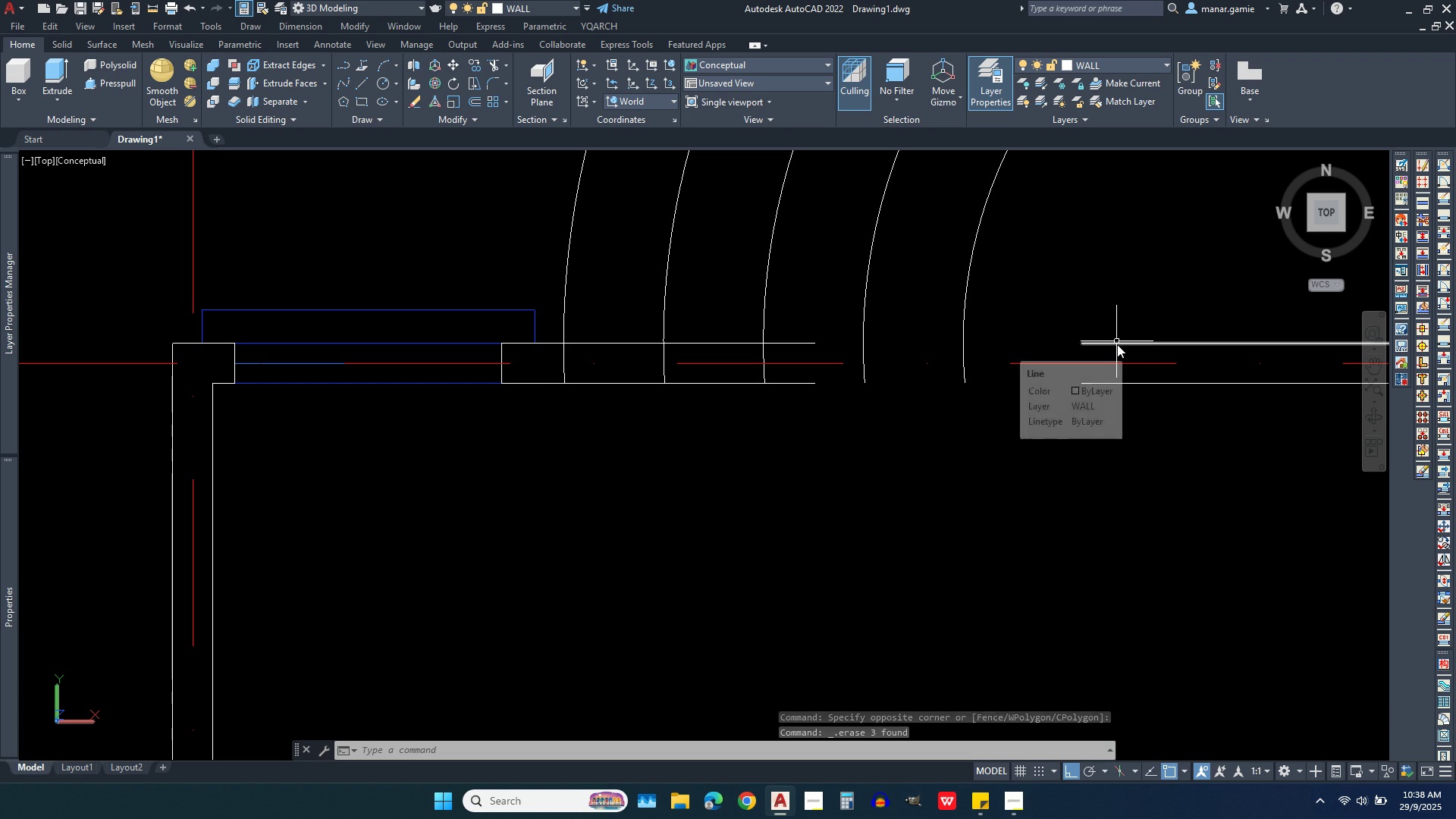 
left_click([1119, 344])
 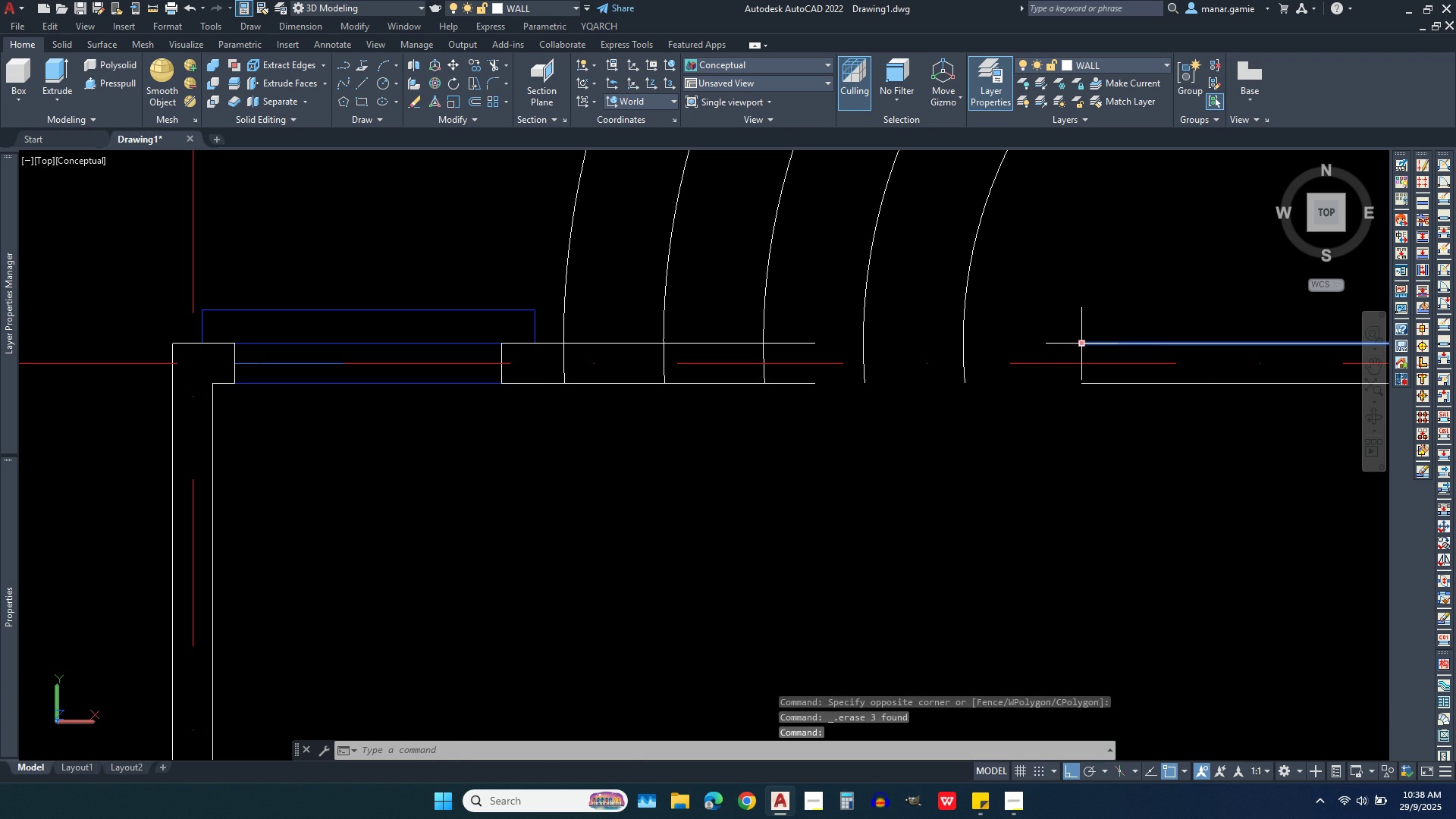 
left_click([1080, 344])
 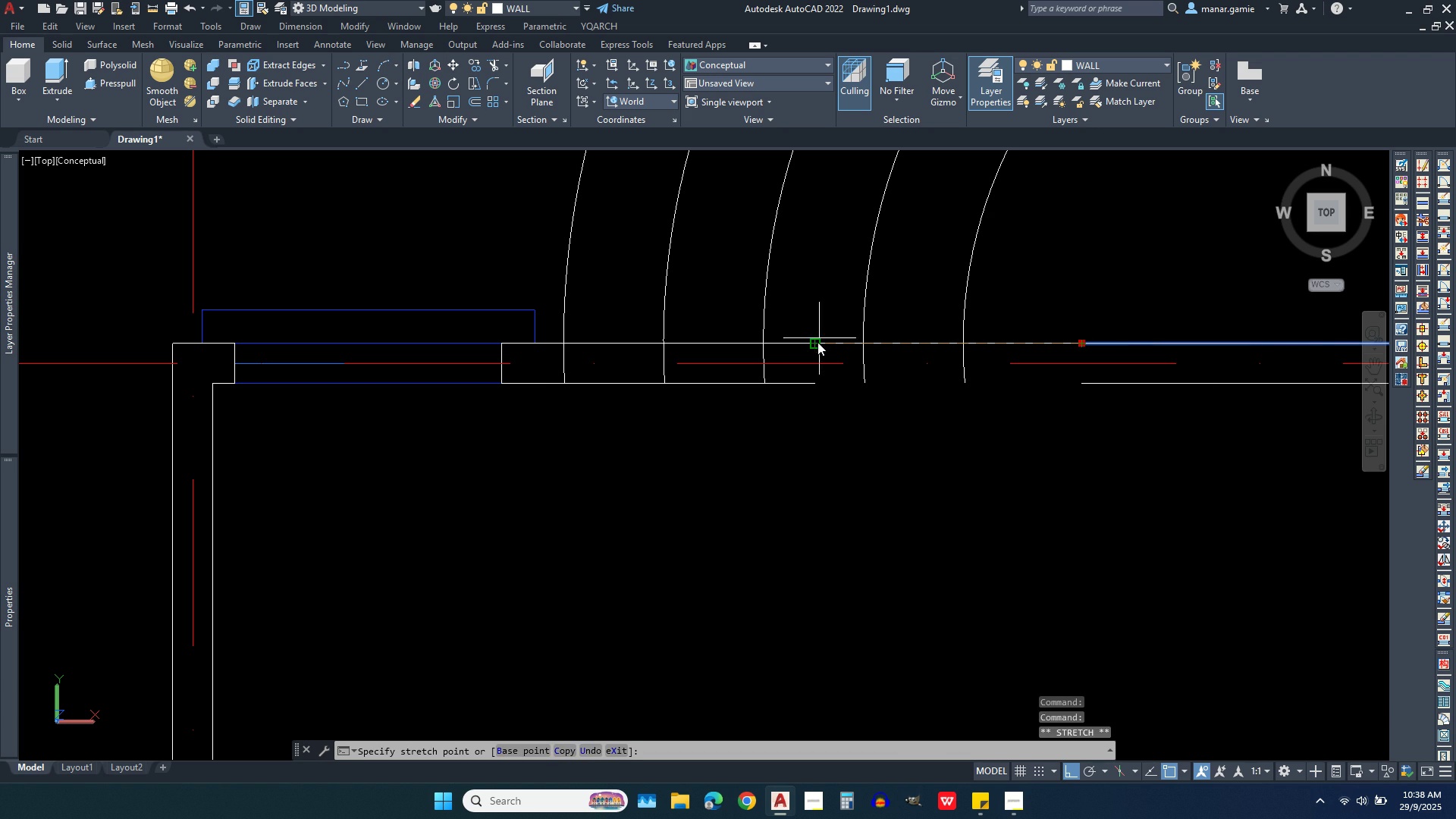 
left_click([817, 342])
 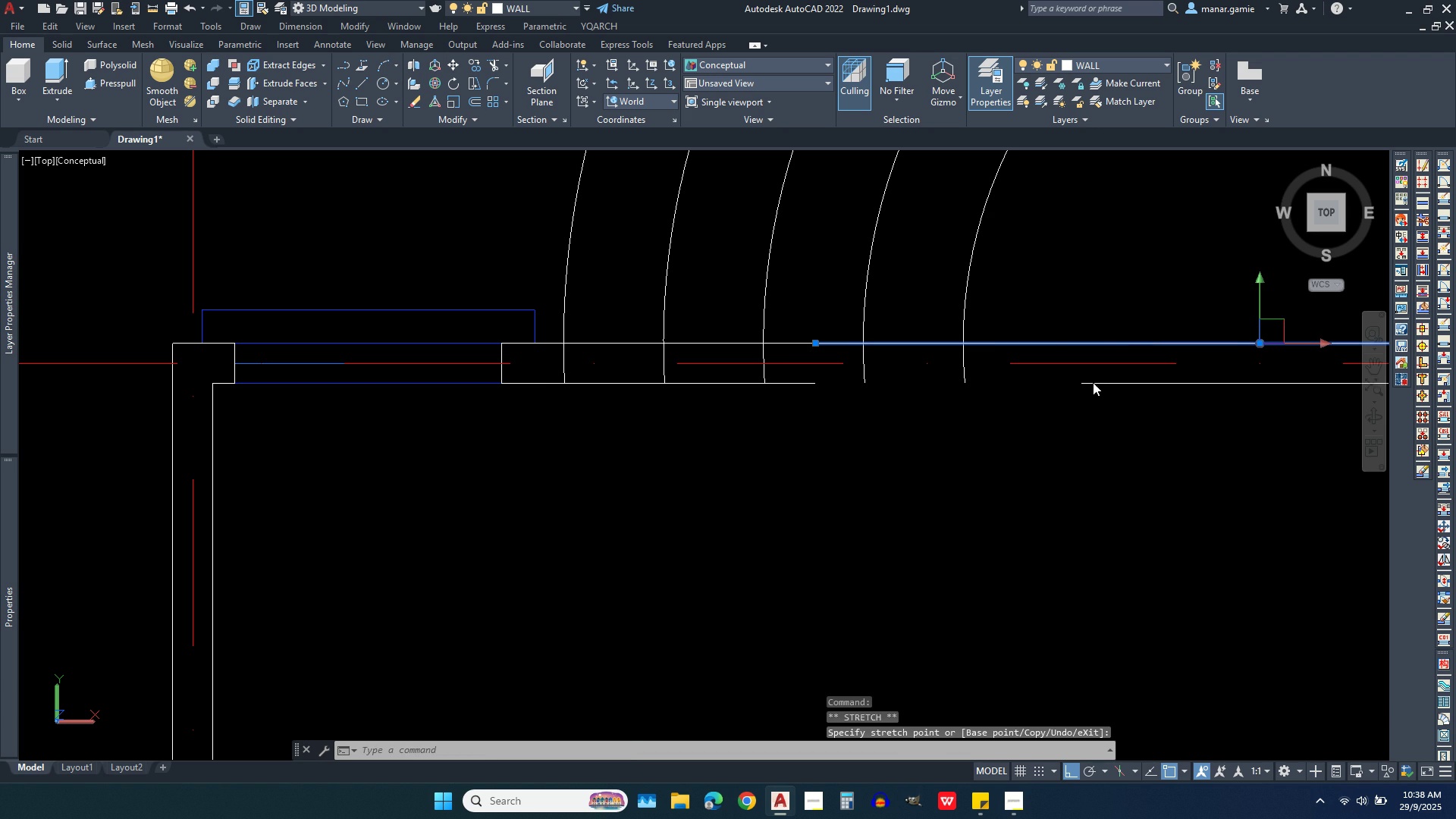 
left_click([1093, 382])
 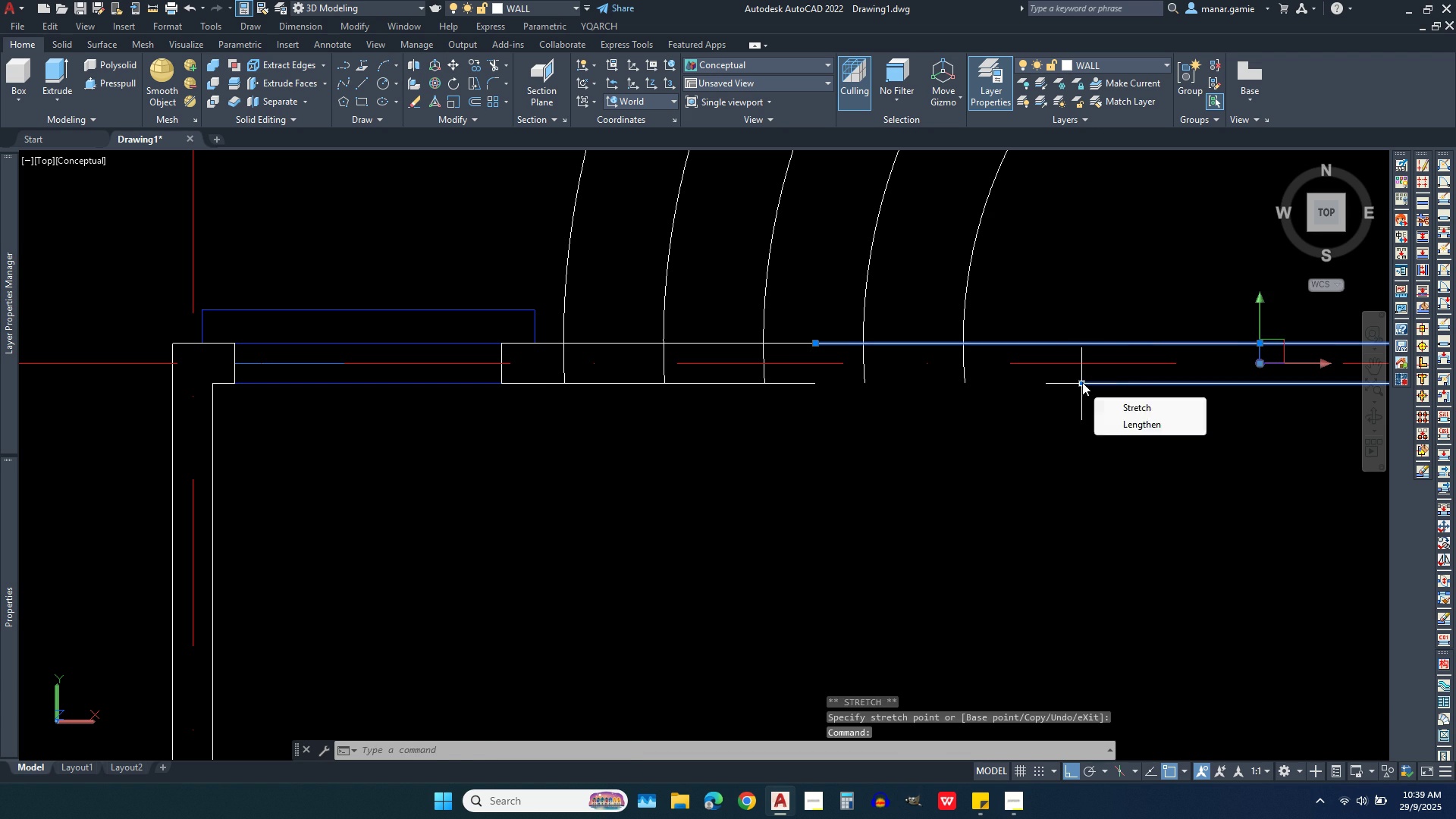 
left_click([1082, 382])
 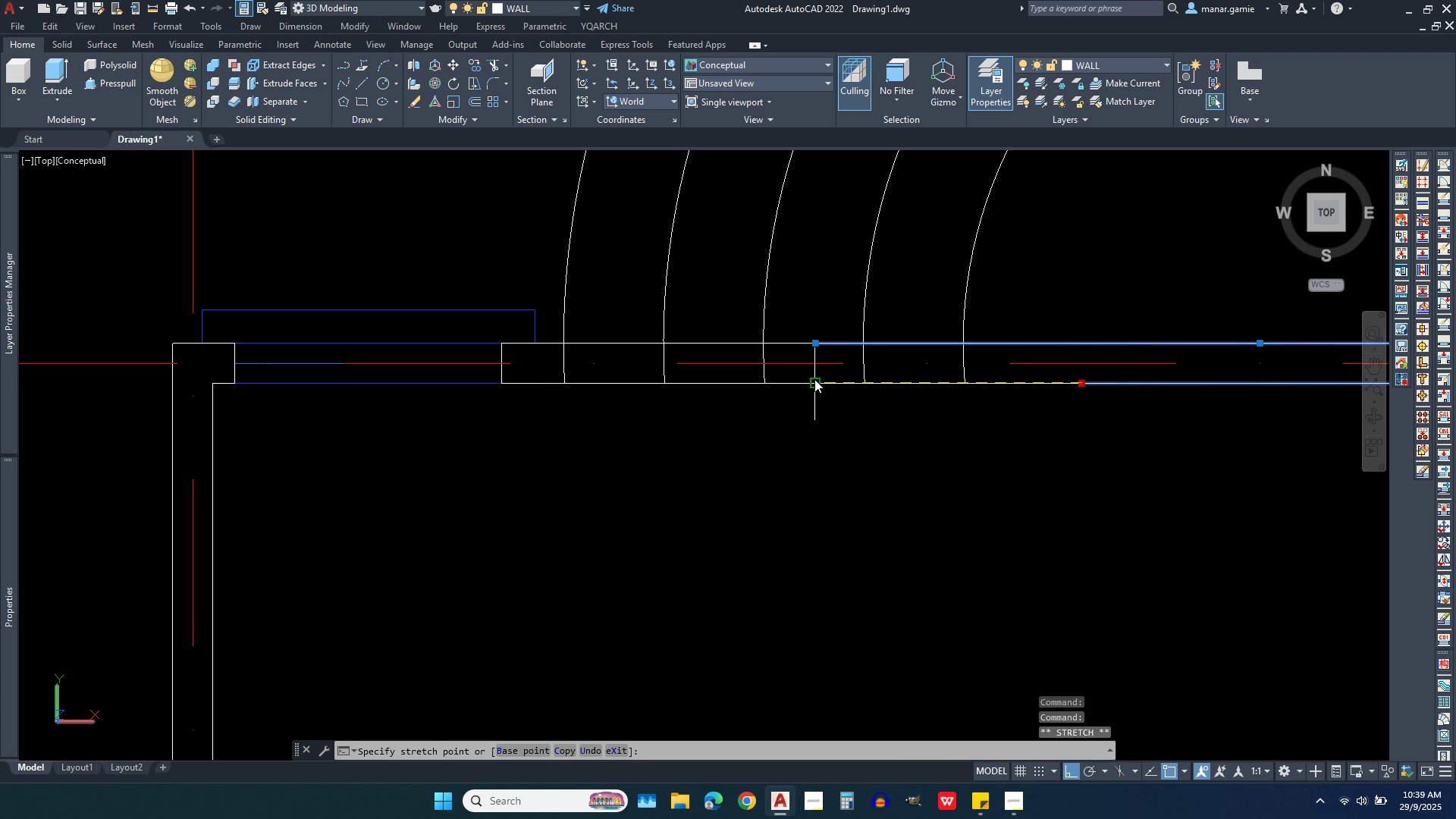 
left_click([814, 379])
 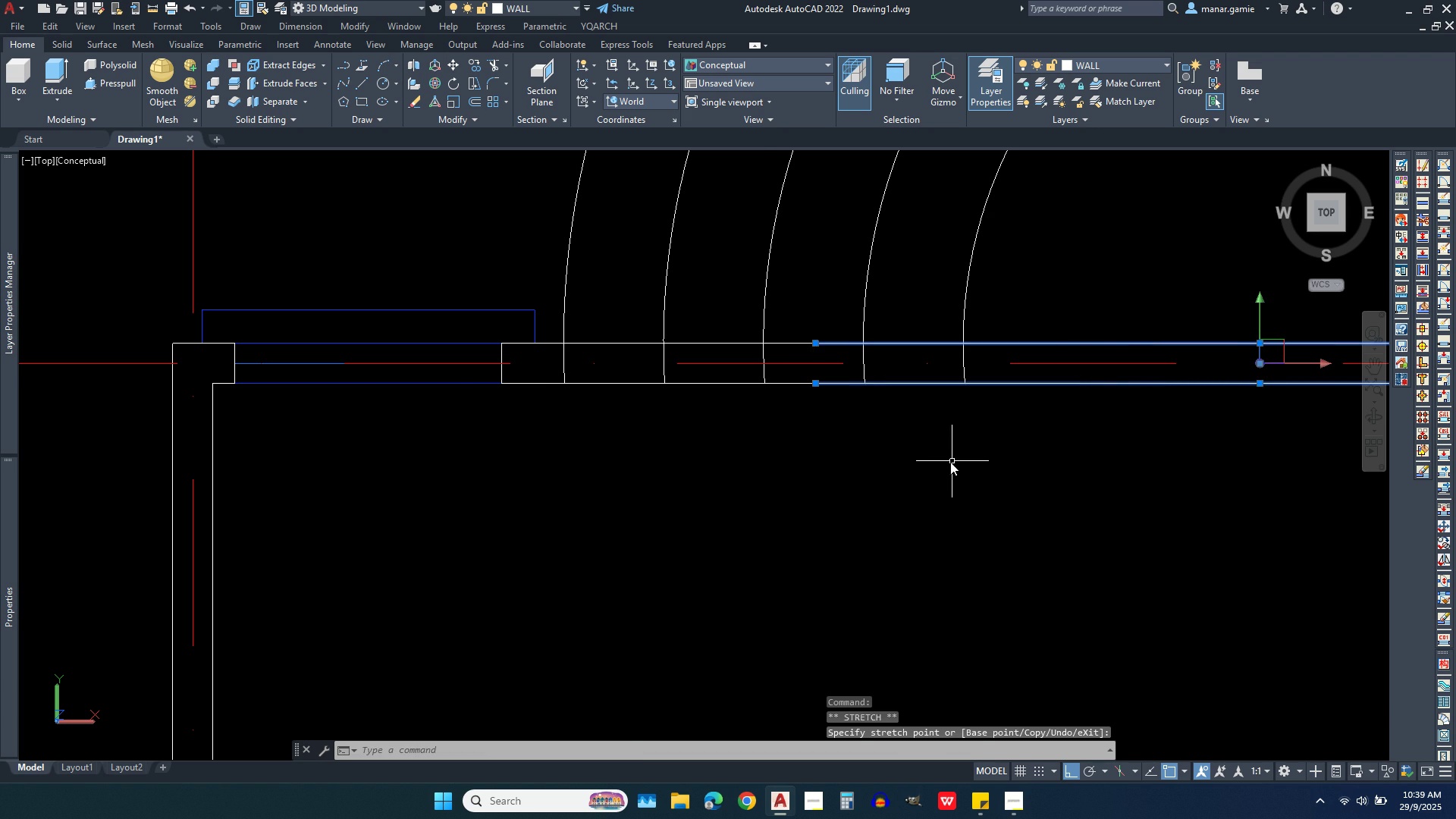 
scroll: coordinate [945, 457], scroll_direction: down, amount: 3.0
 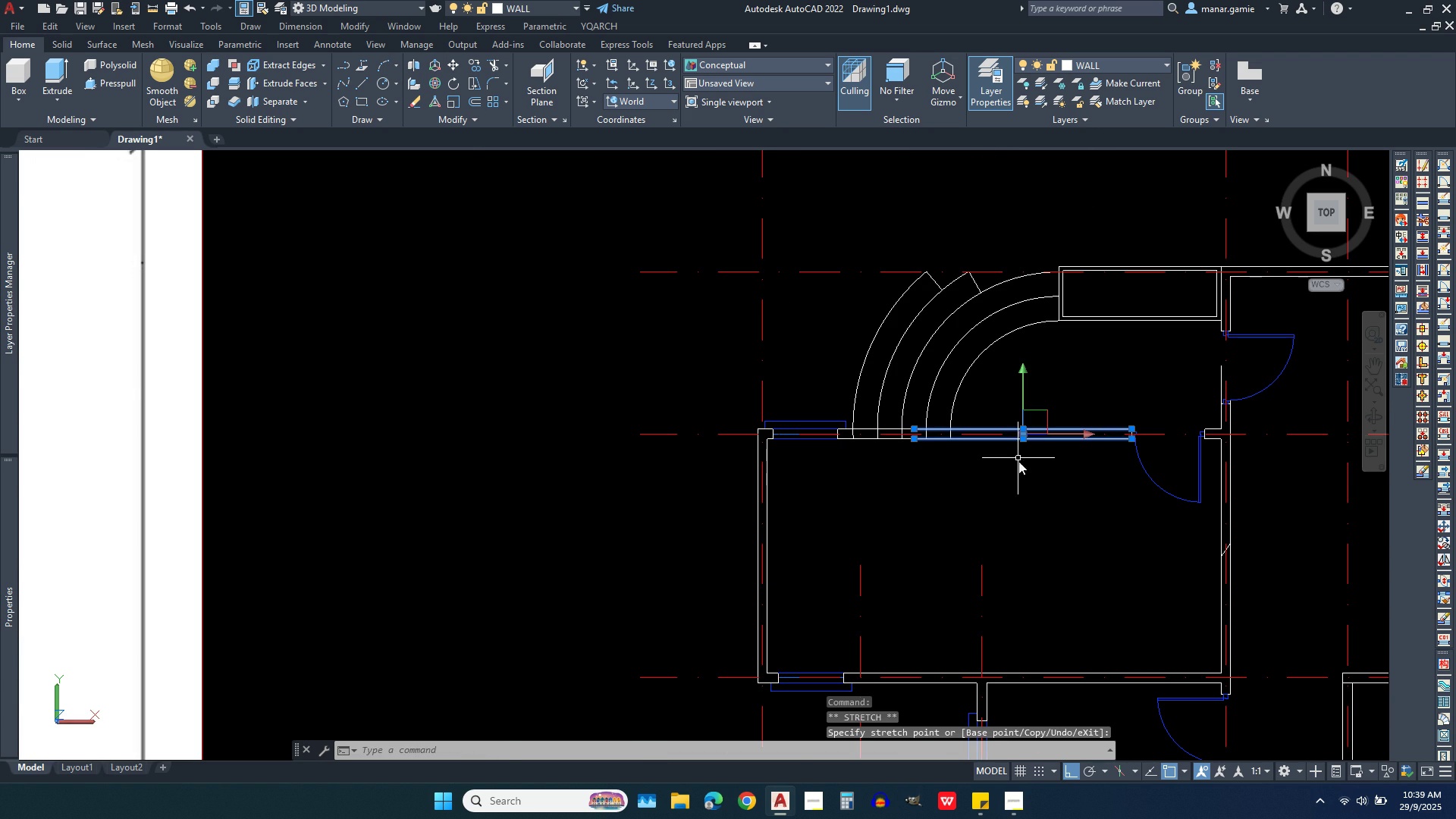 
key(Escape)
 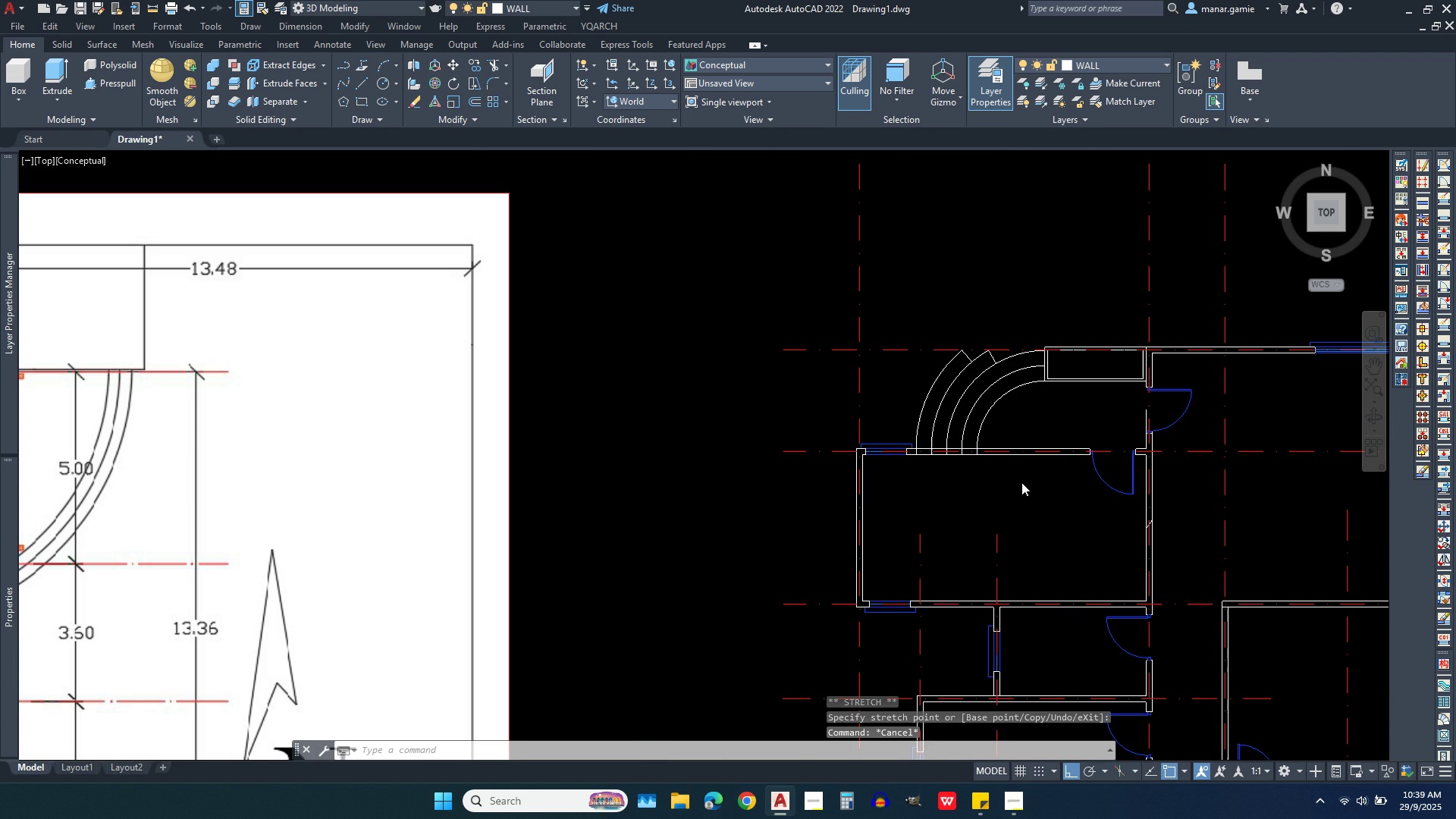 
scroll: coordinate [956, 414], scroll_direction: down, amount: 2.0
 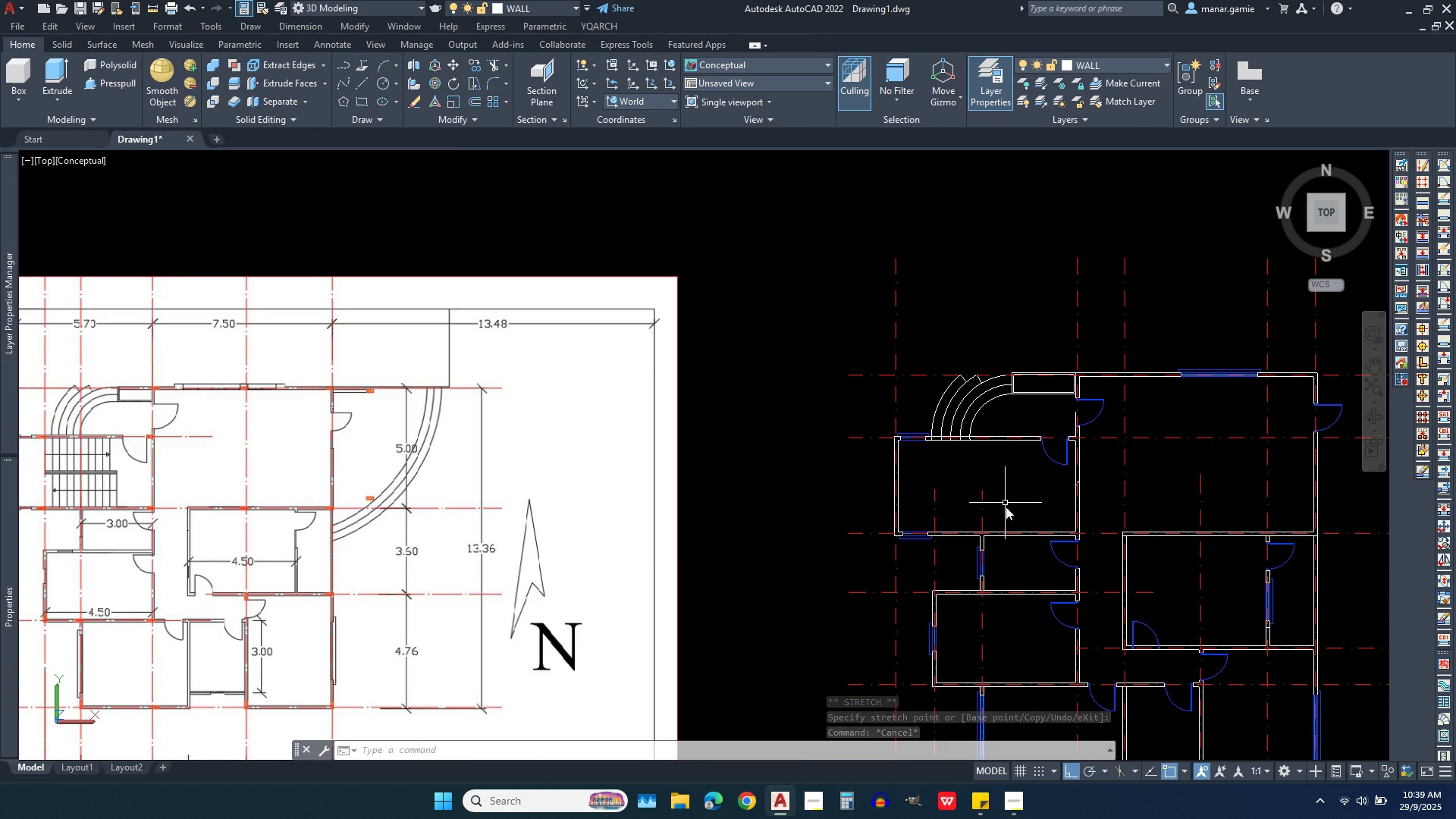 
scroll: coordinate [1011, 512], scroll_direction: up, amount: 1.0
 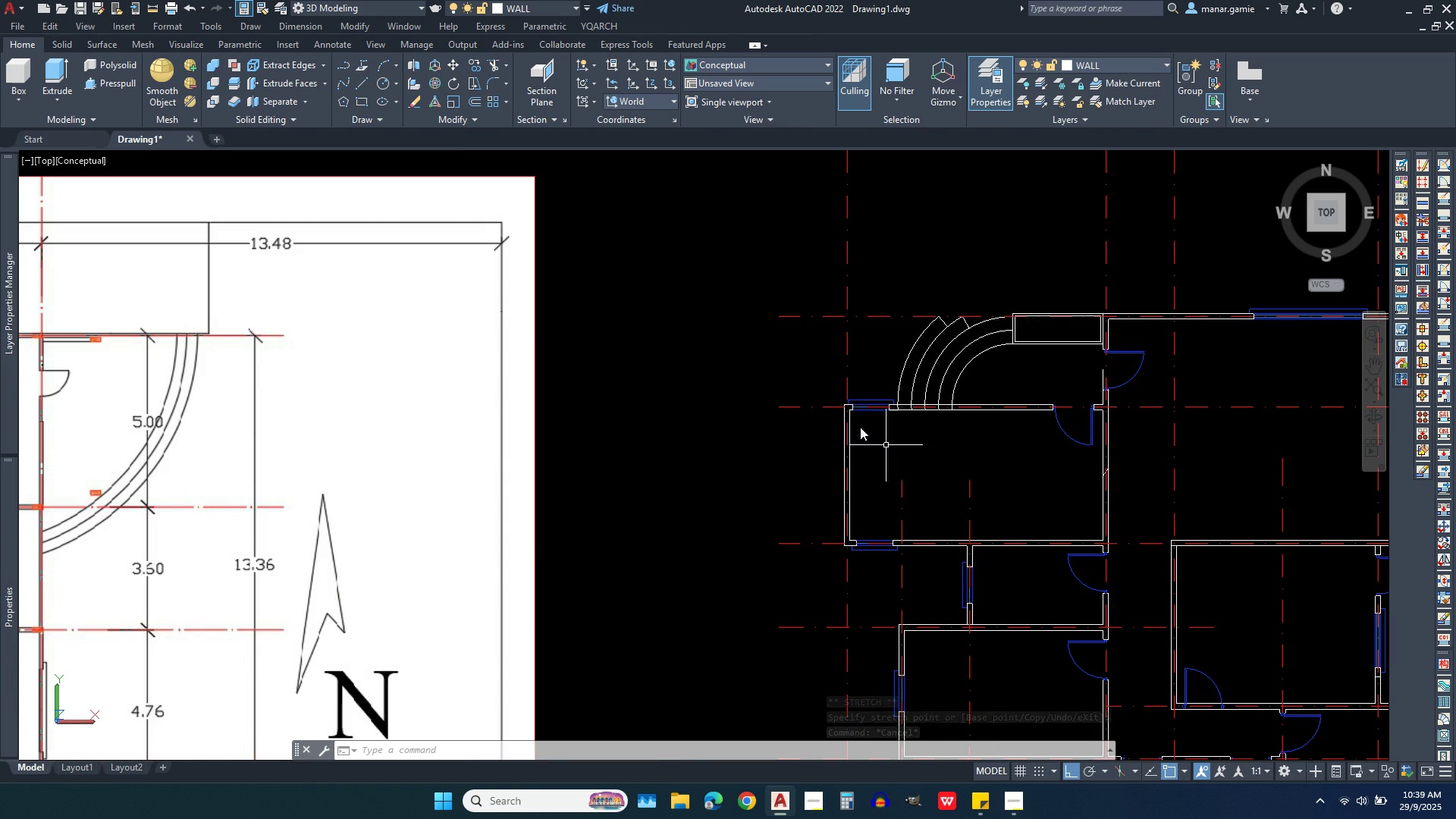 
scroll: coordinate [796, 384], scroll_direction: down, amount: 2.0
 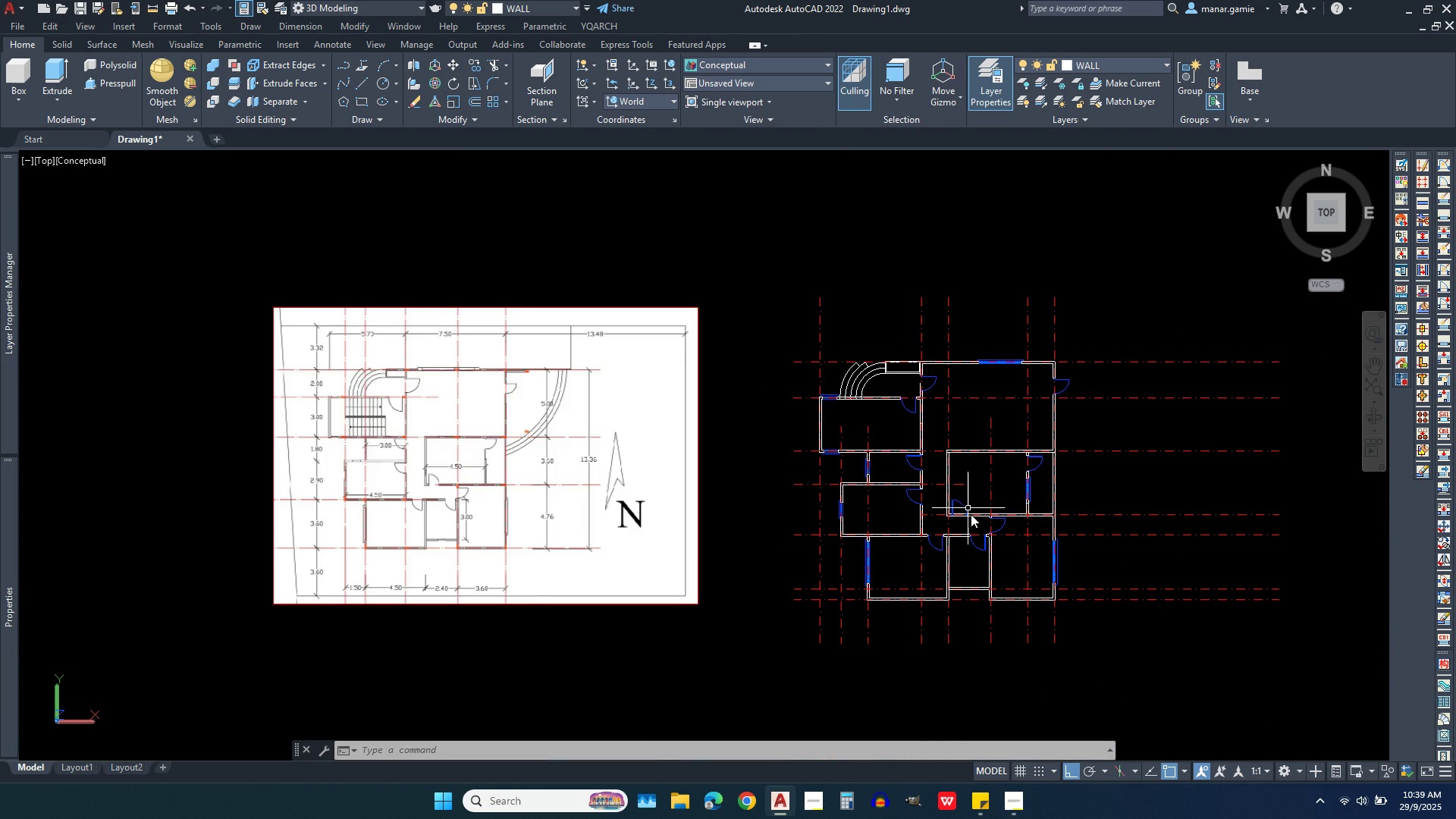 
scroll: coordinate [1040, 549], scroll_direction: up, amount: 2.0
 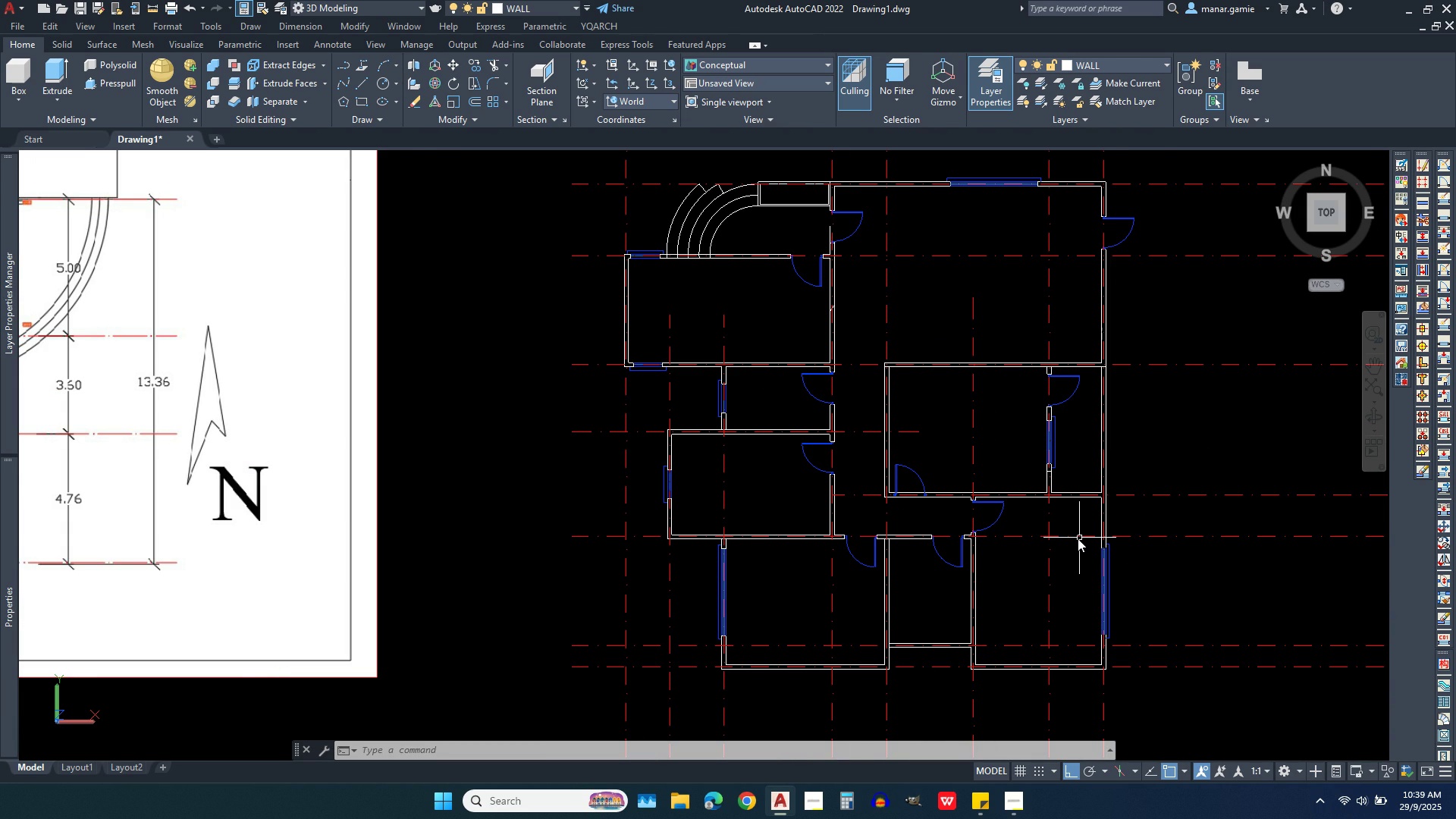 
scroll: coordinate [1043, 517], scroll_direction: down, amount: 1.0
 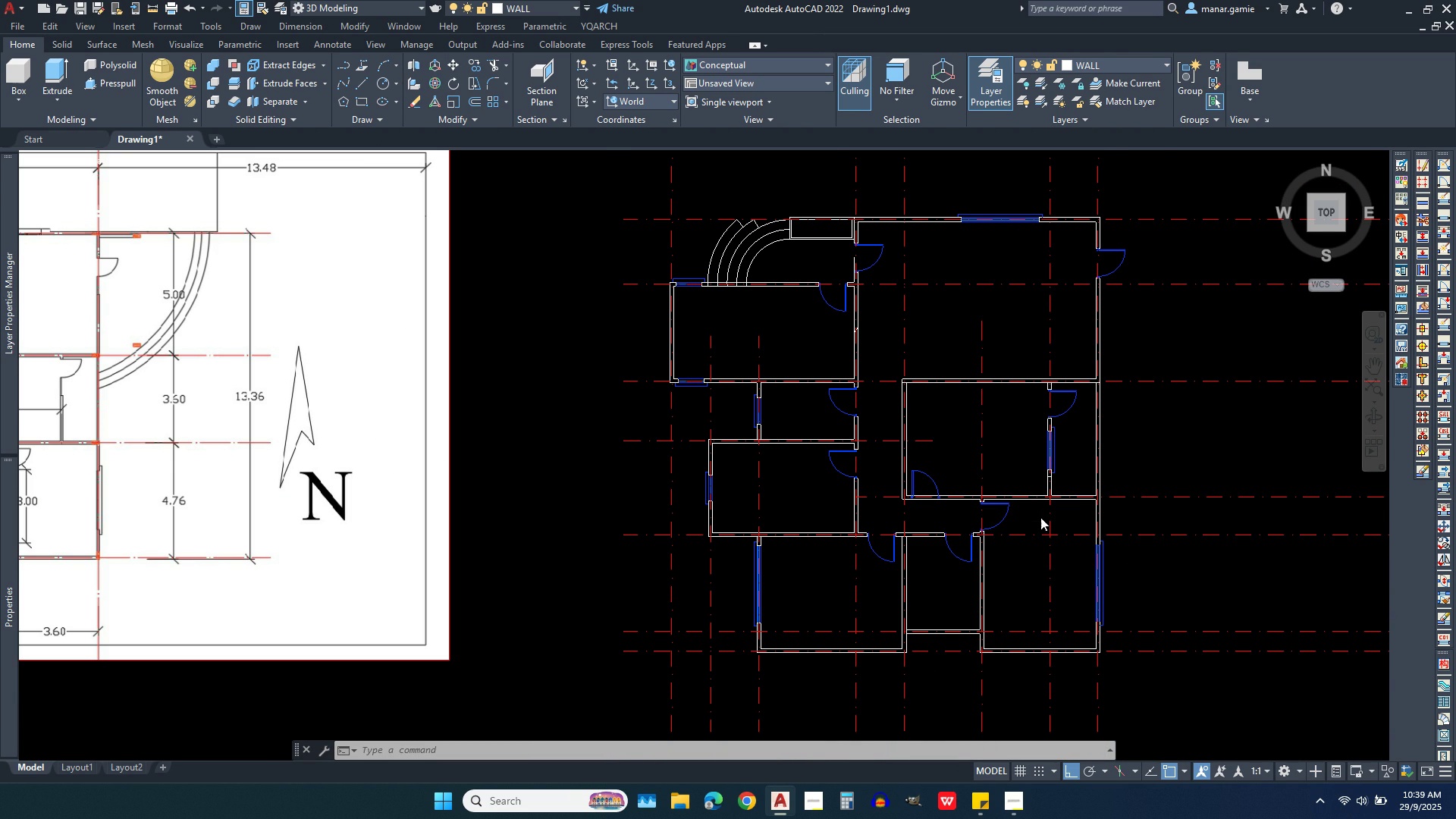 
scroll: coordinate [1098, 541], scroll_direction: up, amount: 6.0
 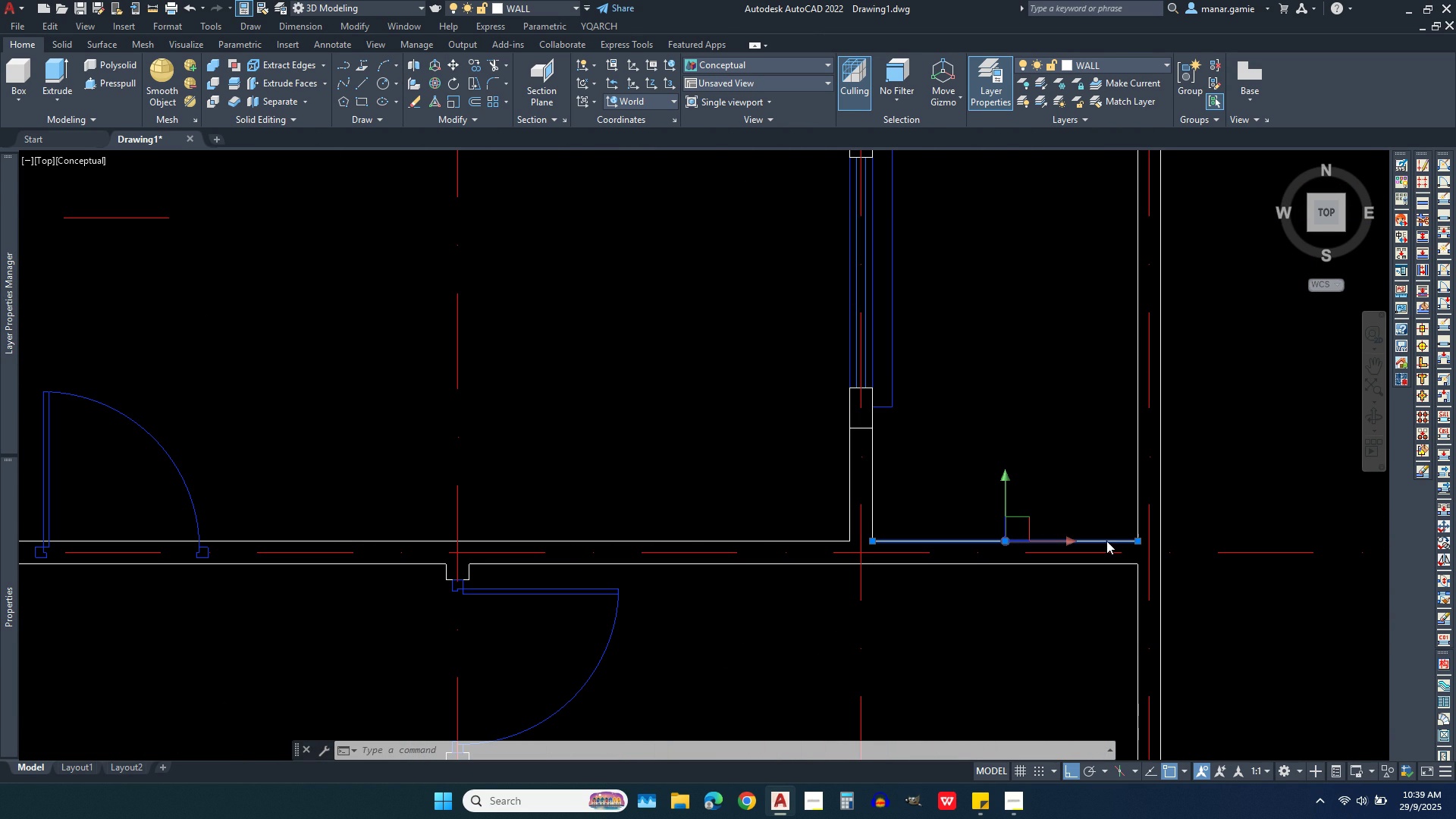 
left_click([1106, 541])
 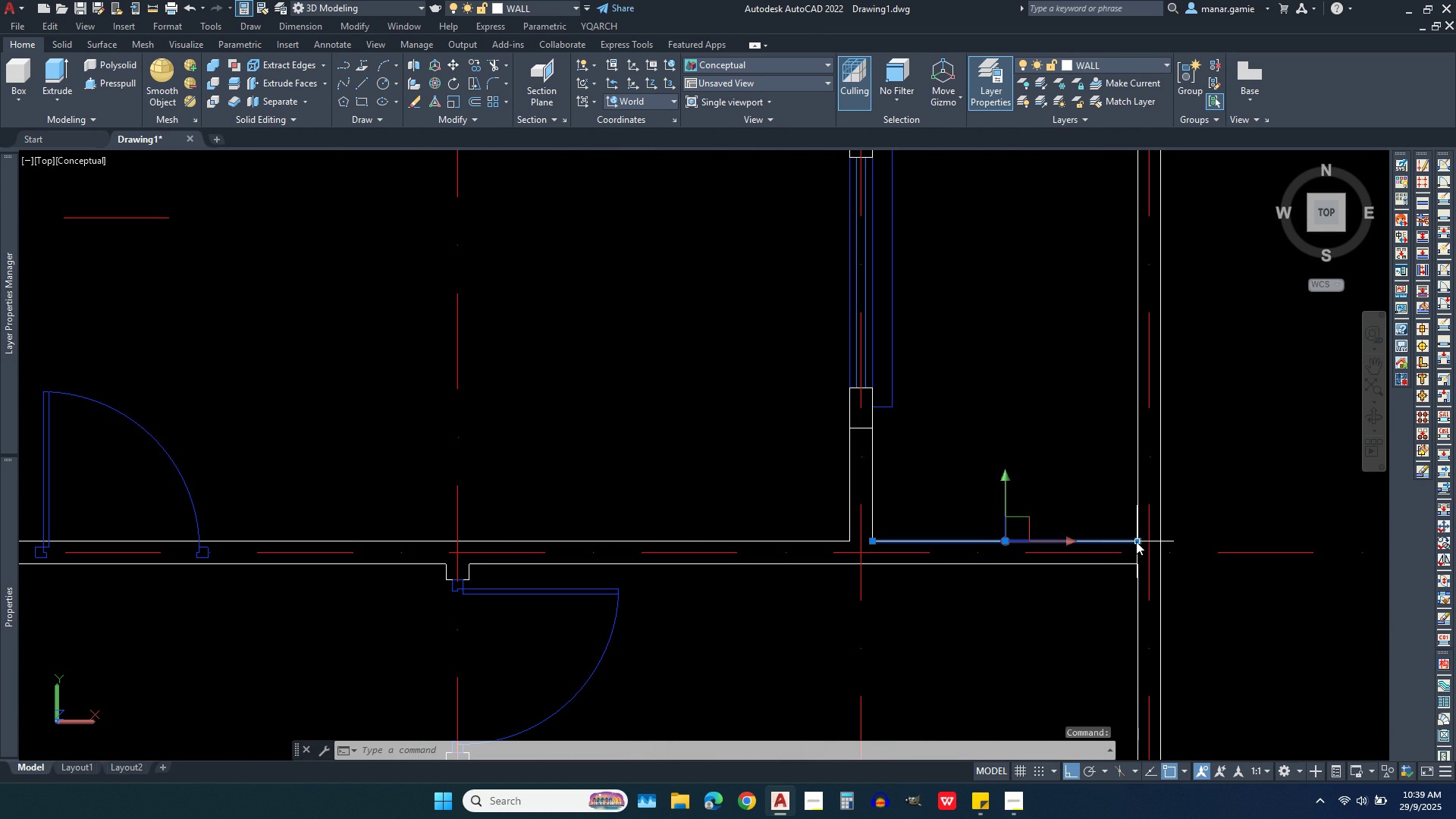 
left_click([1136, 541])
 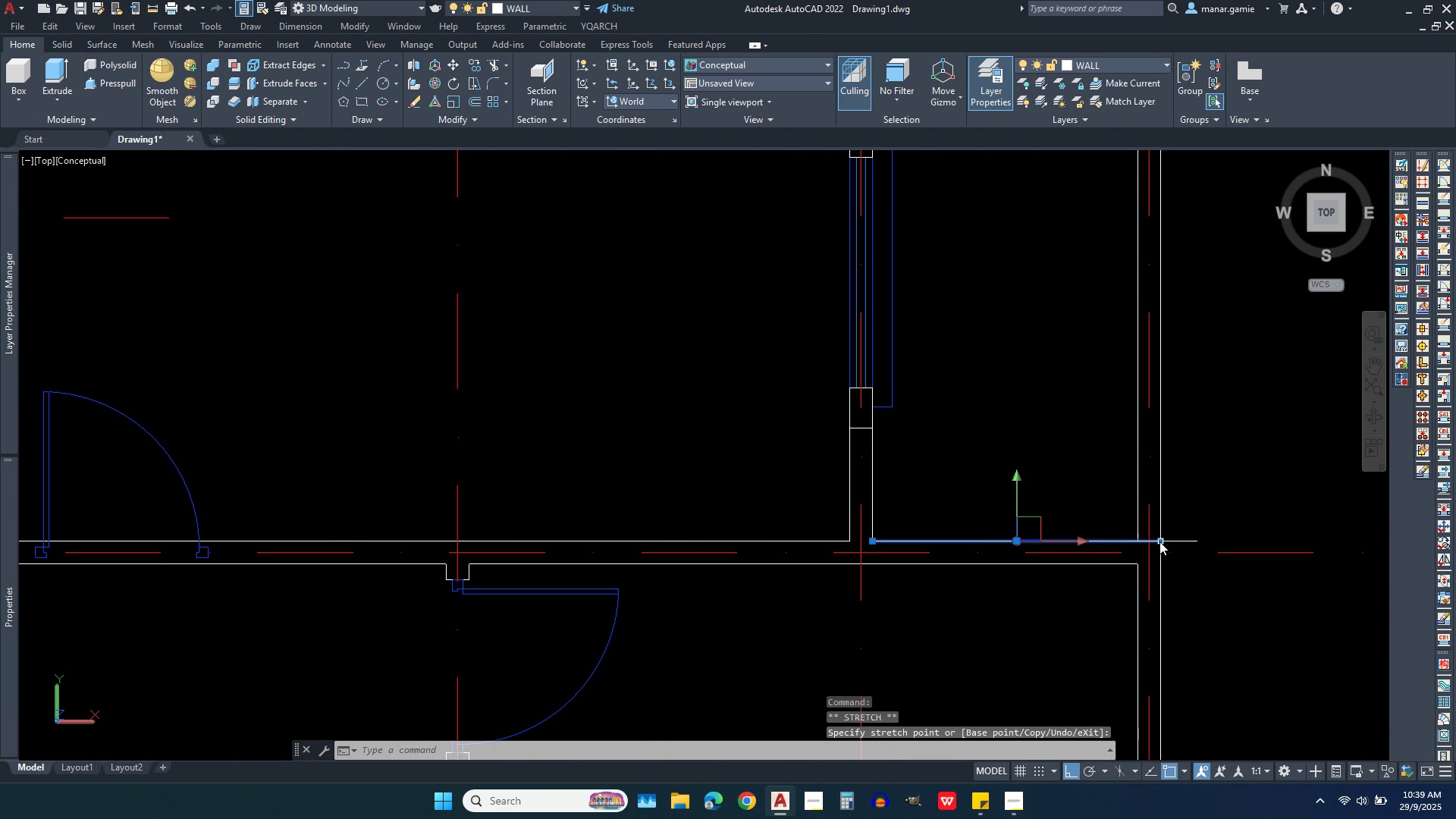 
left_click([1159, 541])
 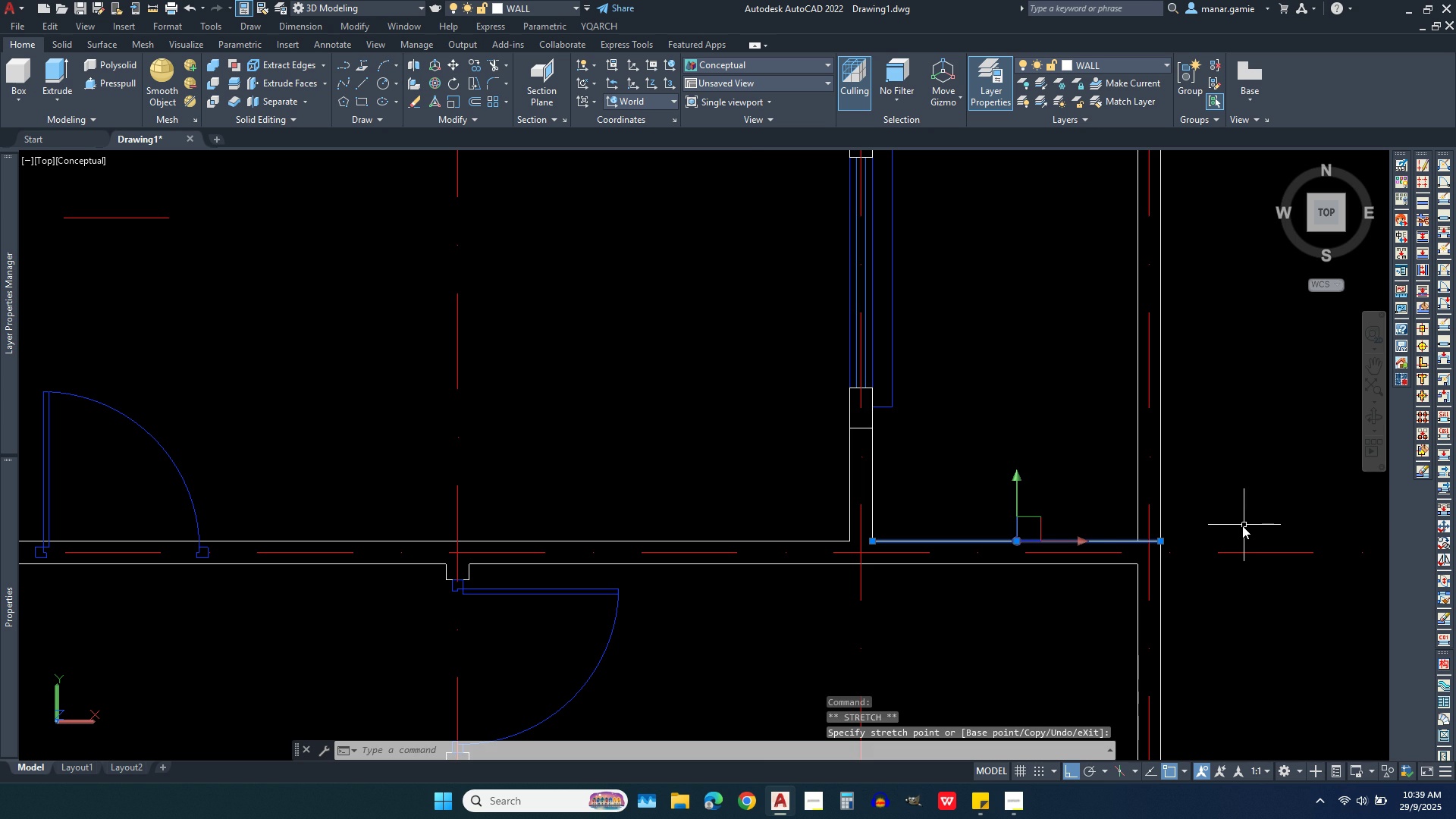 
scroll: coordinate [1237, 528], scroll_direction: down, amount: 2.0
 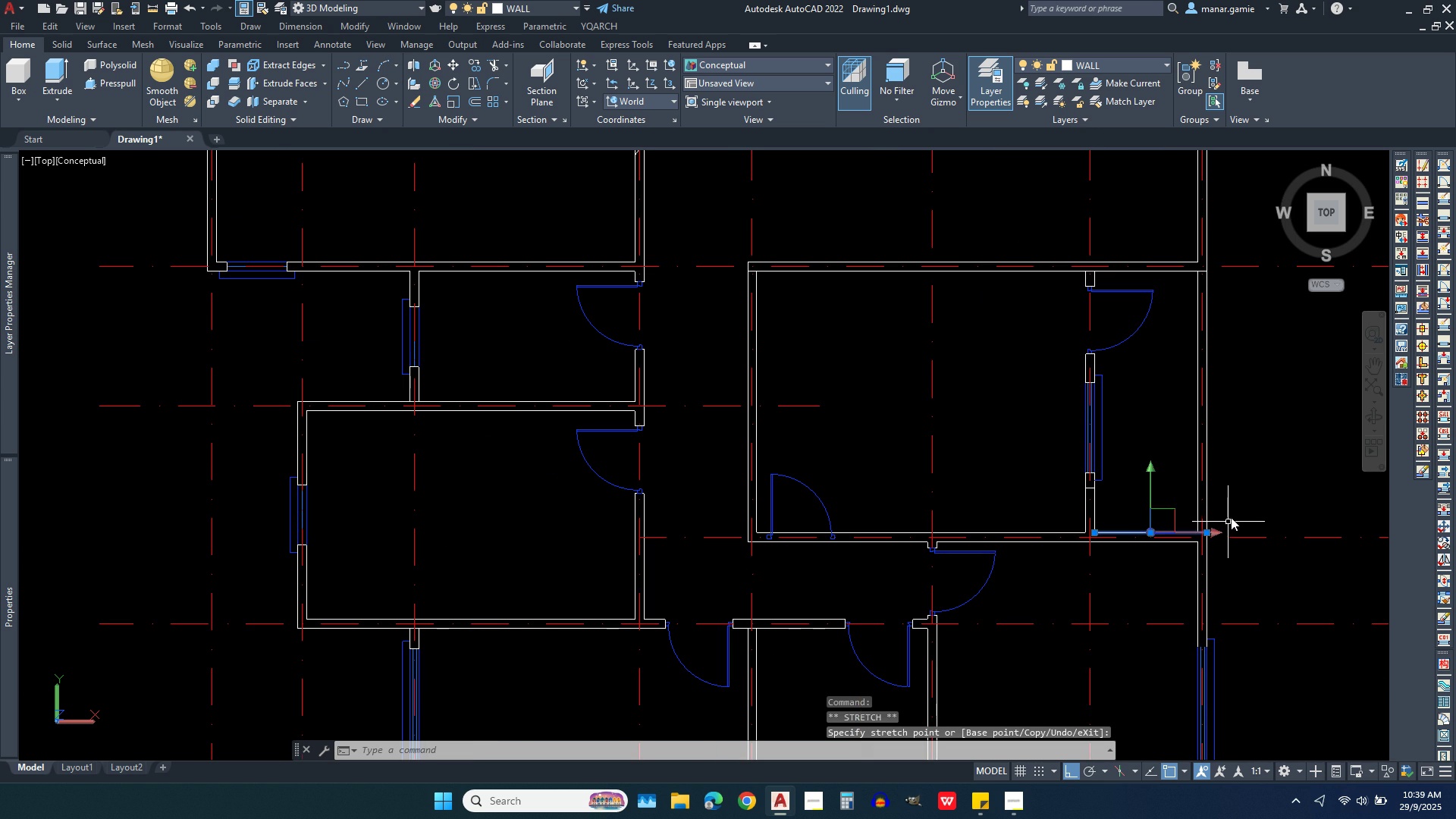 
key(Escape)
 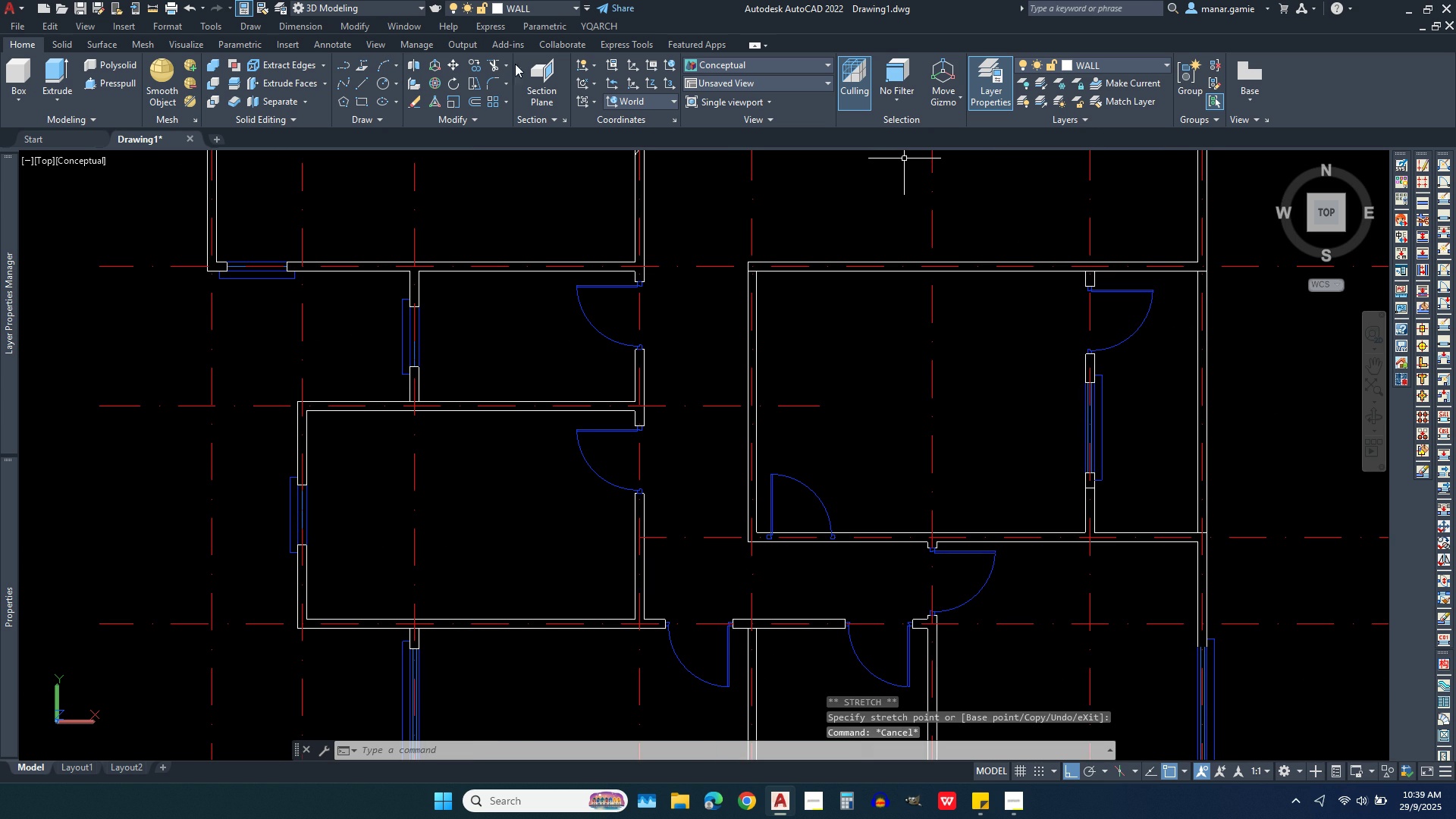 
left_click([494, 61])
 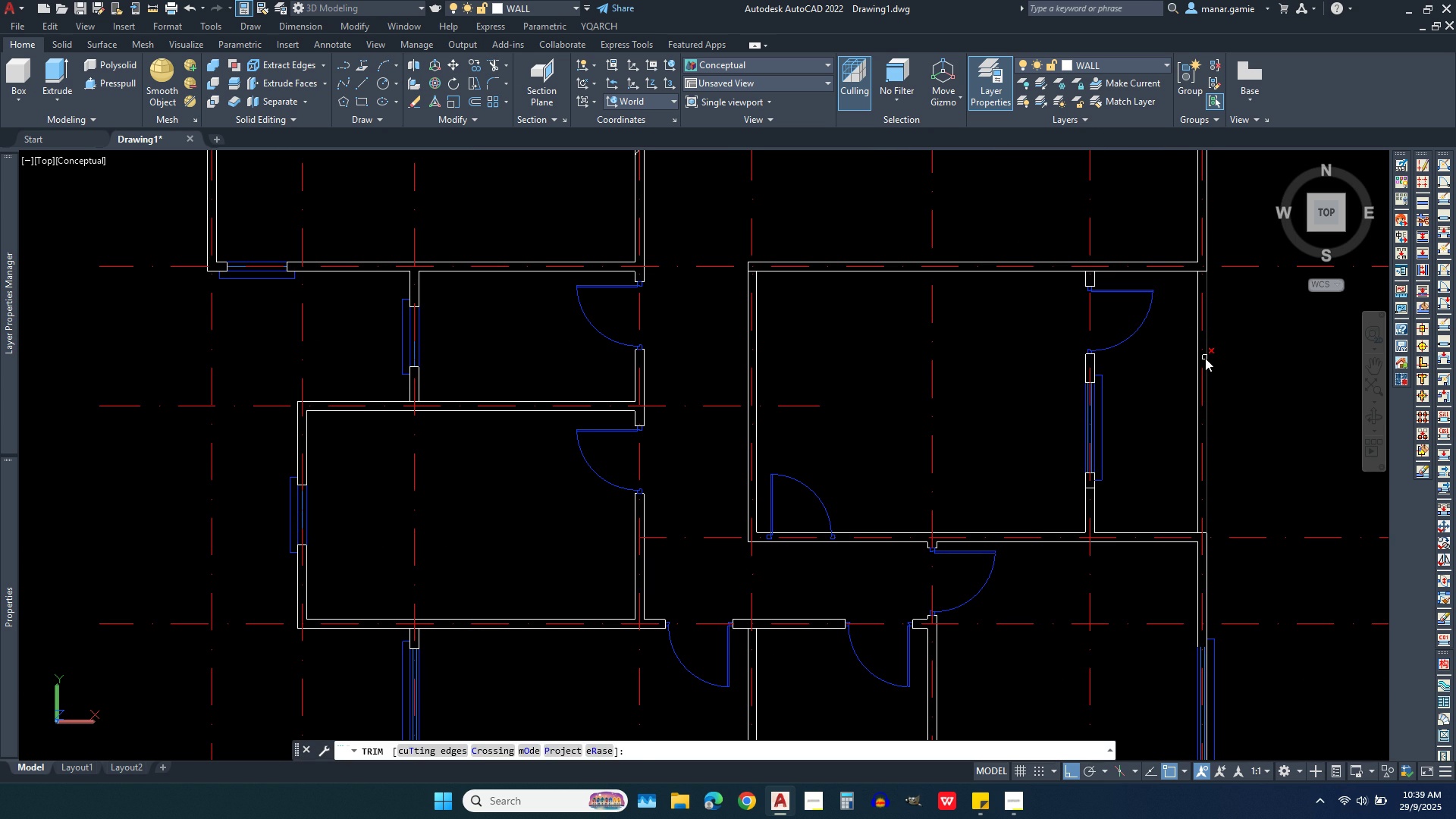 
left_click([1207, 350])
 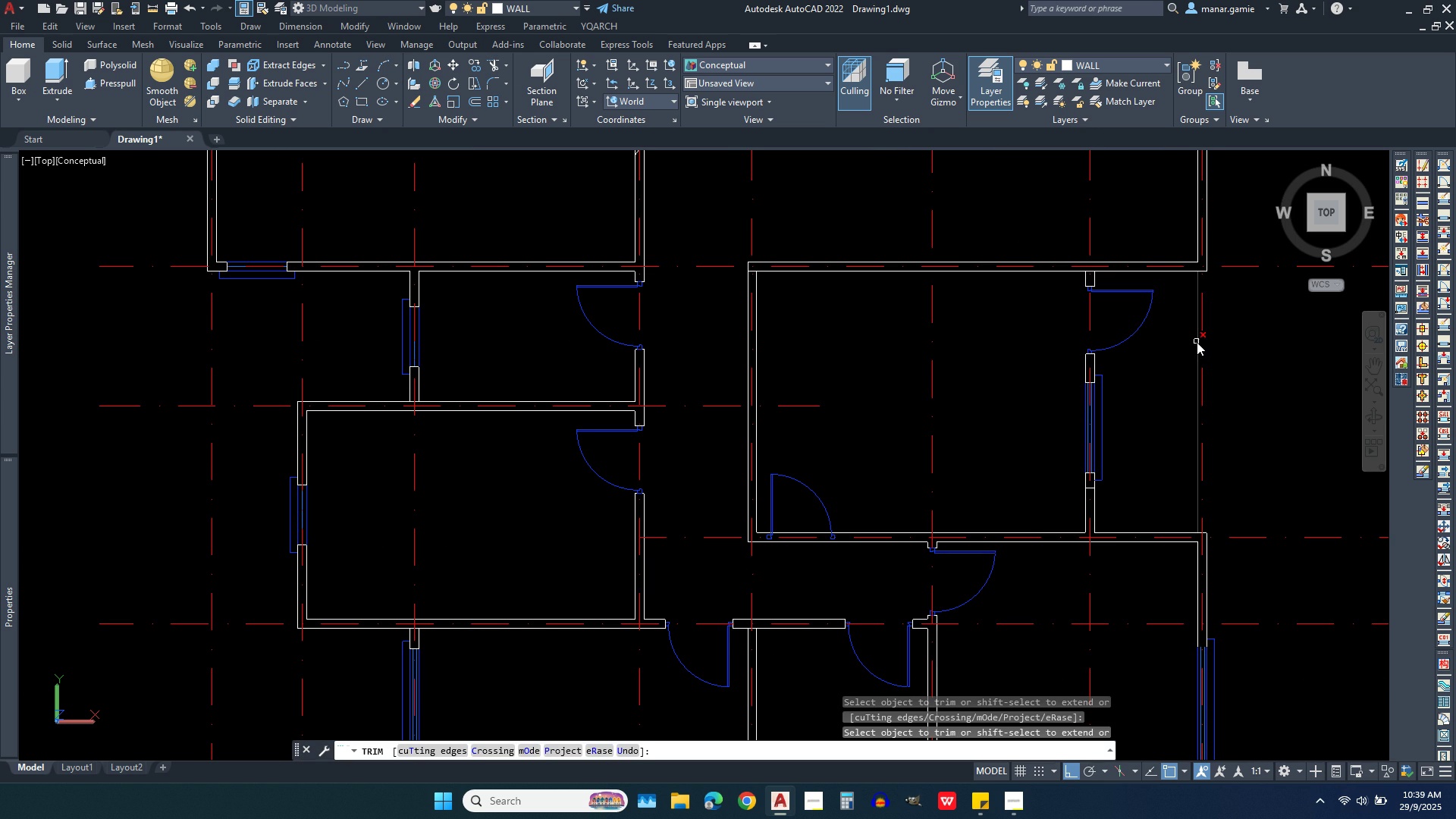 
left_click([1197, 342])
 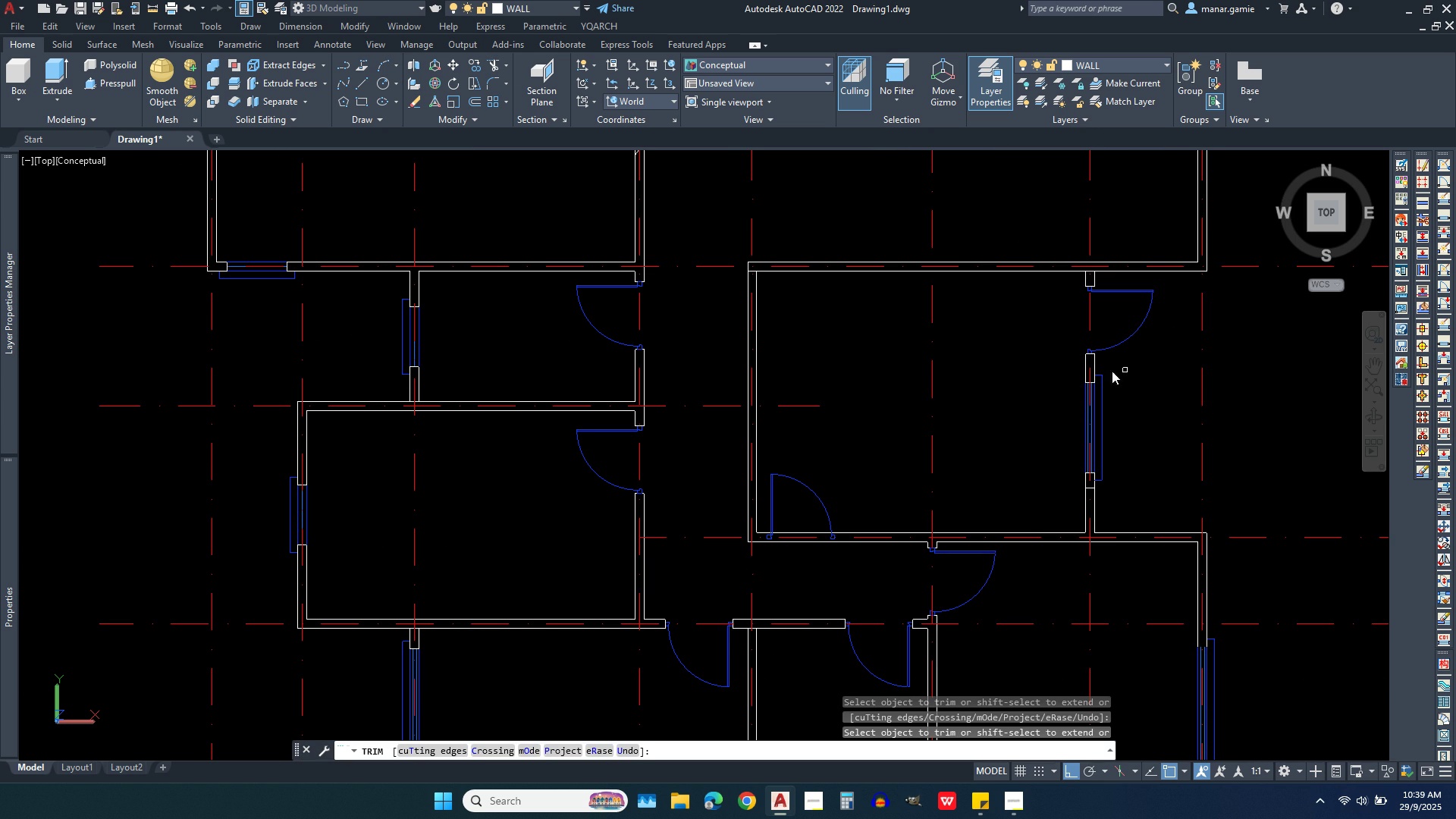 
scroll: coordinate [1040, 366], scroll_direction: down, amount: 3.0
 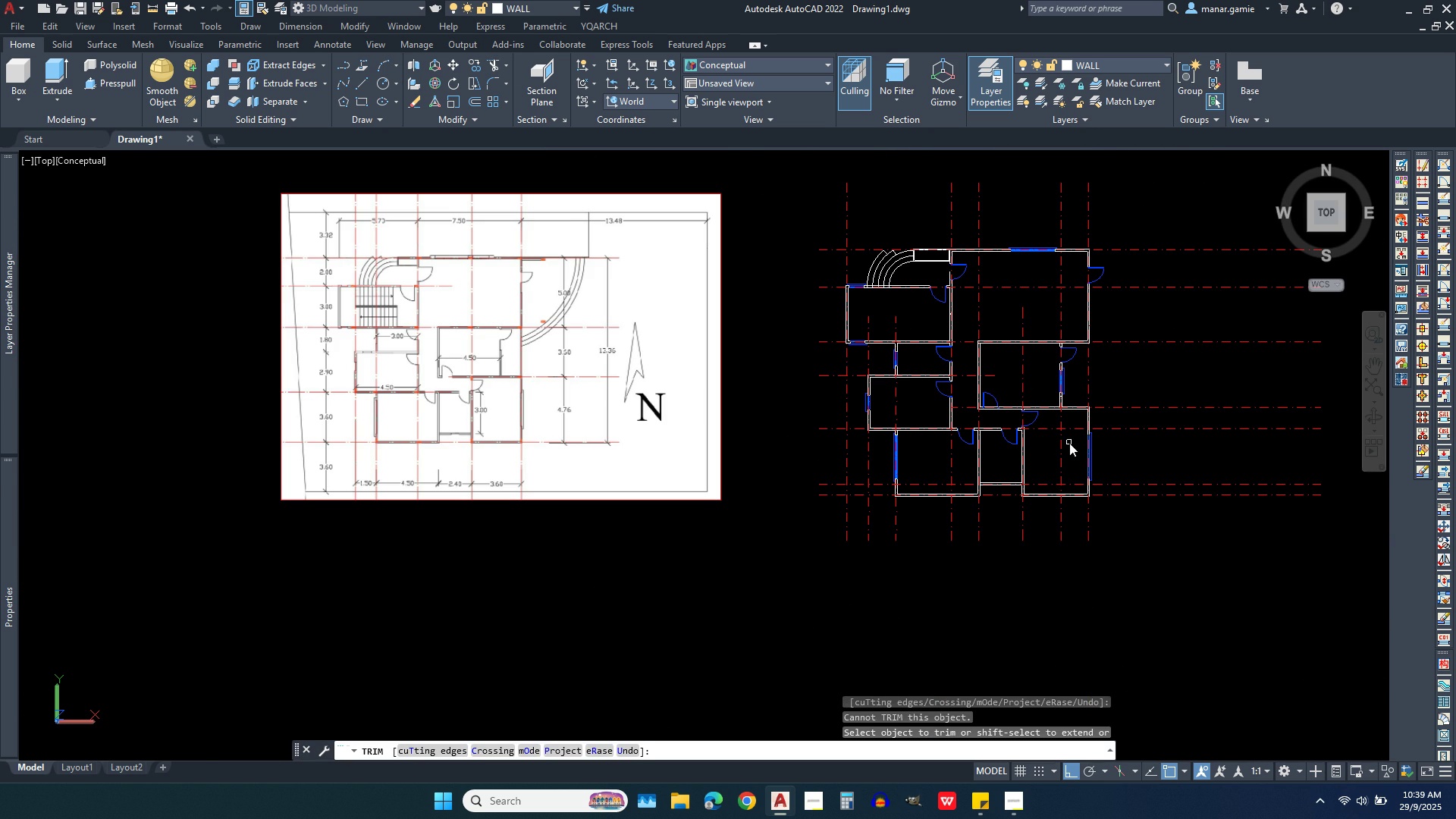 
key(Escape)
 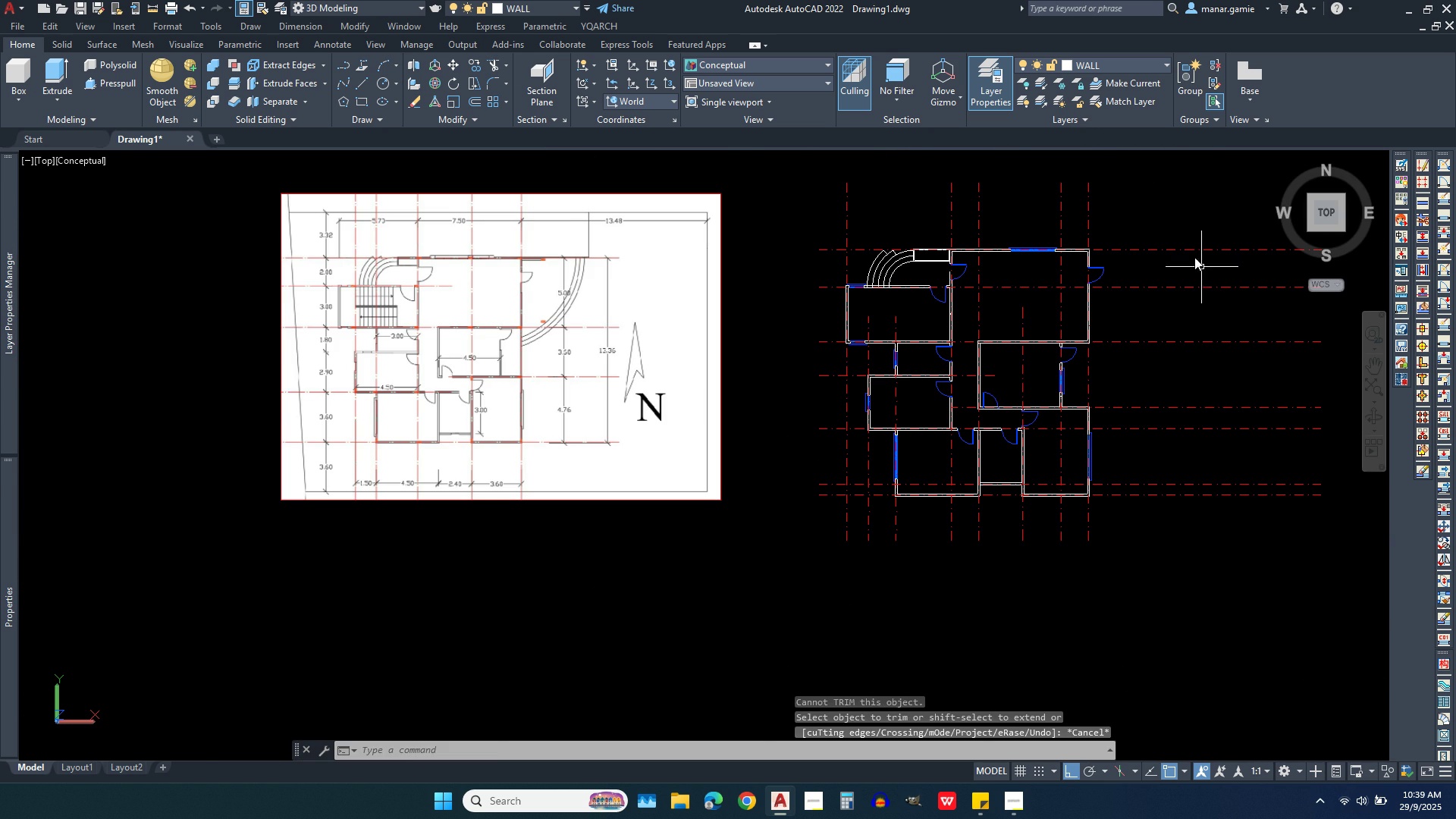 
scroll: coordinate [1186, 255], scroll_direction: up, amount: 3.0
 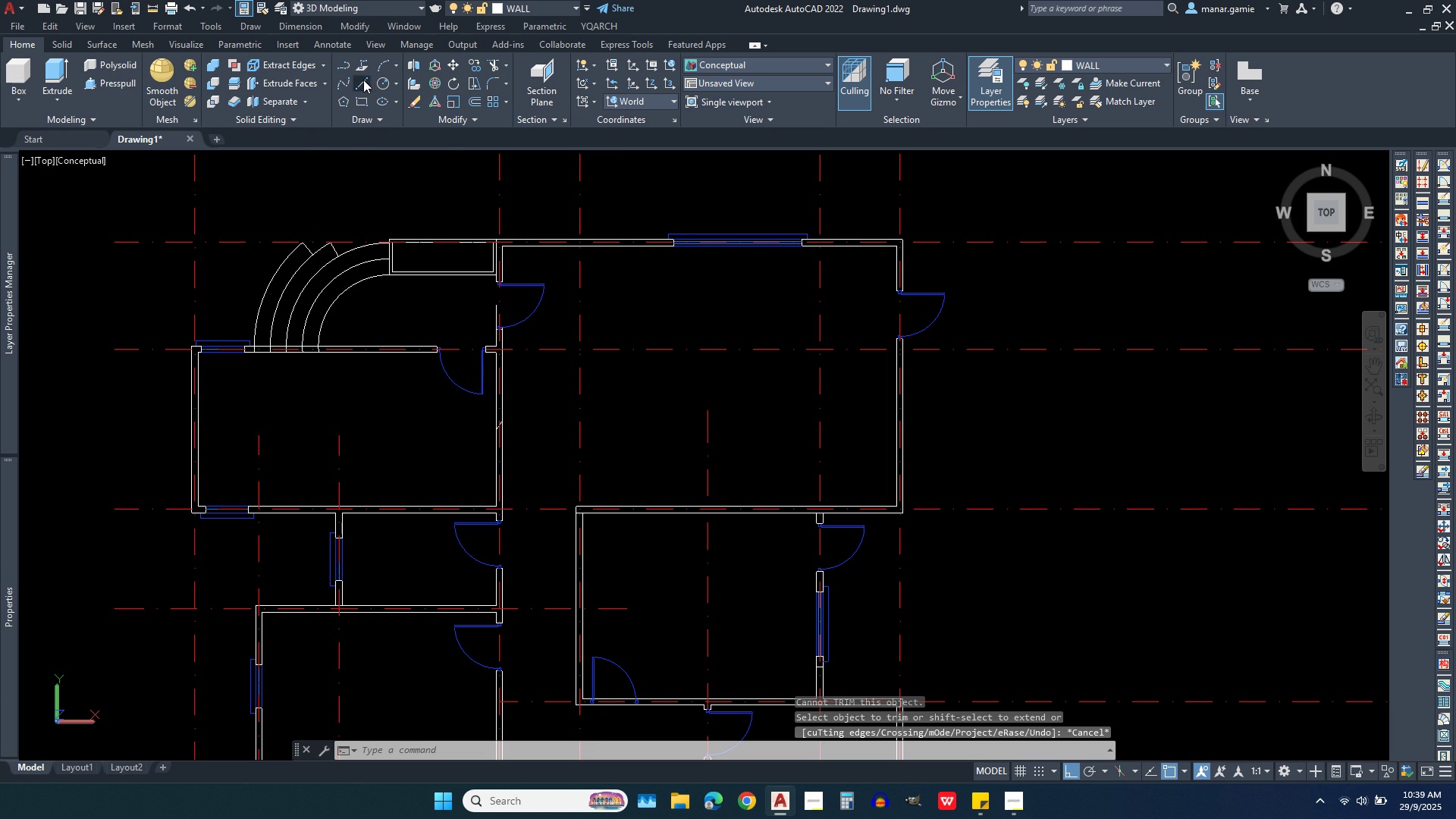 
left_click([363, 80])
 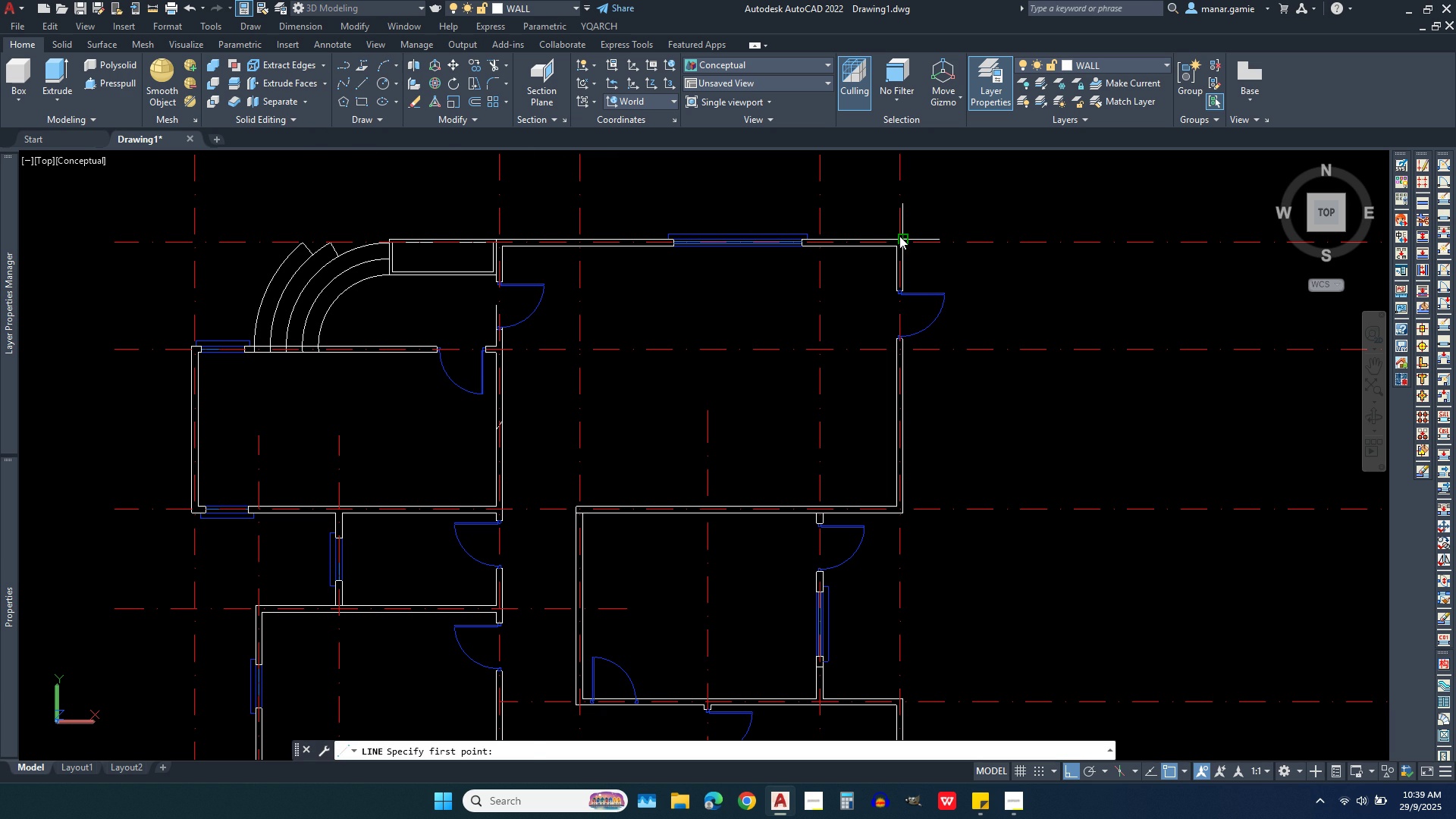 
left_click([899, 236])
 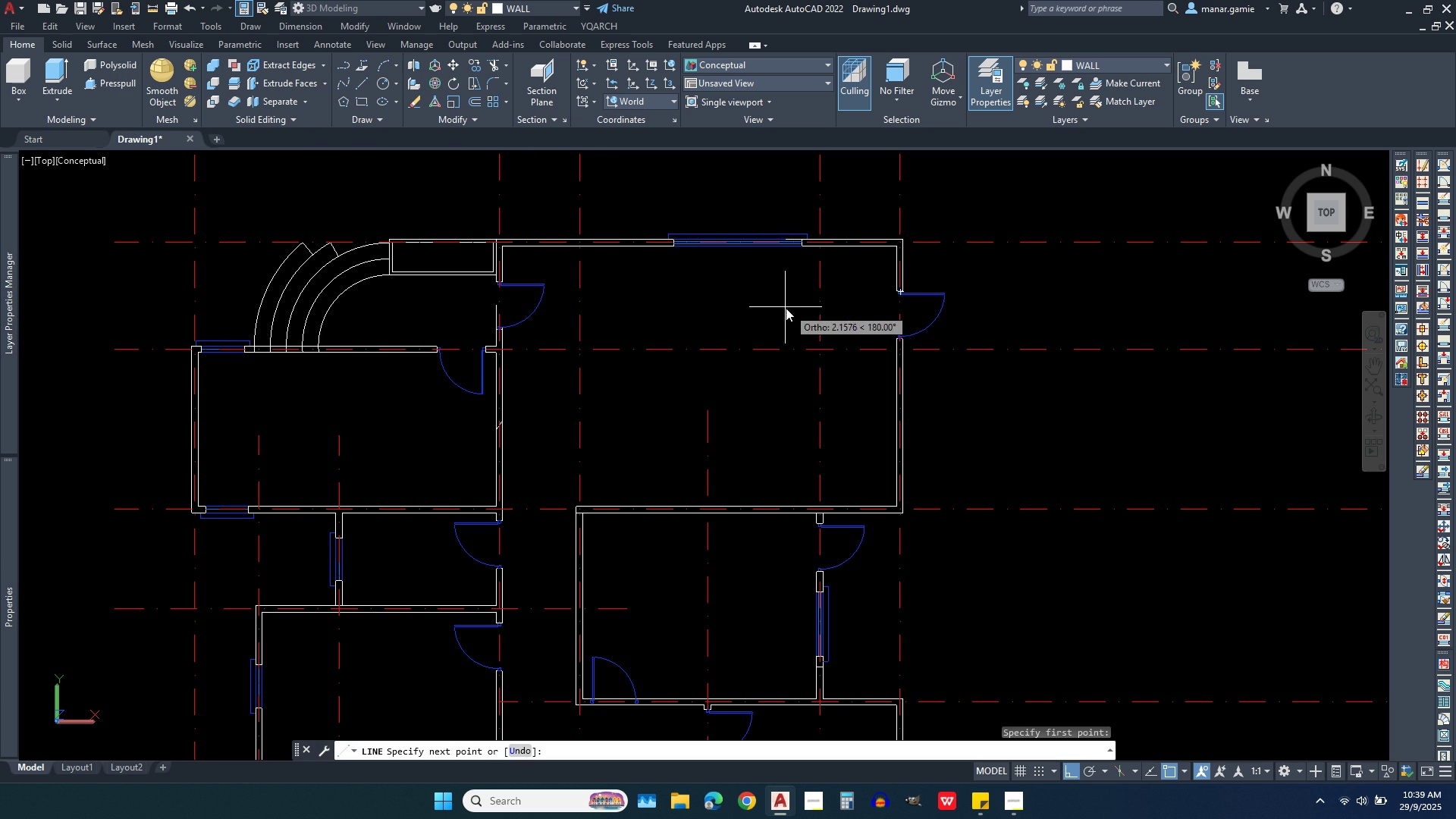 
scroll: coordinate [783, 305], scroll_direction: down, amount: 2.0
 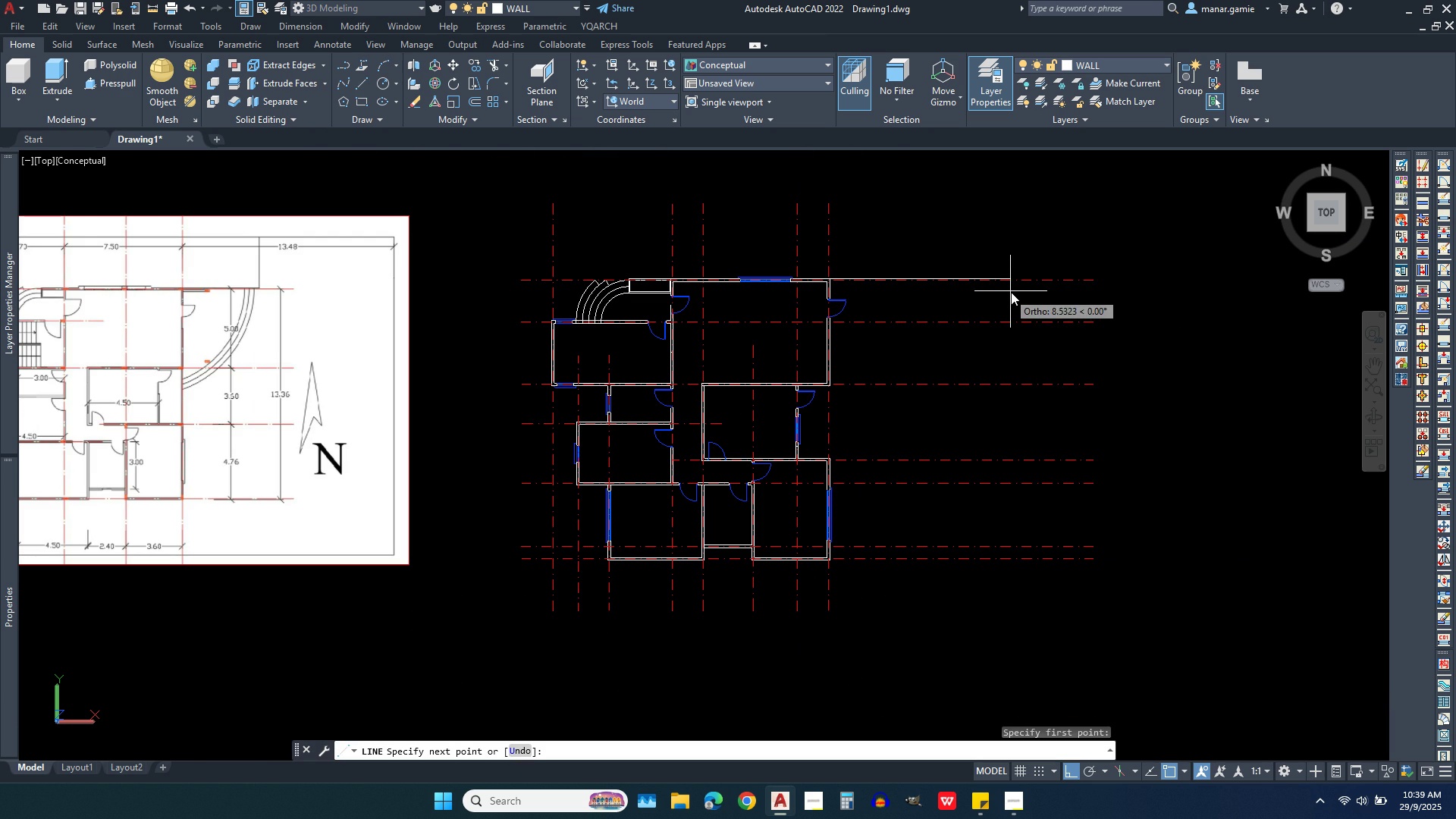 
left_click([1011, 292])
 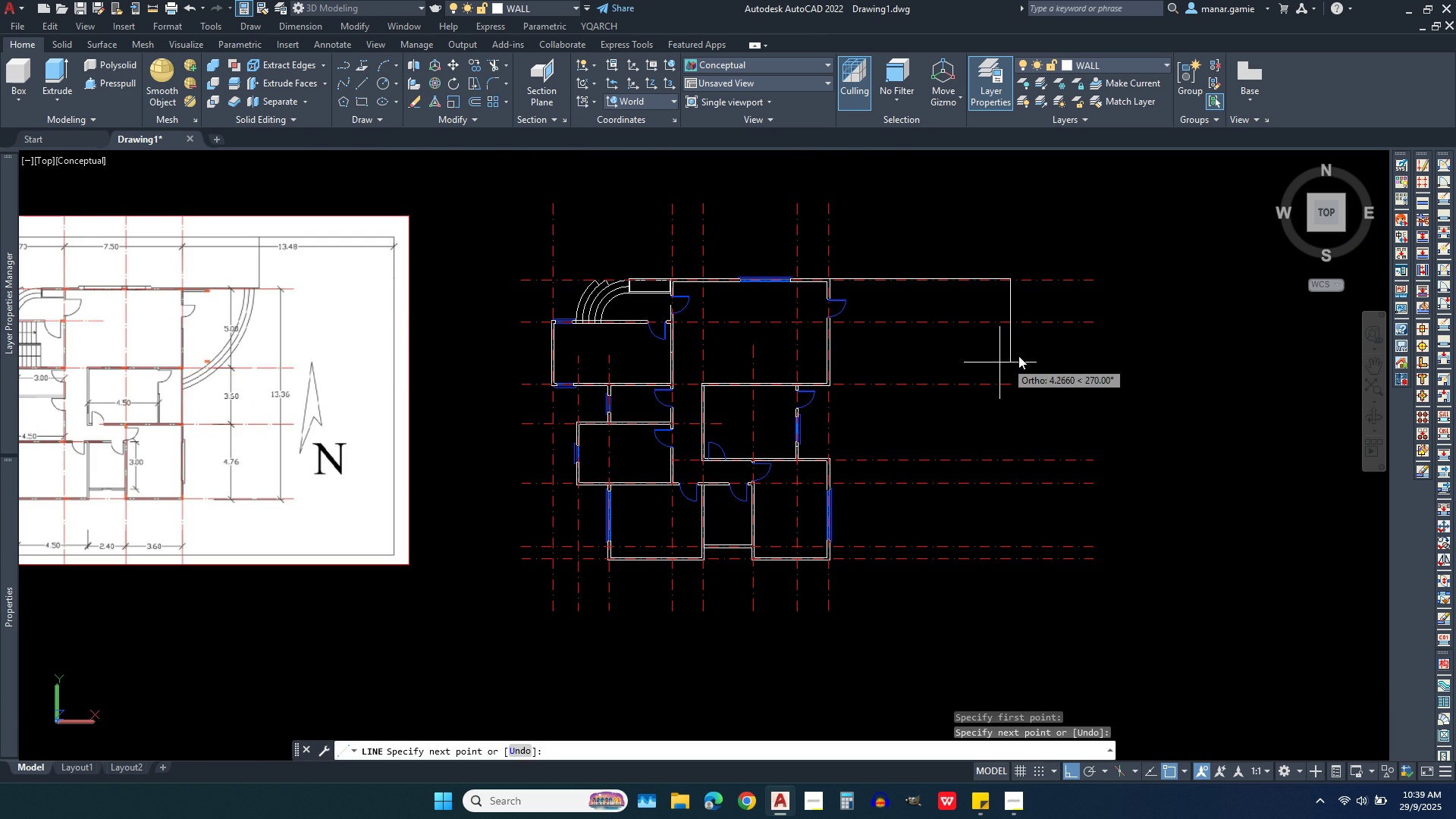 
scroll: coordinate [1029, 350], scroll_direction: down, amount: 1.0
 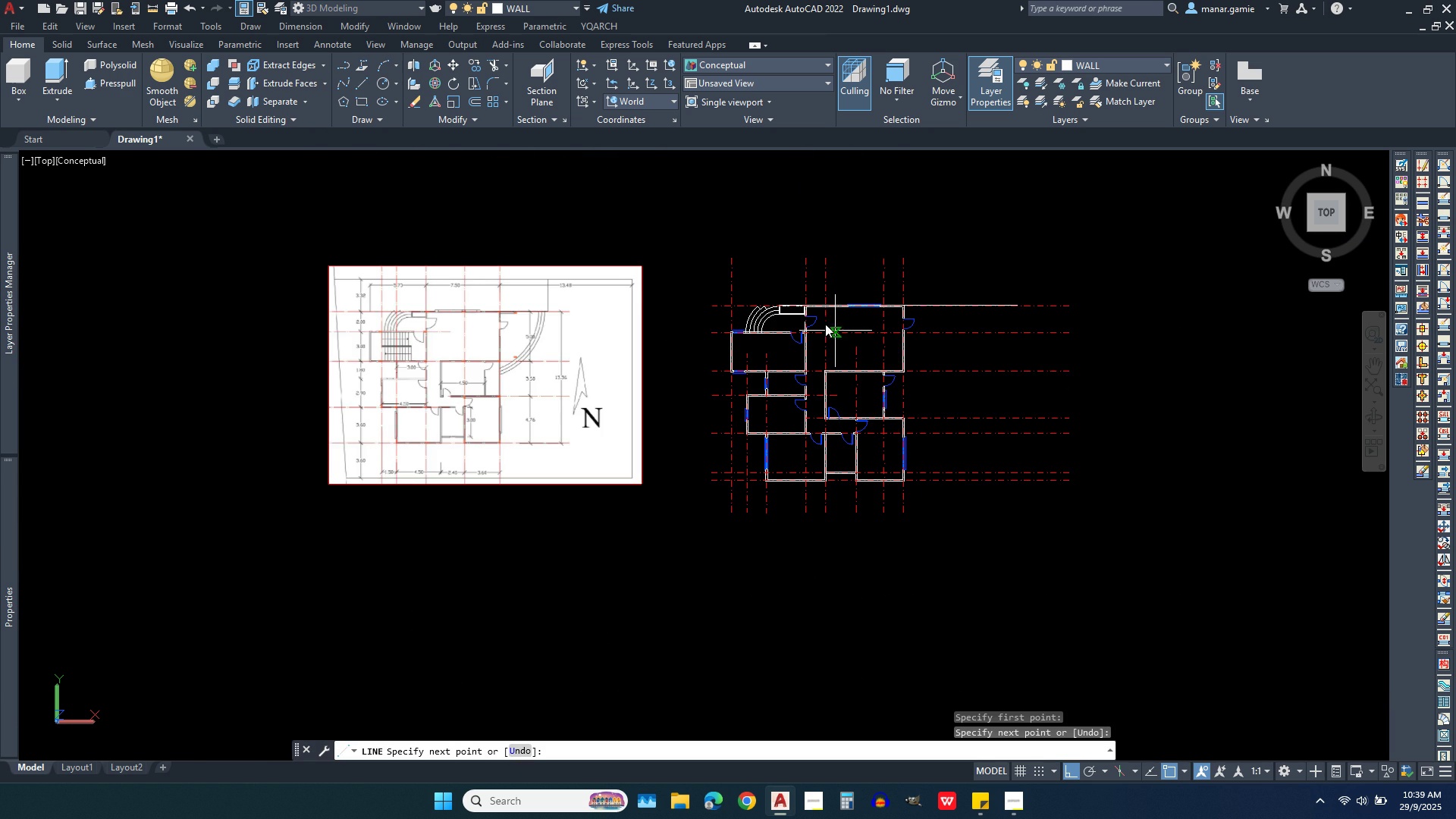 
scroll: coordinate [788, 305], scroll_direction: up, amount: 1.0
 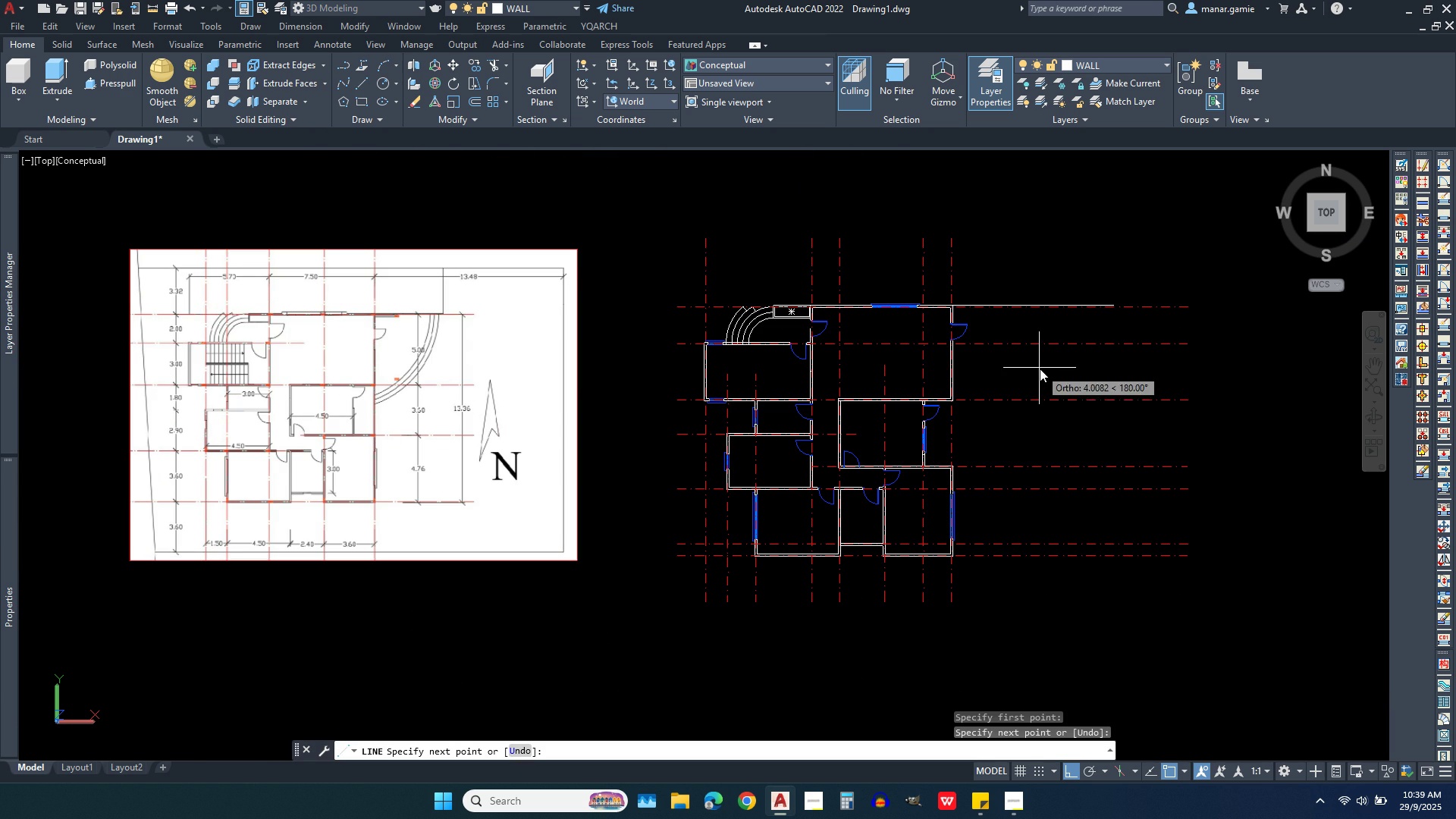 
right_click([1040, 369])
 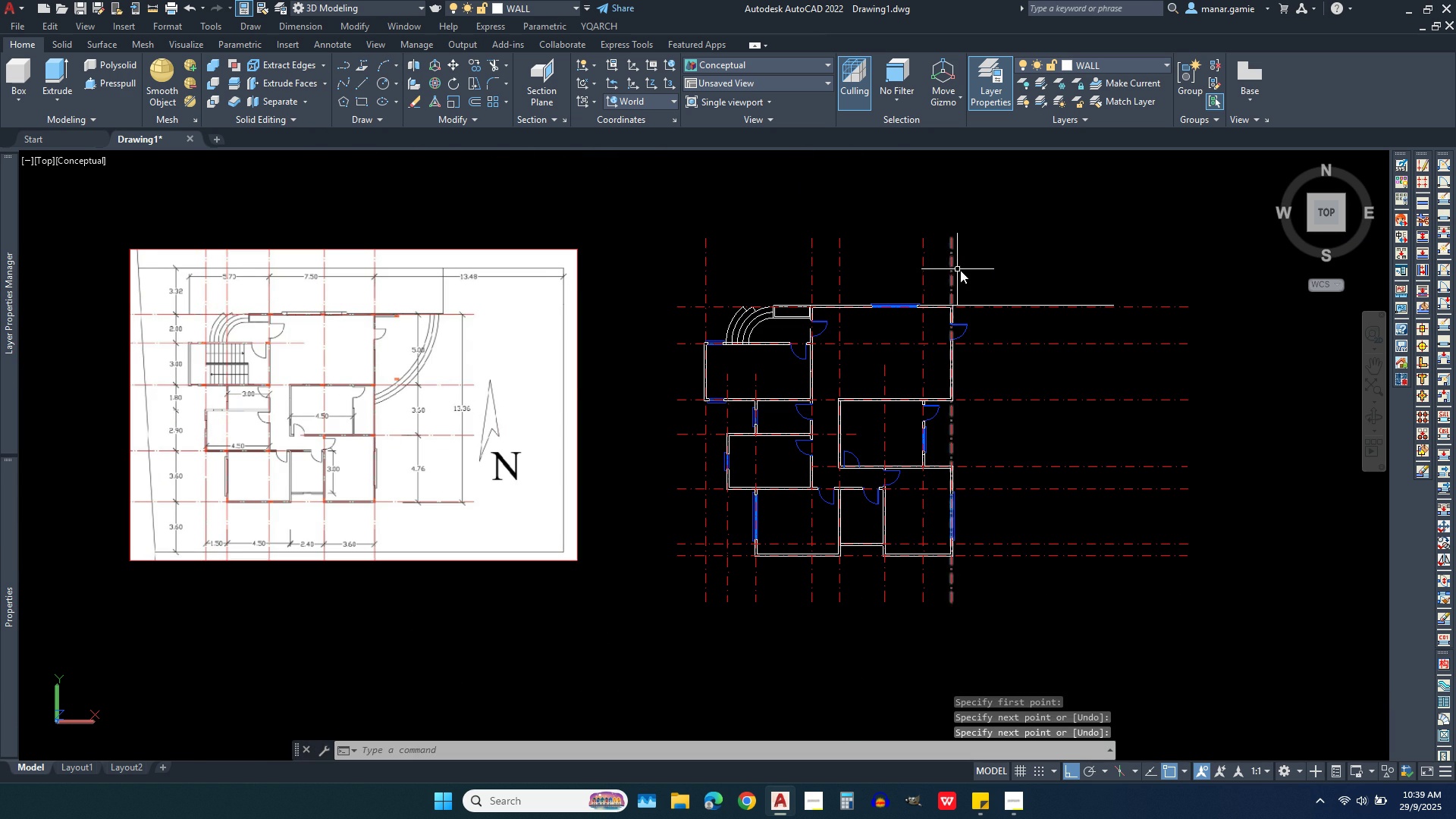 
scroll: coordinate [968, 273], scroll_direction: up, amount: 1.0
 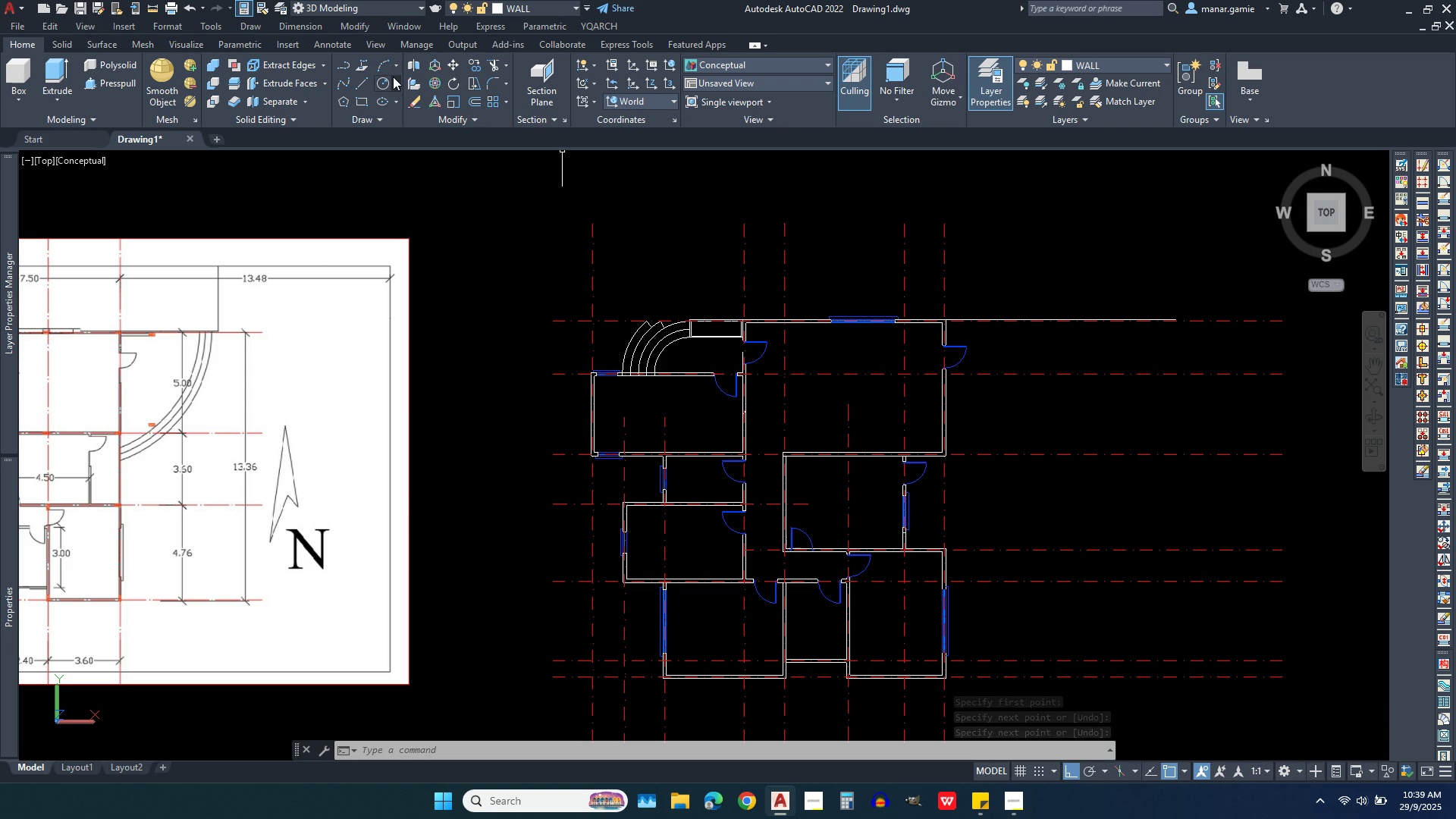 
wait(5.48)
 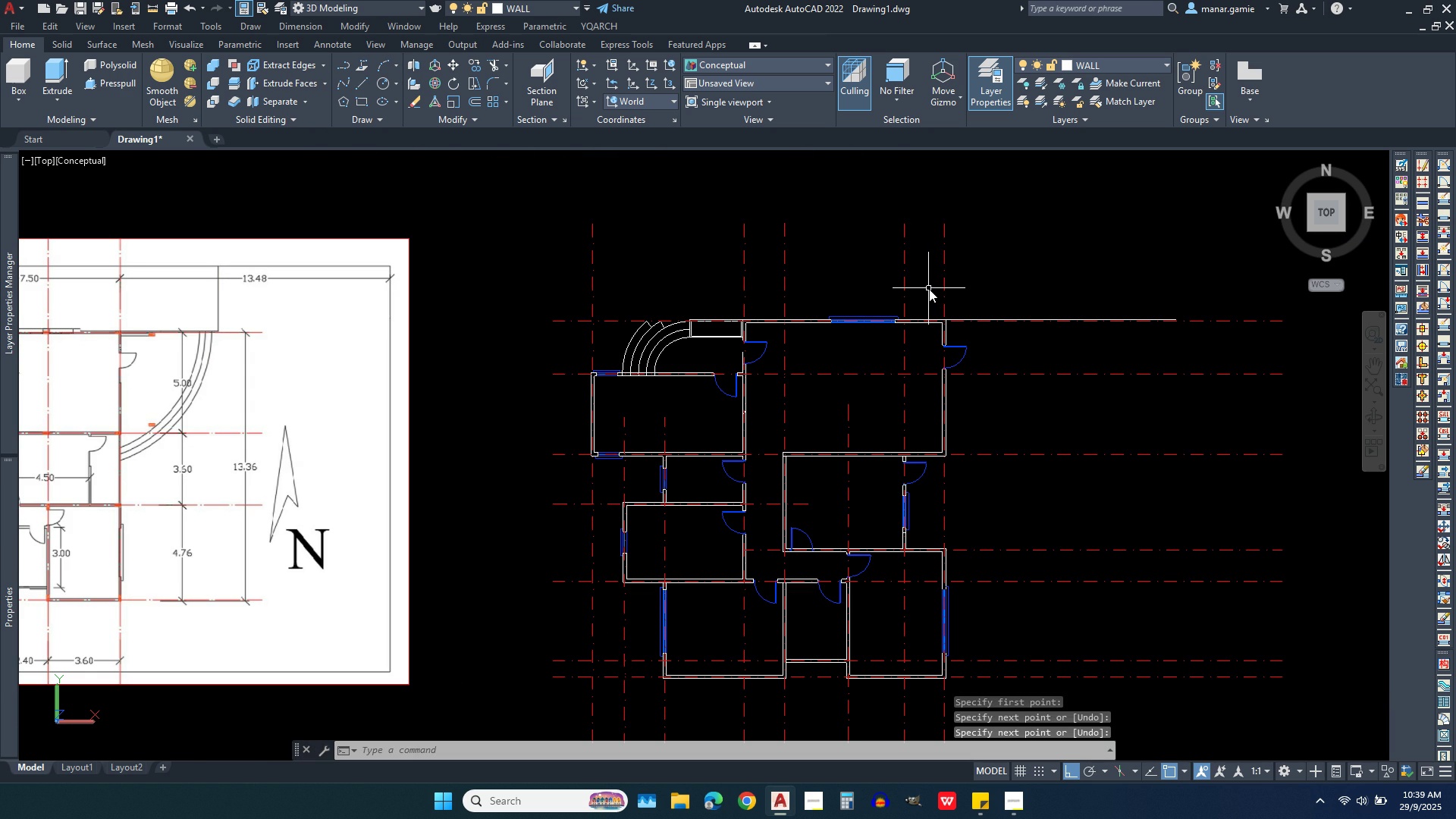 
left_click([384, 82])
 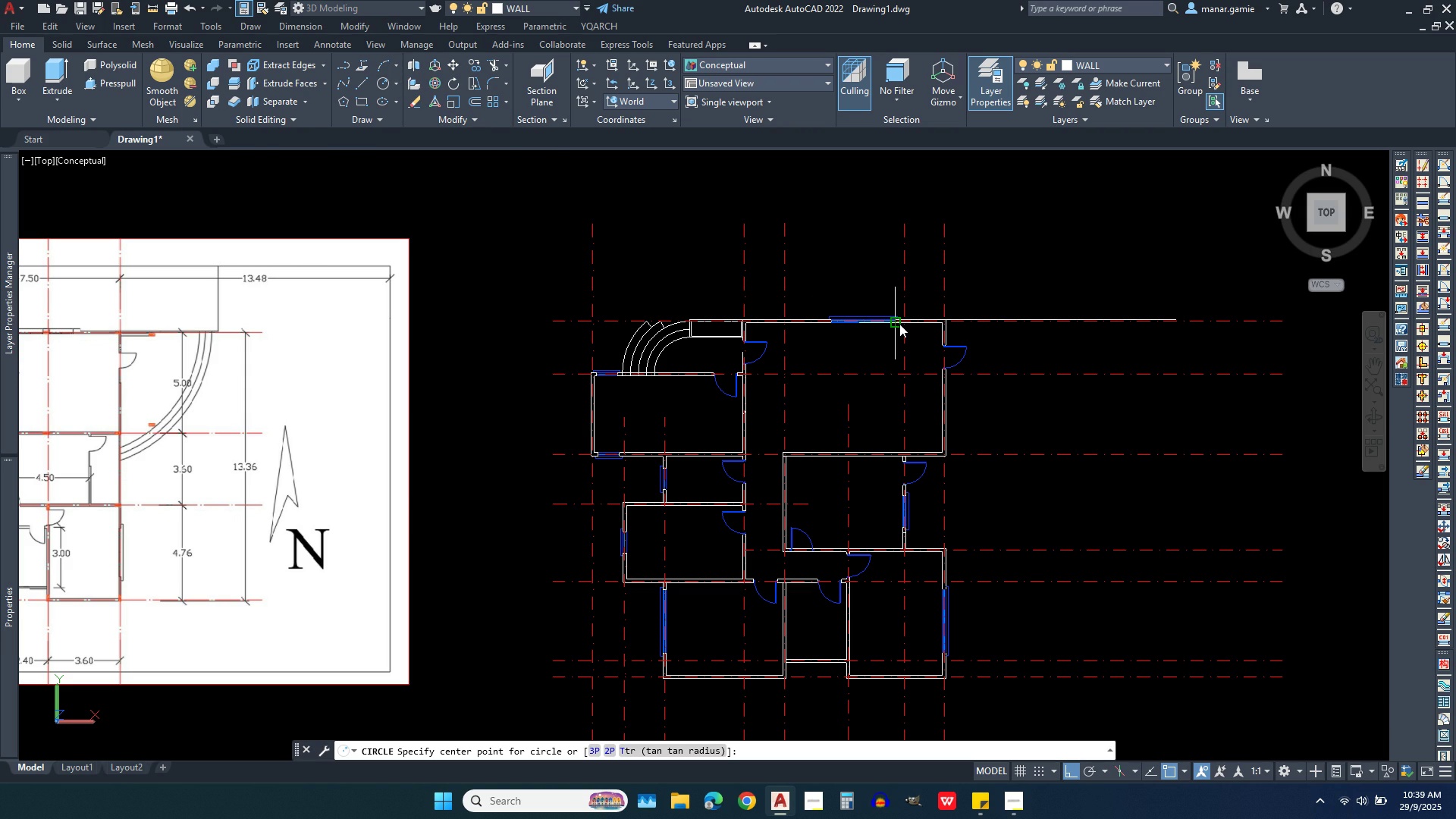 
left_click([907, 324])
 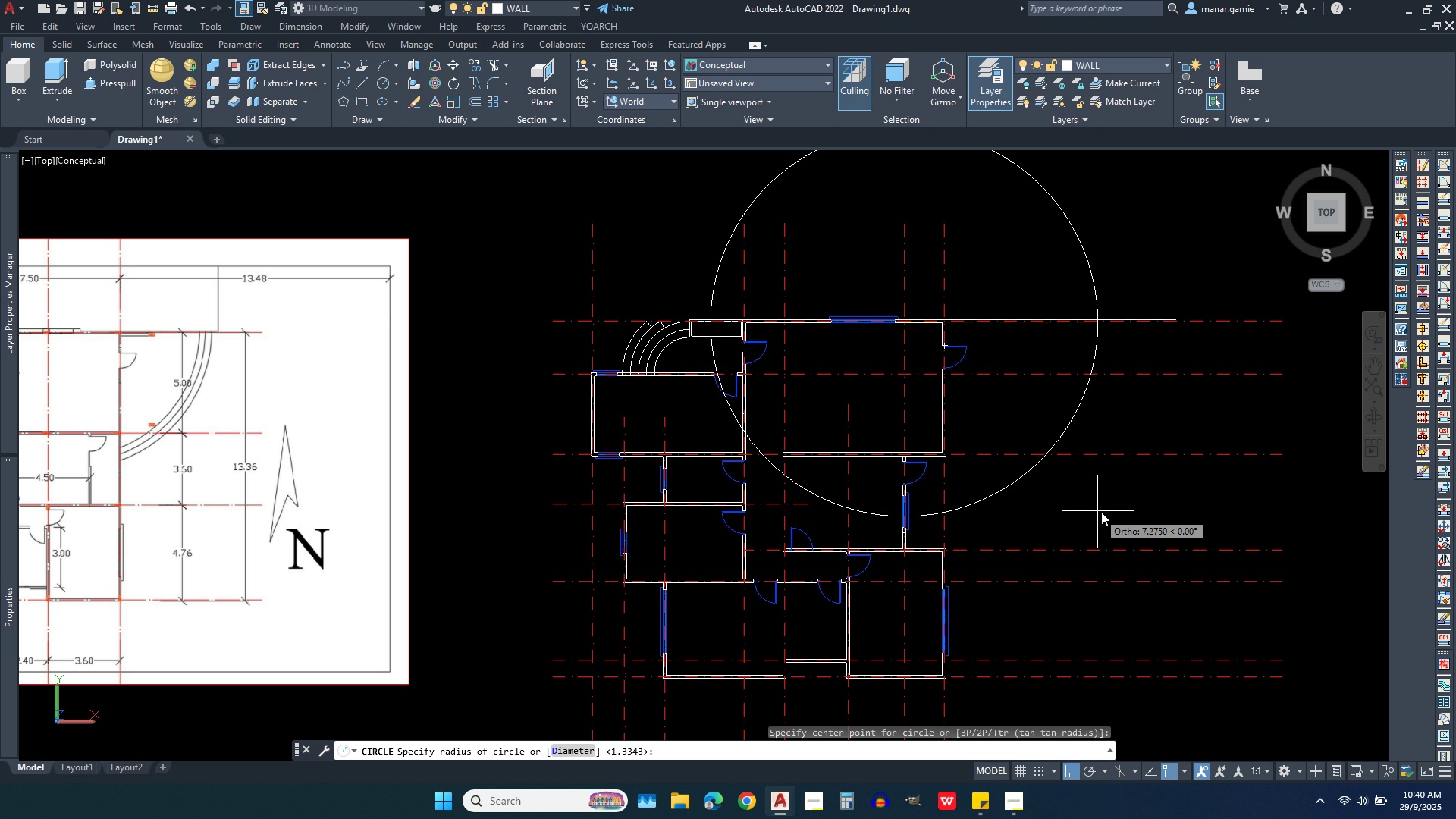 
wait(25.76)
 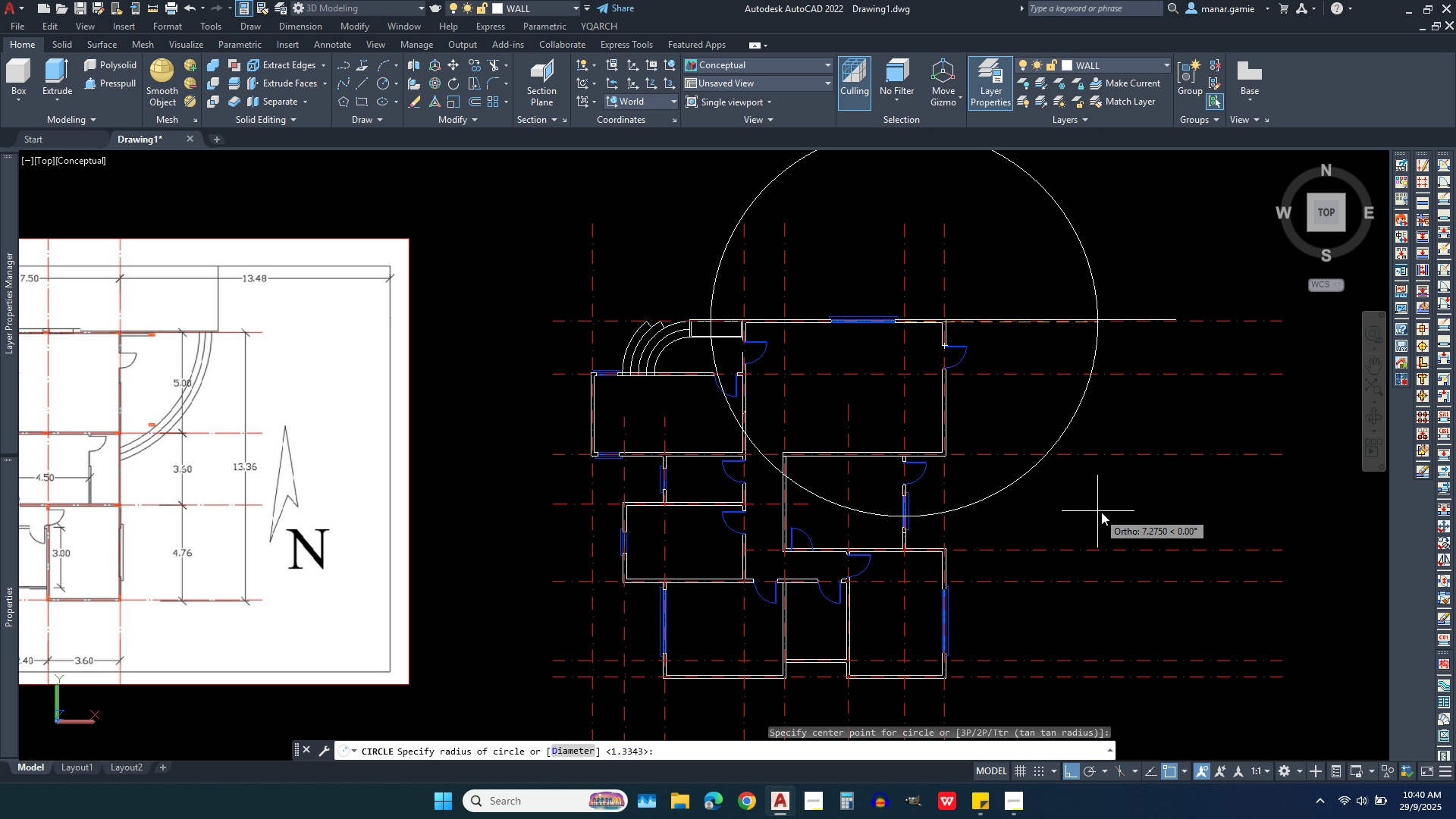 
left_click([1106, 512])
 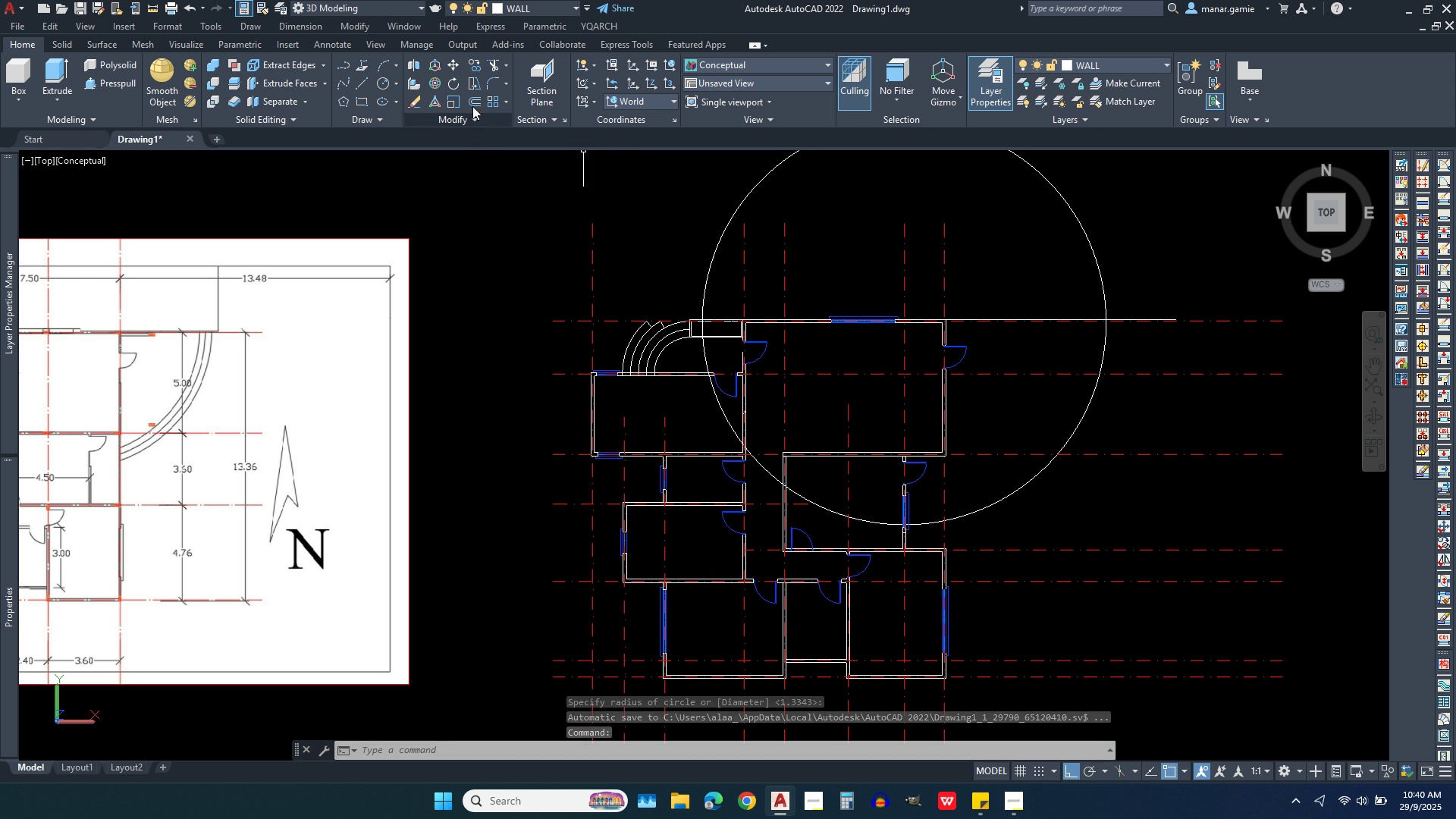 
left_click([469, 103])
 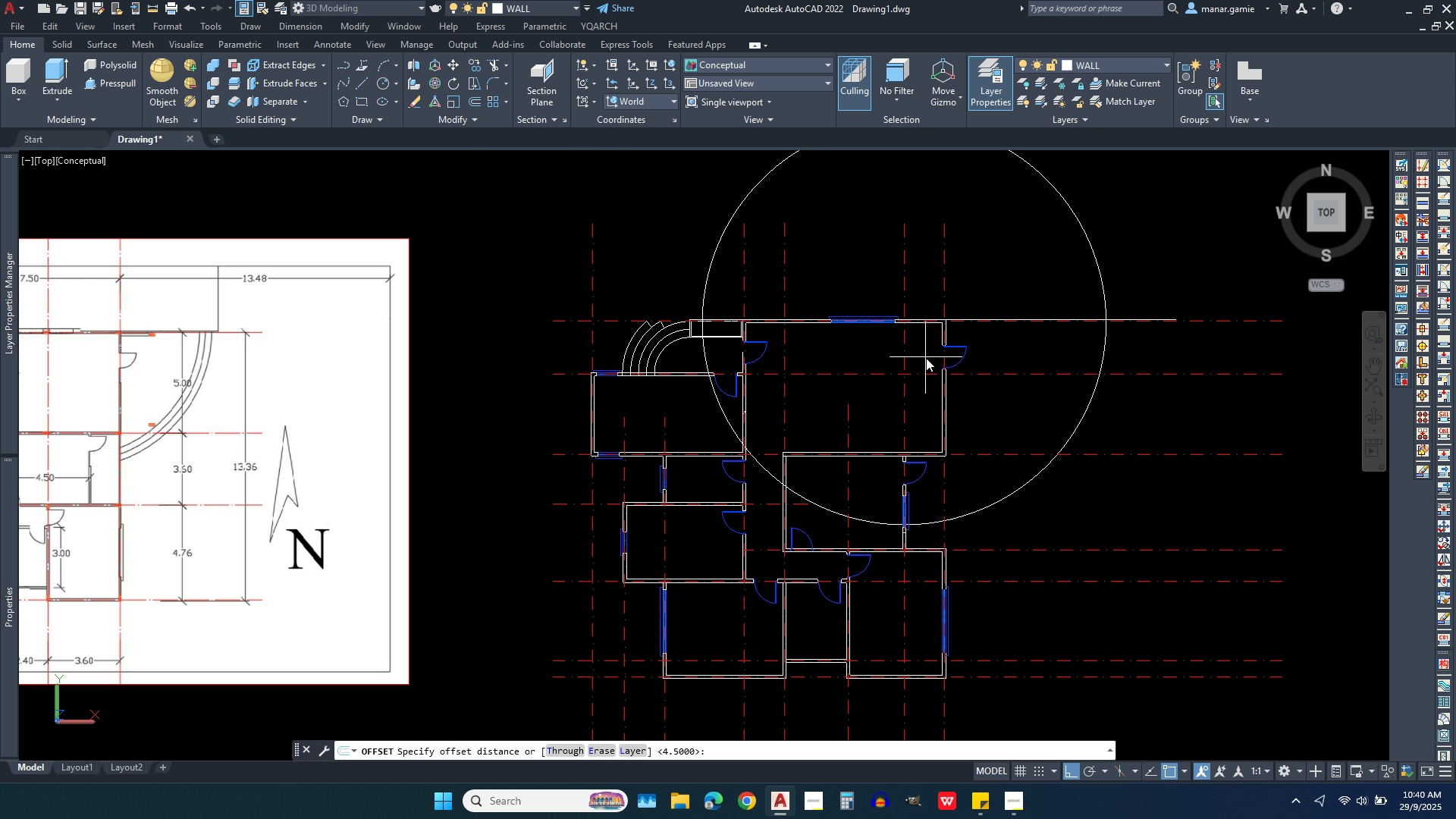 
key(Period)